 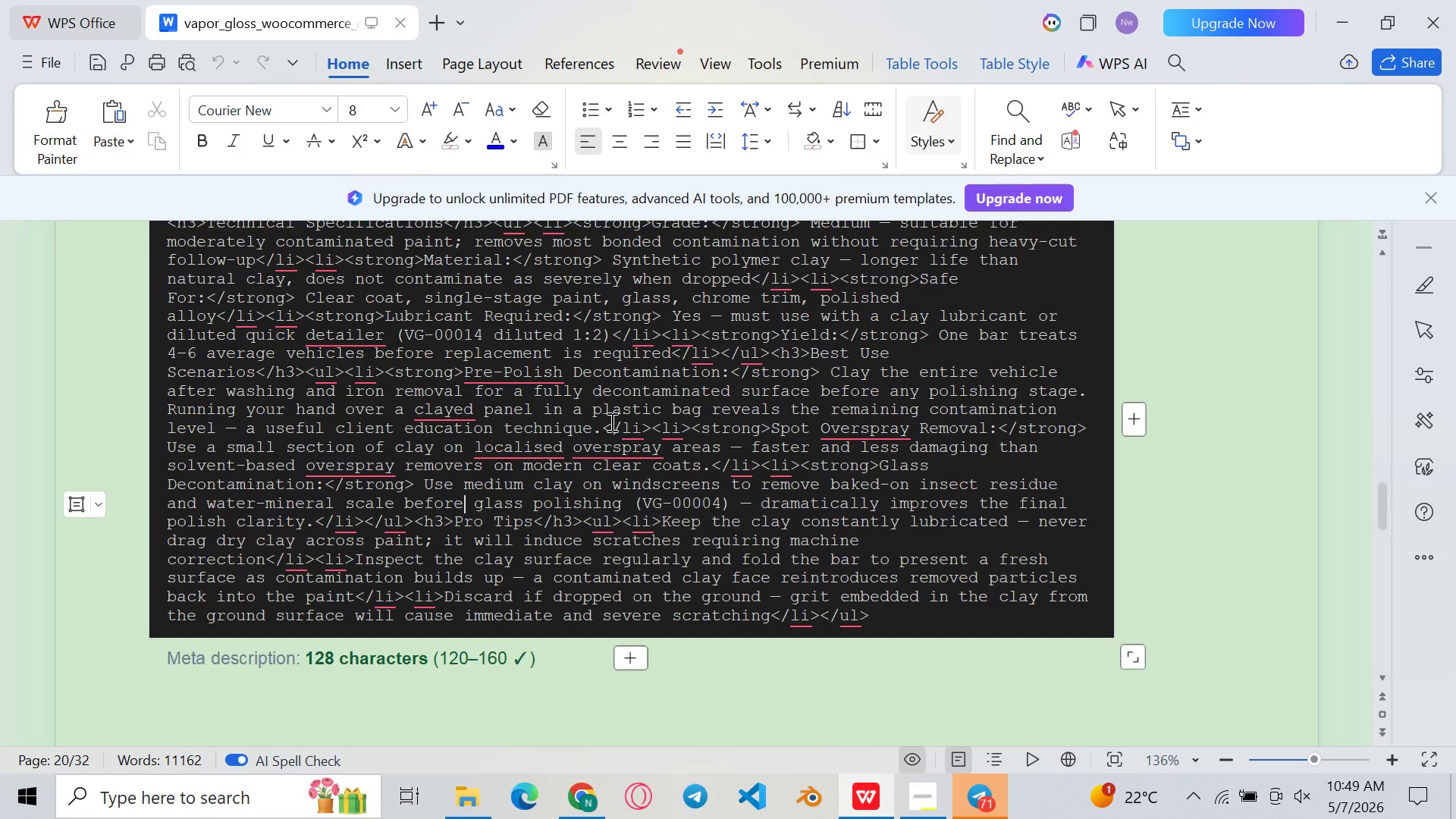 
left_click_drag(start_coordinate=[307, 464], to_coordinate=[601, 601])
 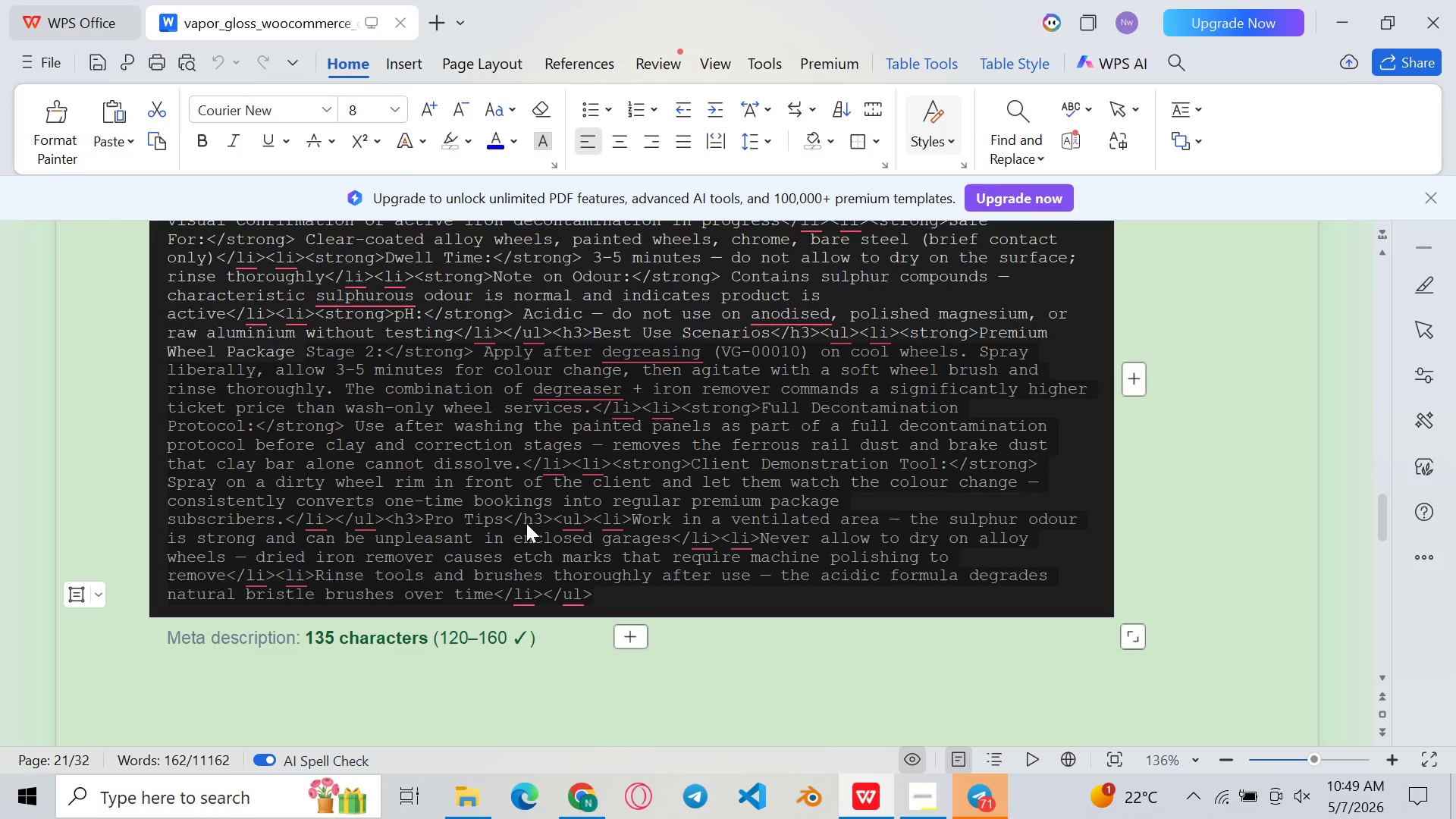 
key(Control+C)
 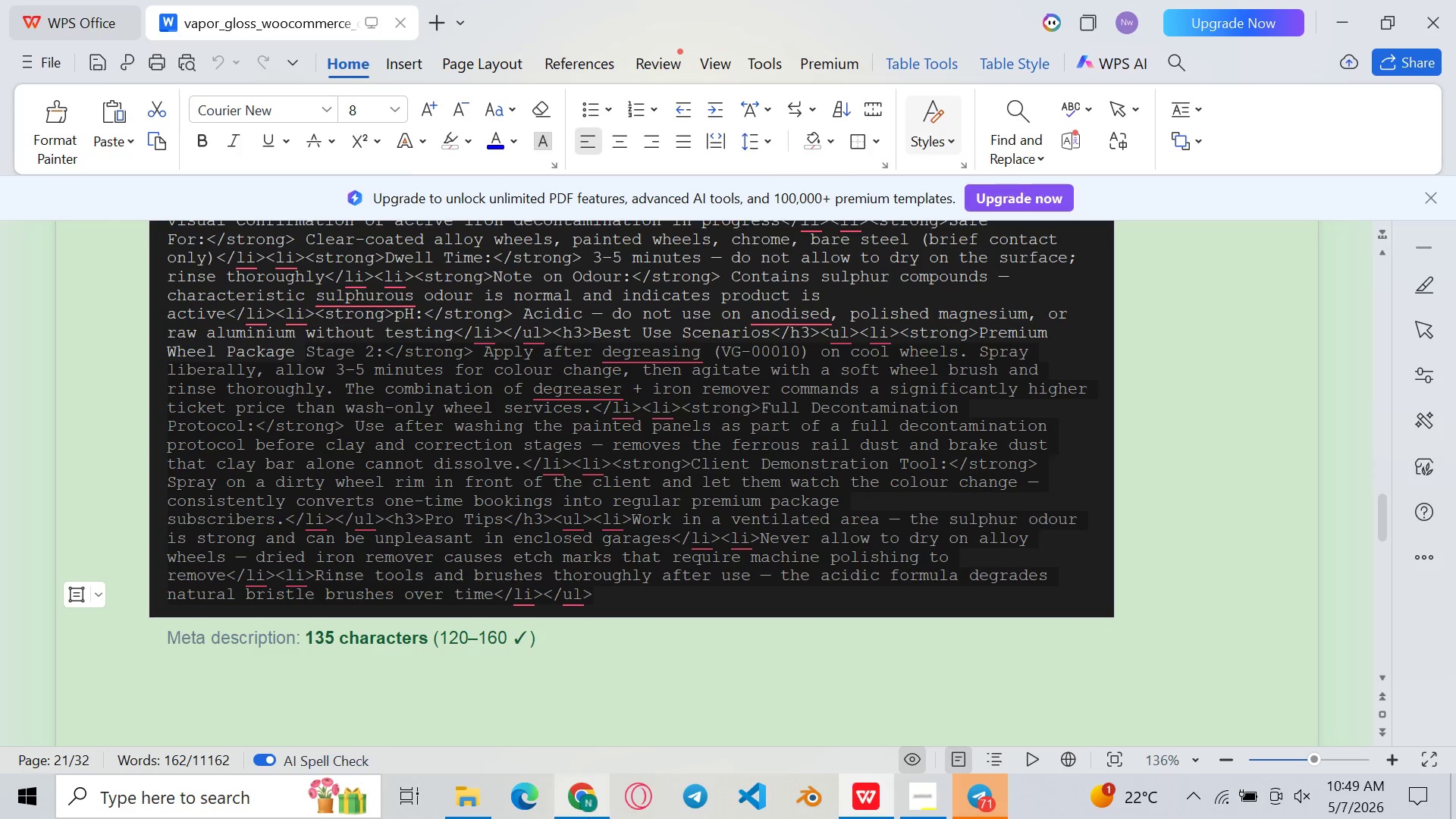 
left_click([588, 818])
 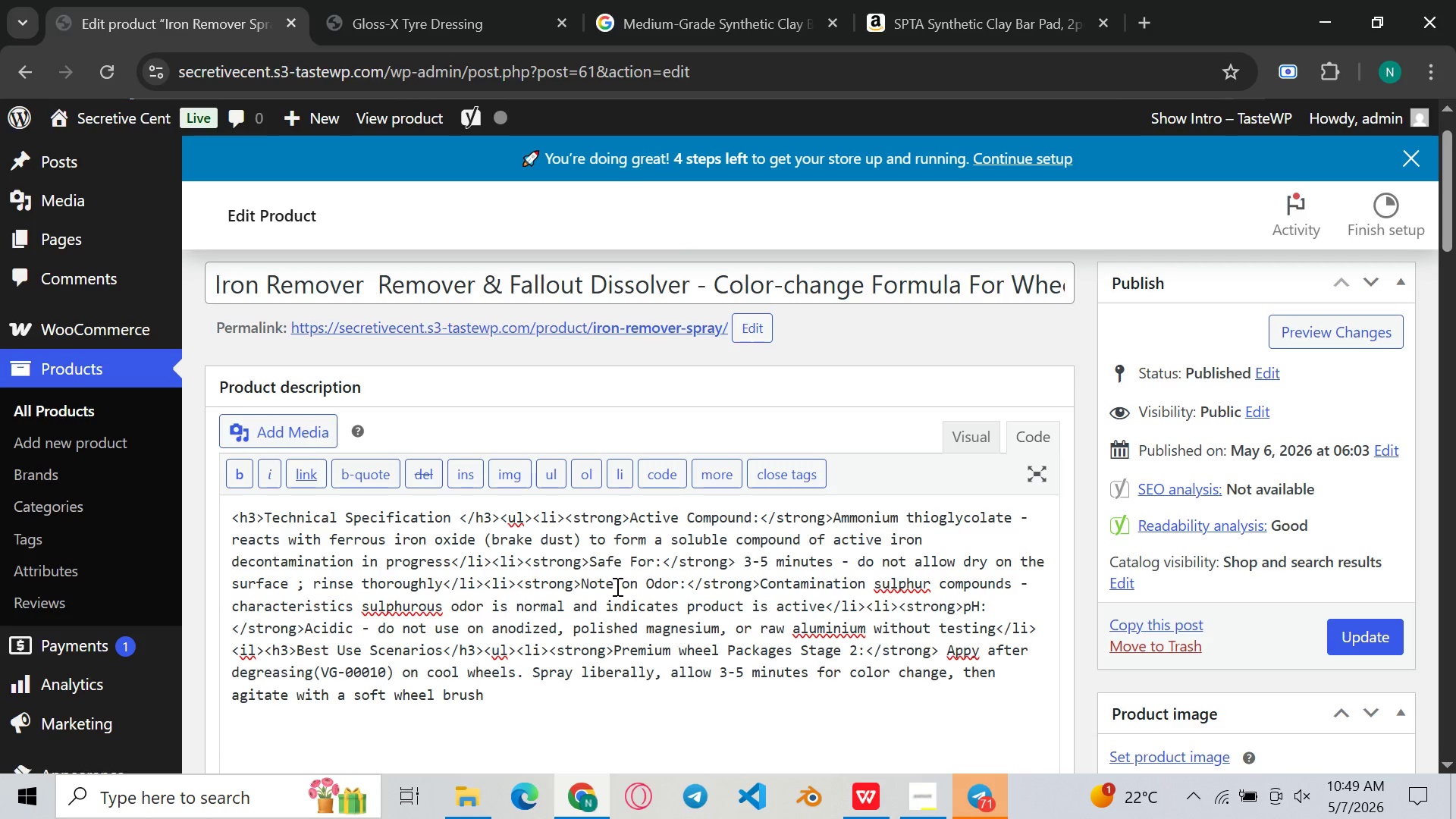 
key(Space)
 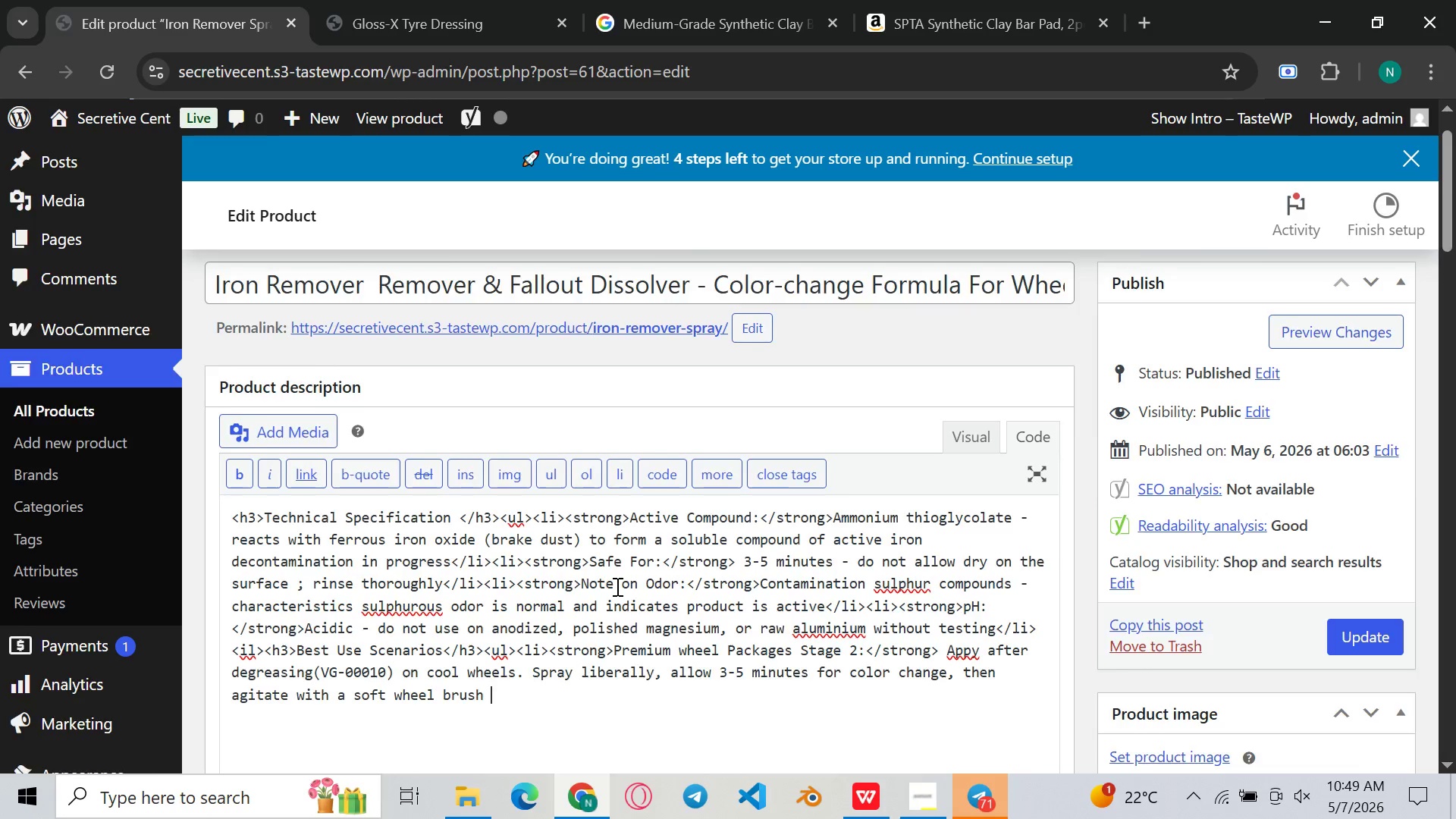 
key(Control+ControlLeft)
 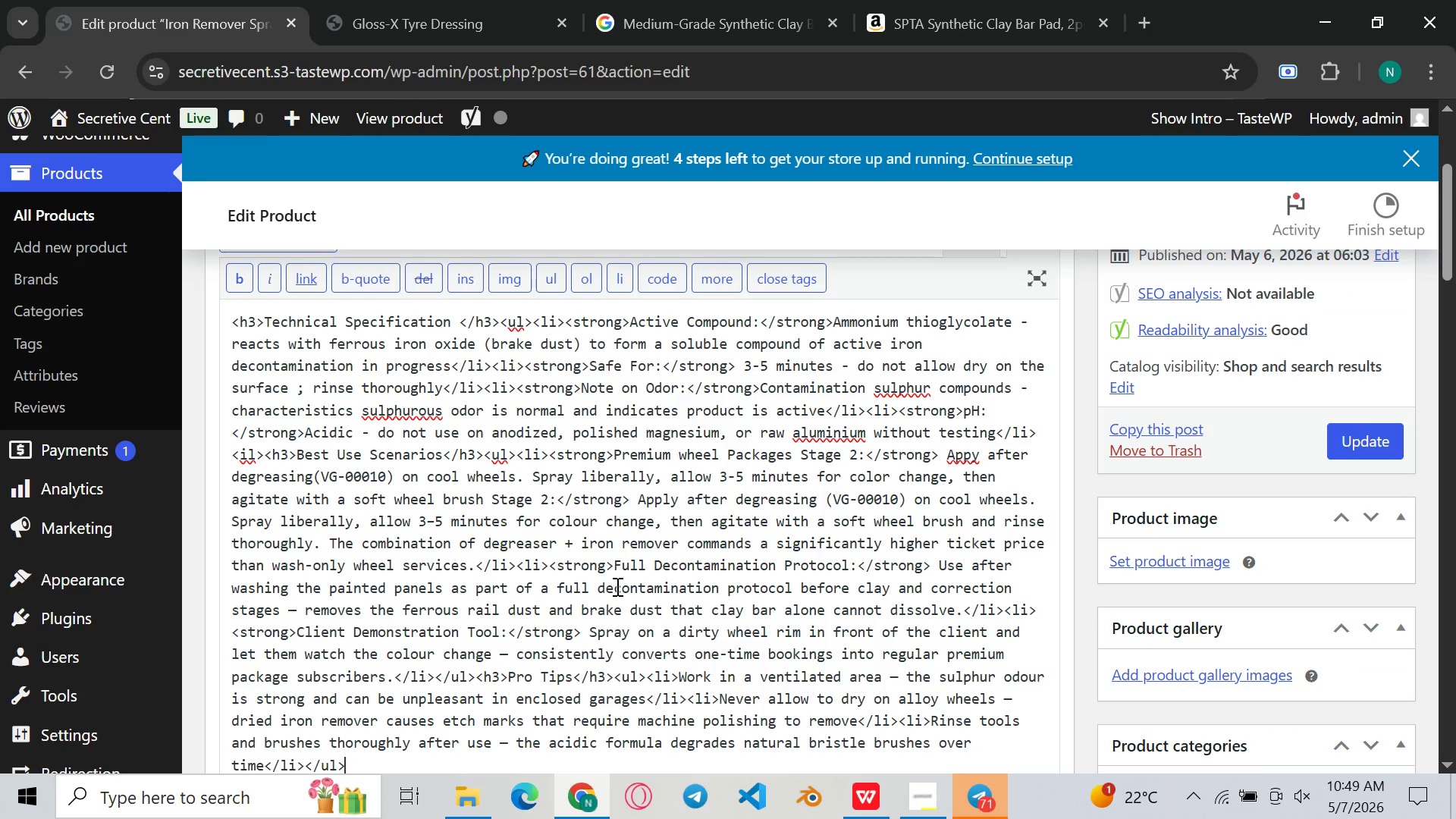 
key(Control+V)
 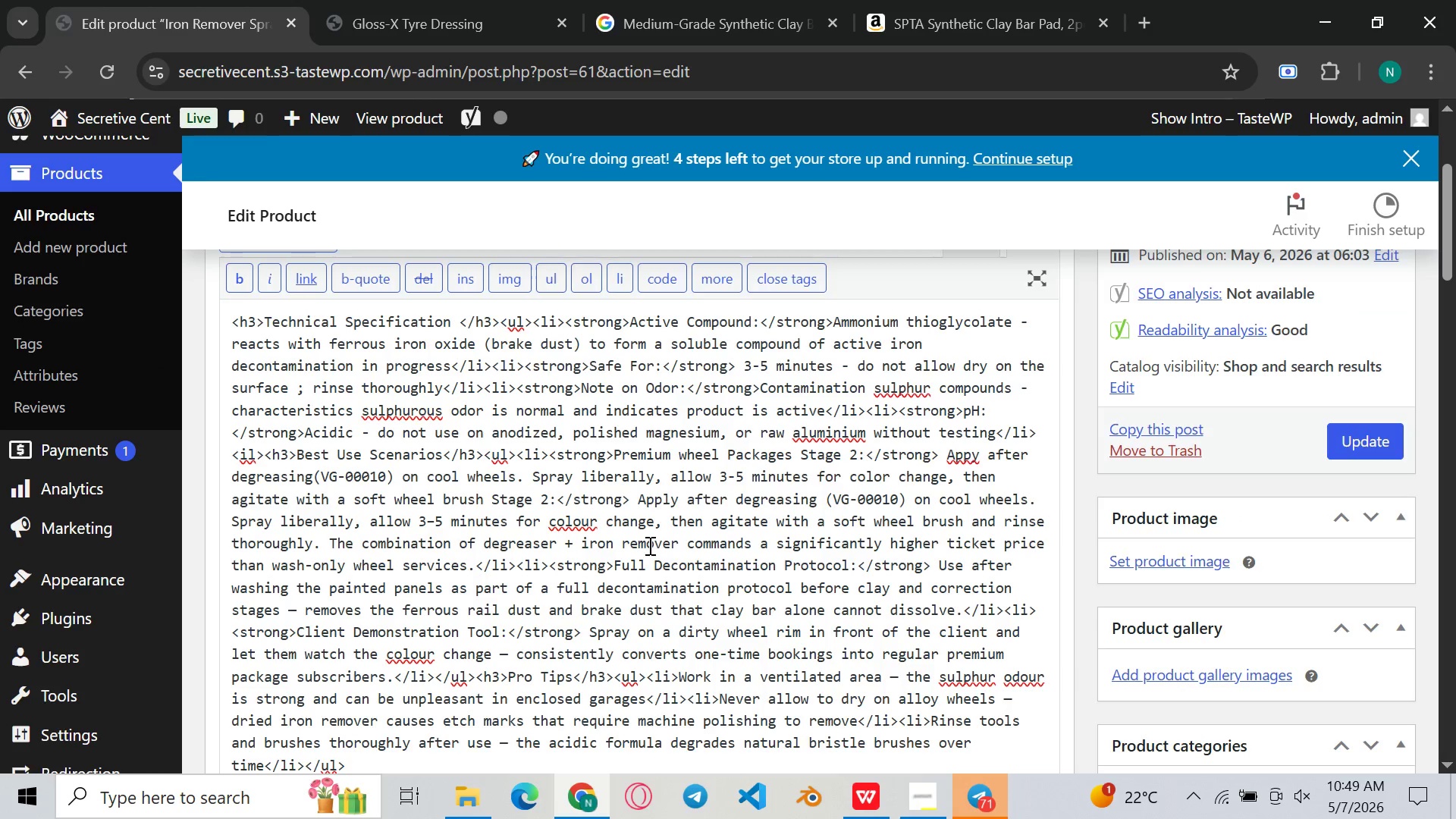 
wait(5.34)
 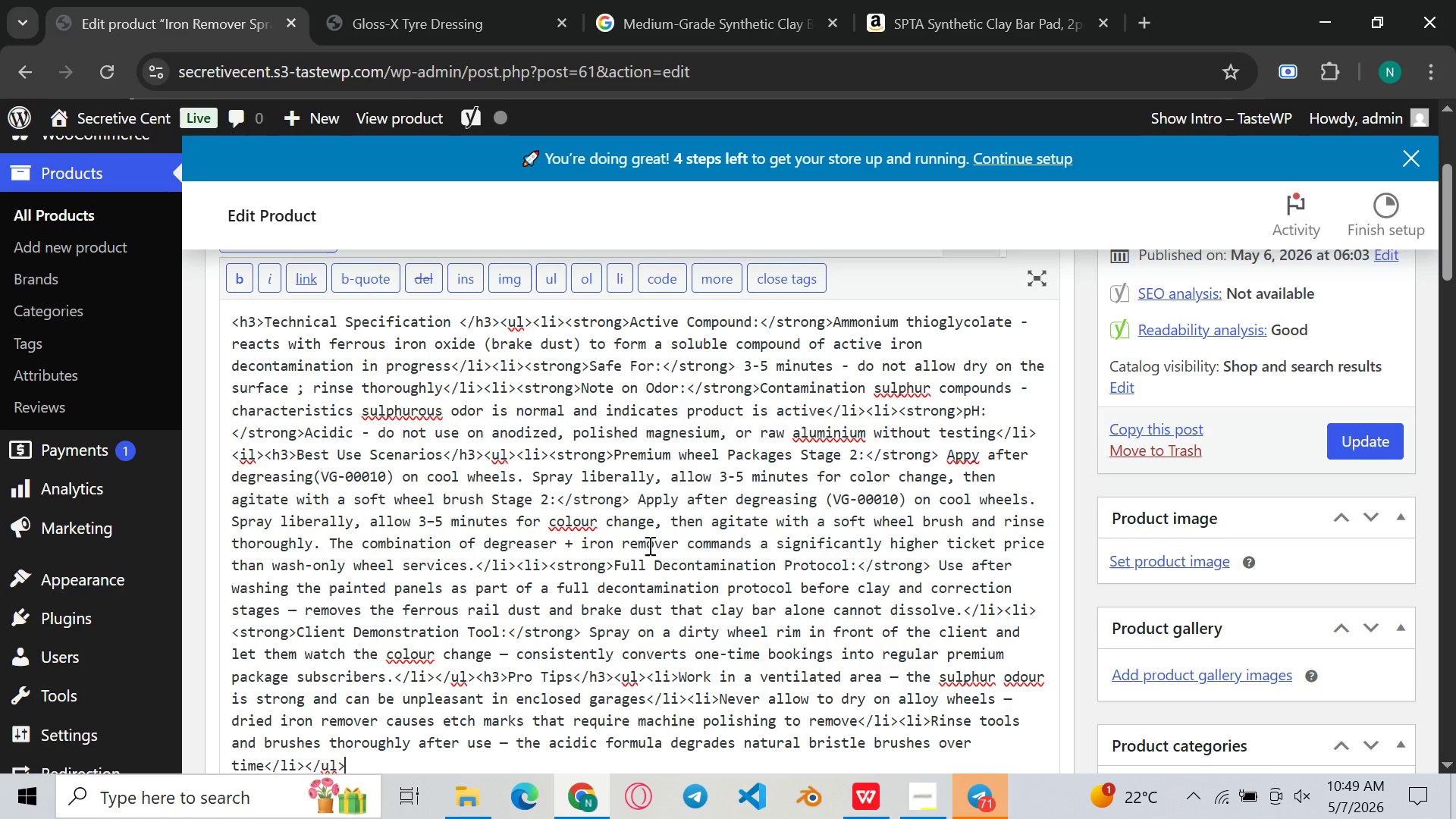 
left_click([730, 495])
 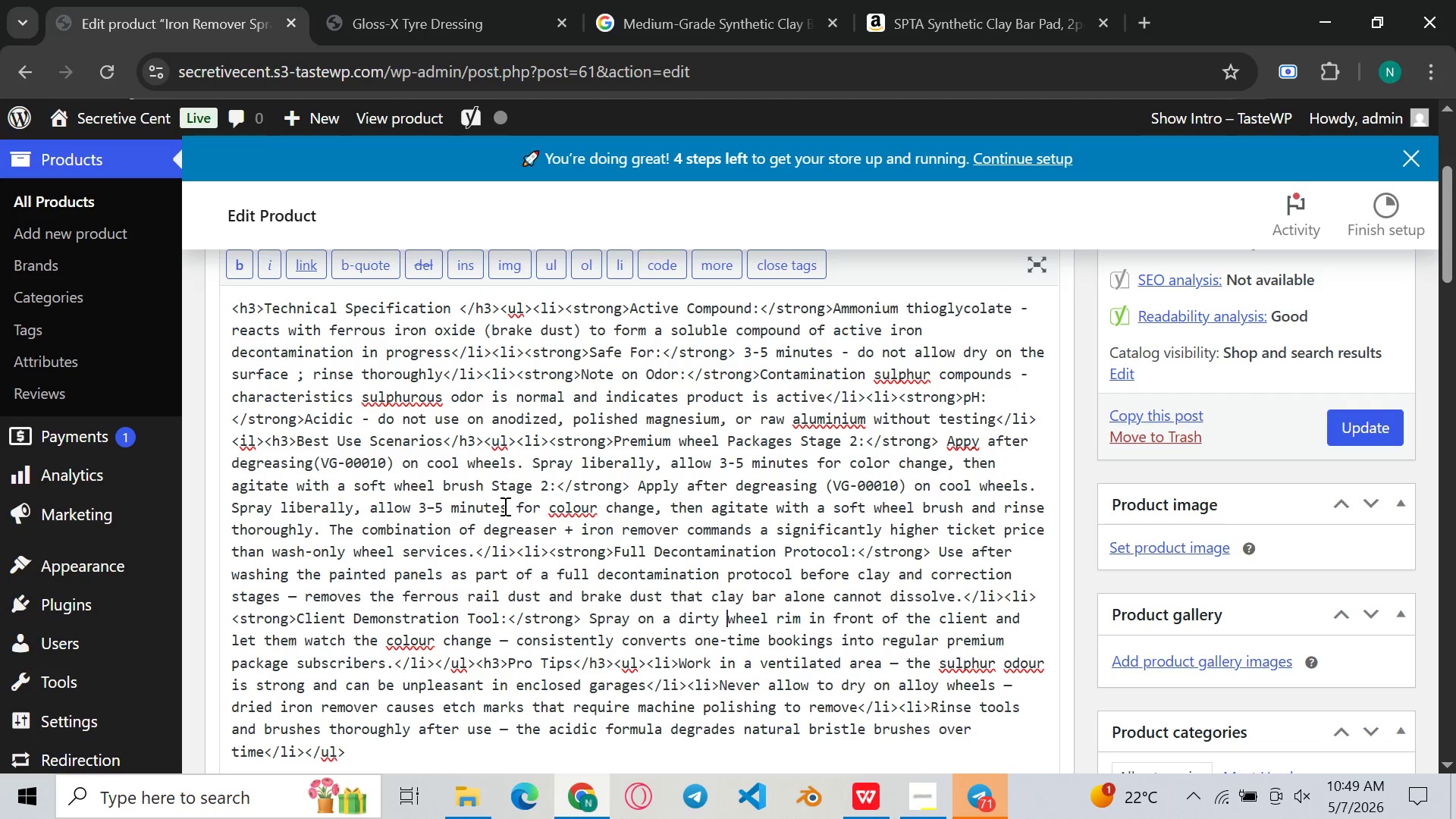 
left_click([504, 506])
 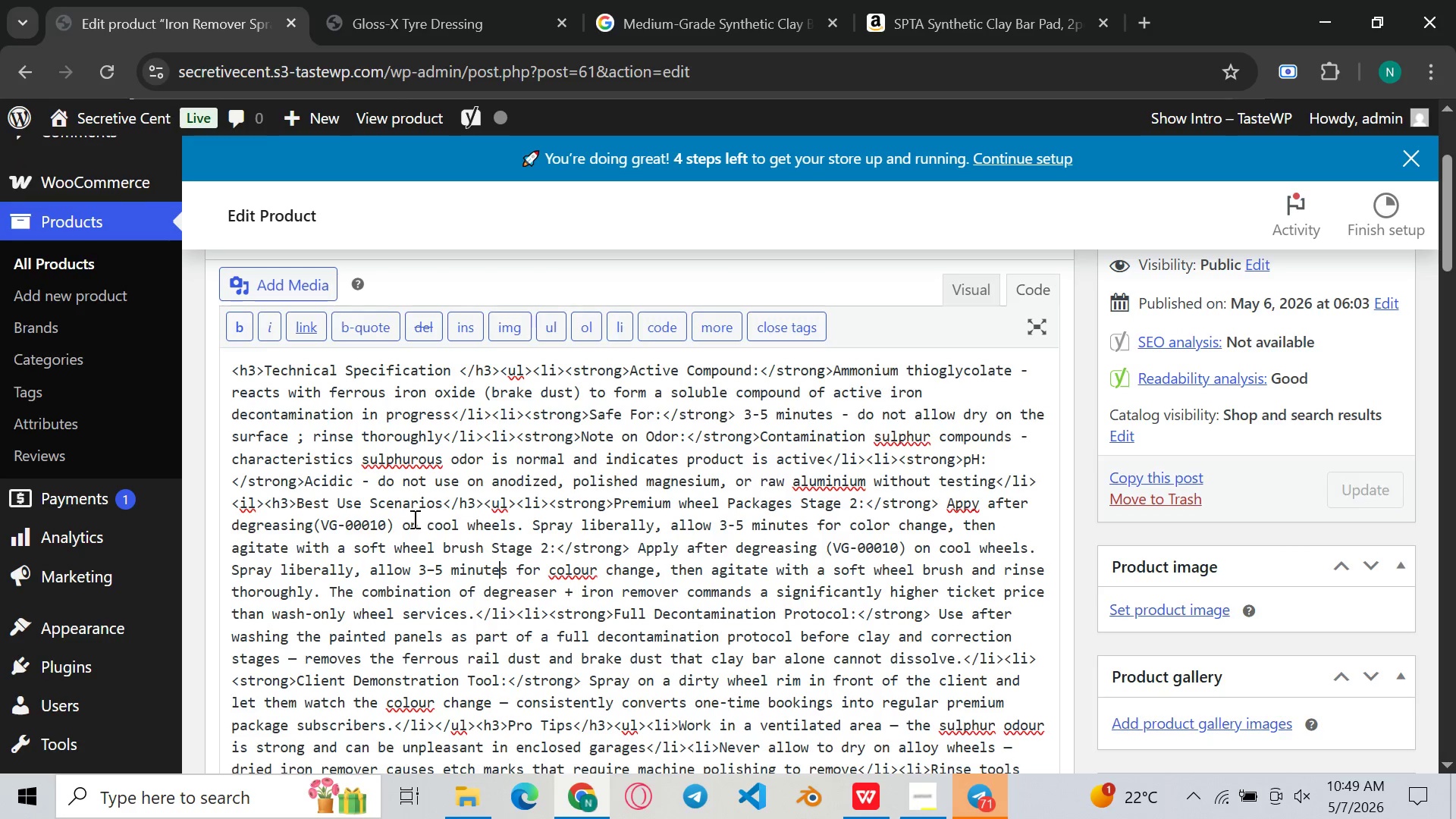 
left_click([393, 518])
 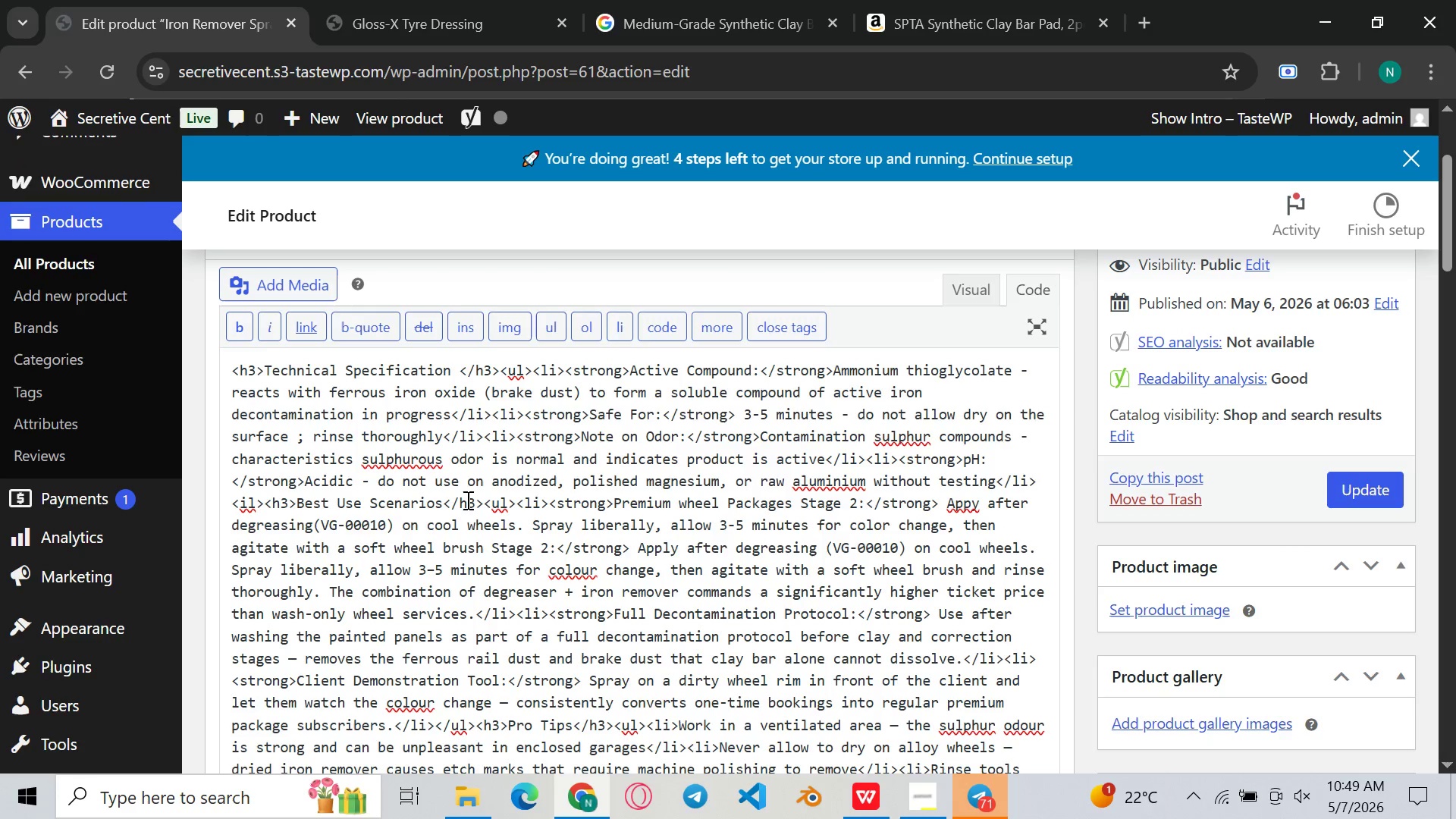 
left_click([466, 500])
 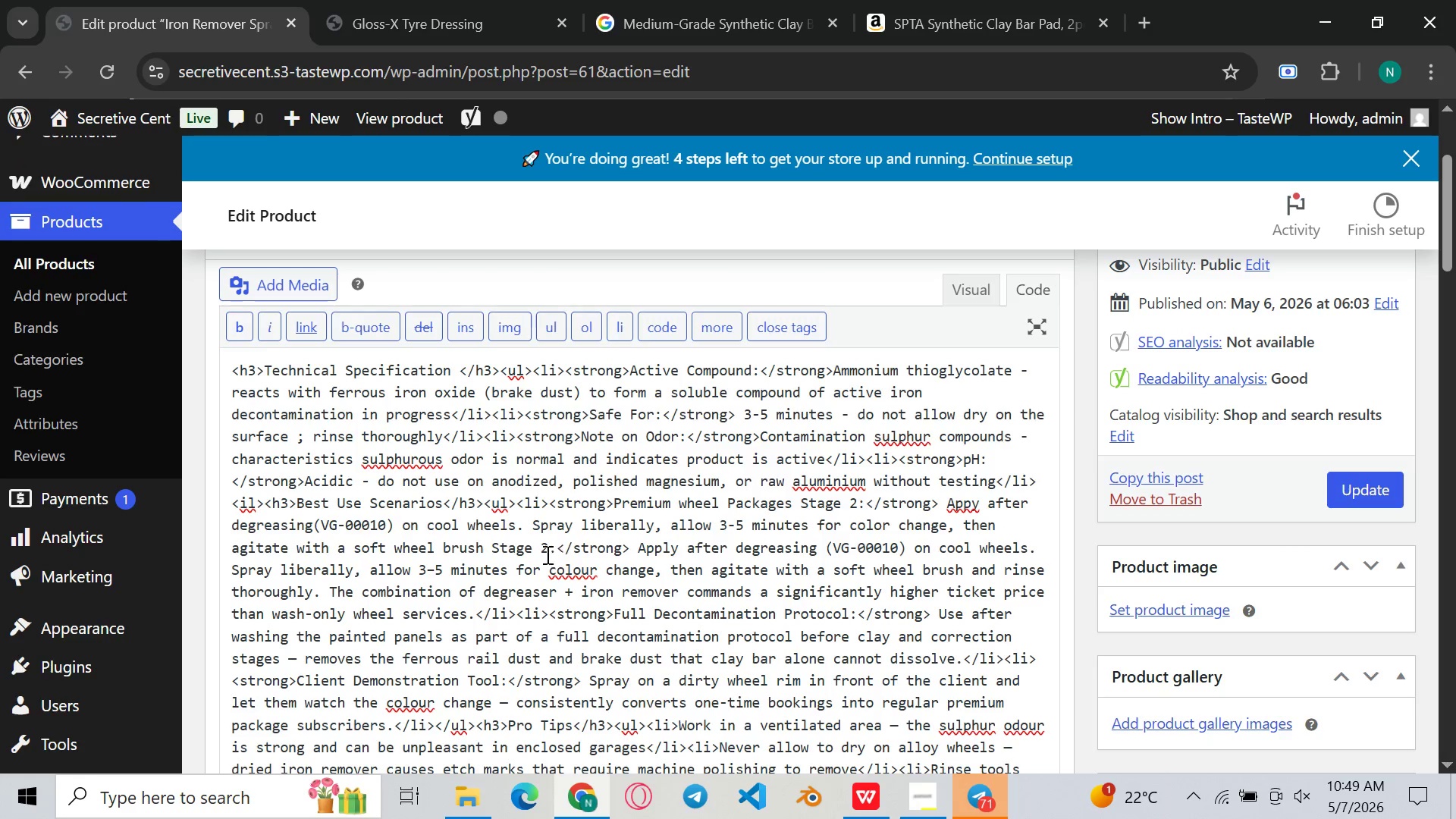 
left_click([544, 554])
 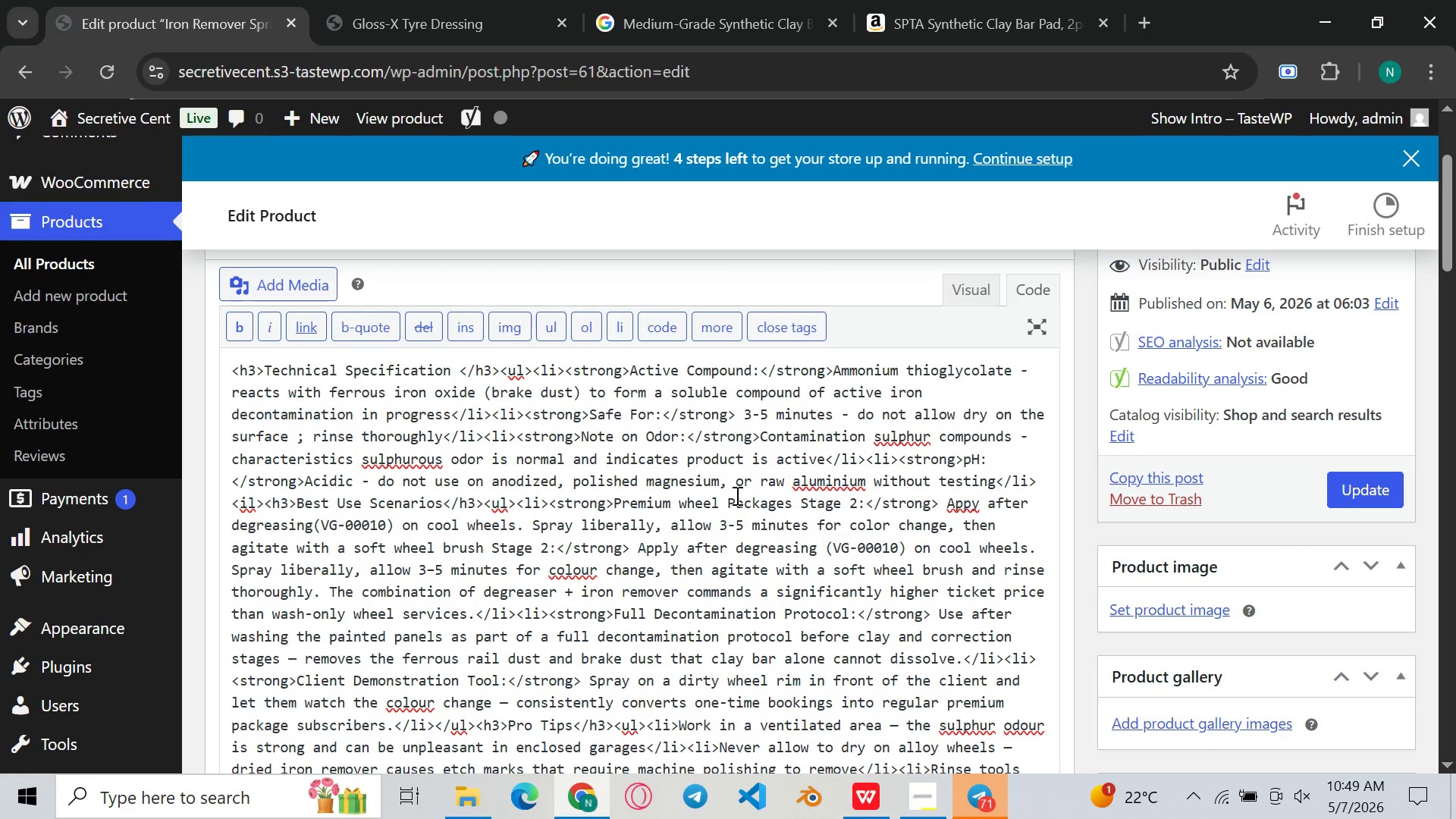 
mouse_move([756, 487])
 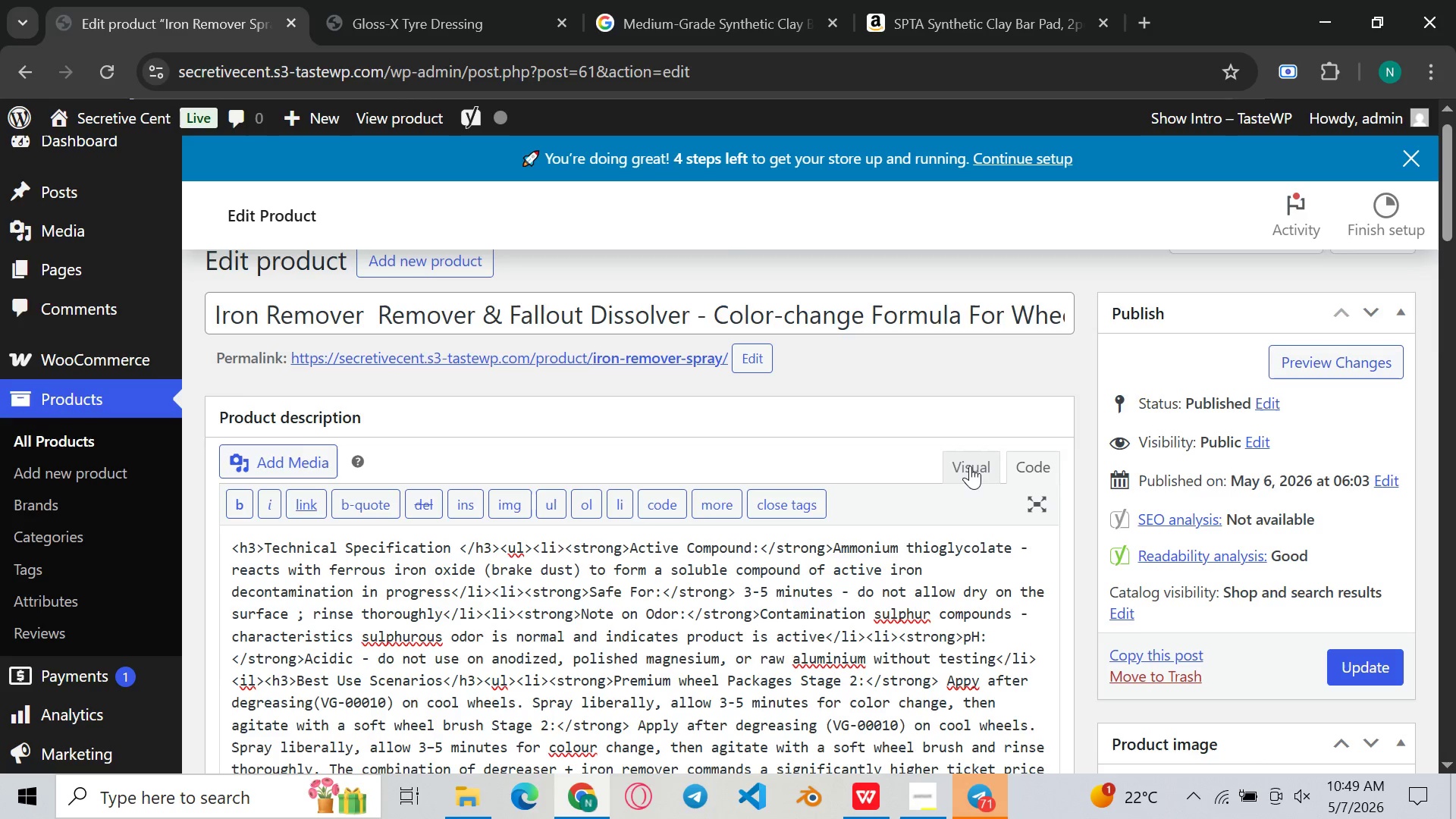 
left_click([970, 466])
 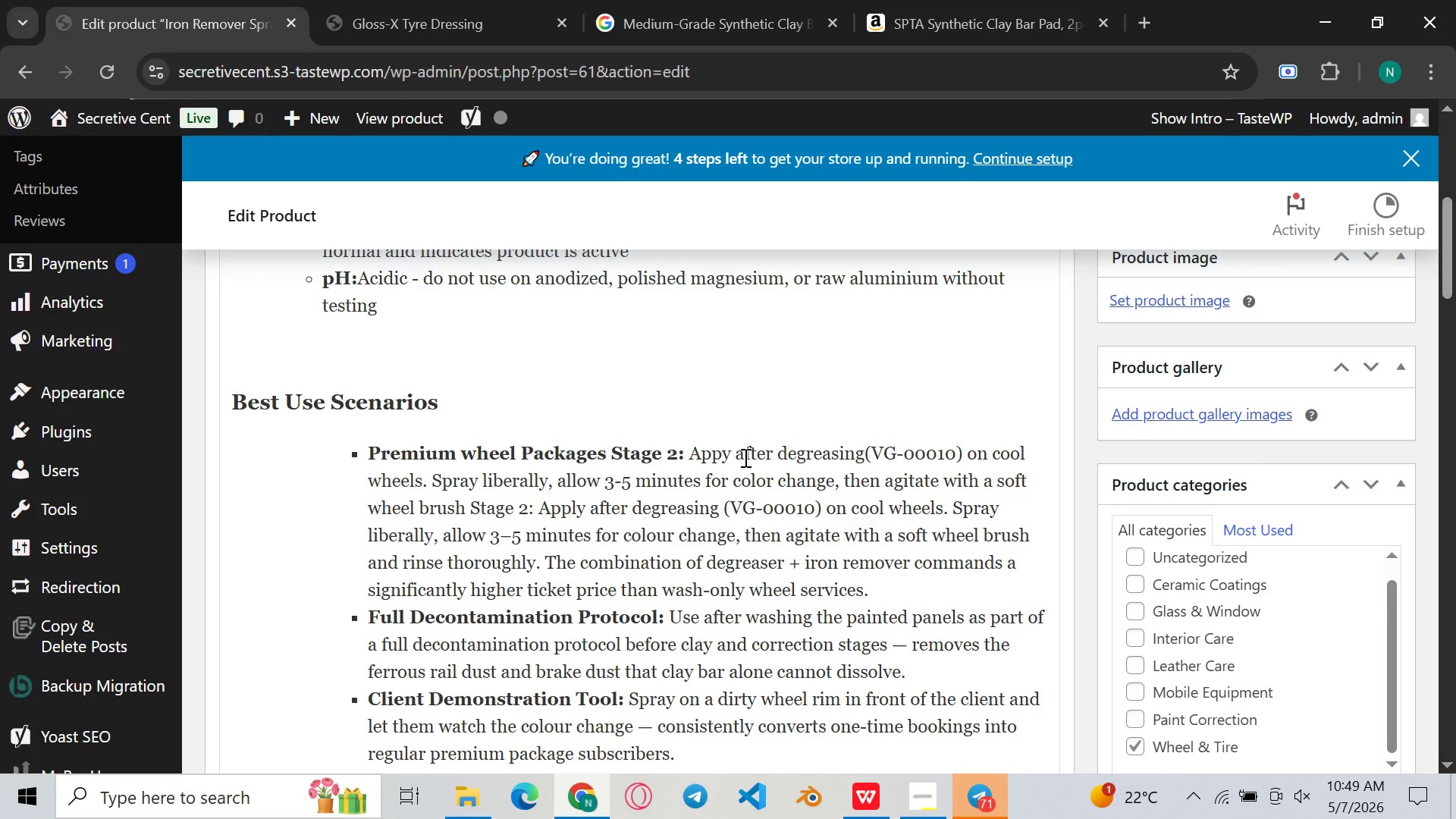 
wait(7.05)
 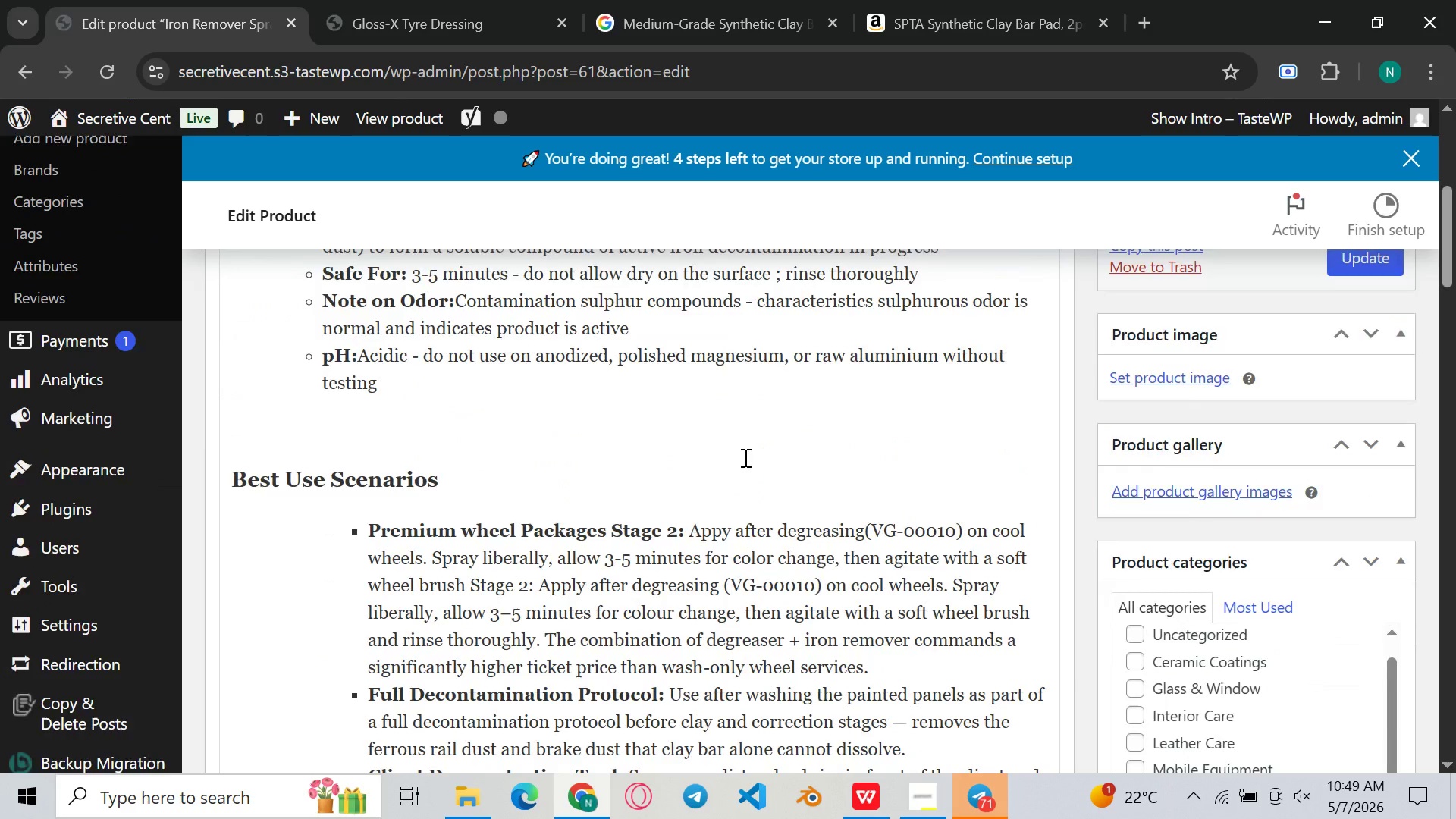 
left_click([378, 449])
 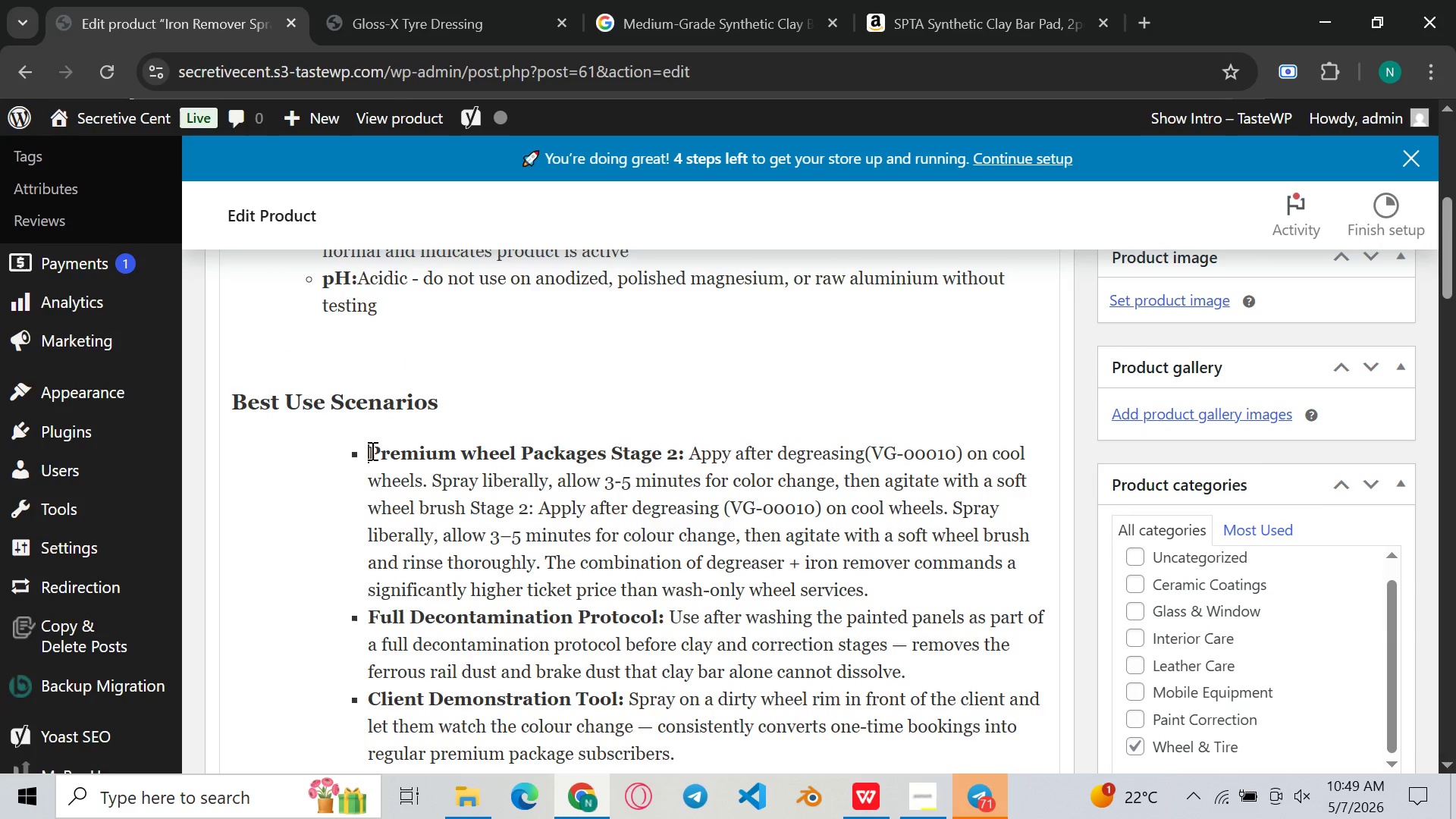 
left_click([371, 450])
 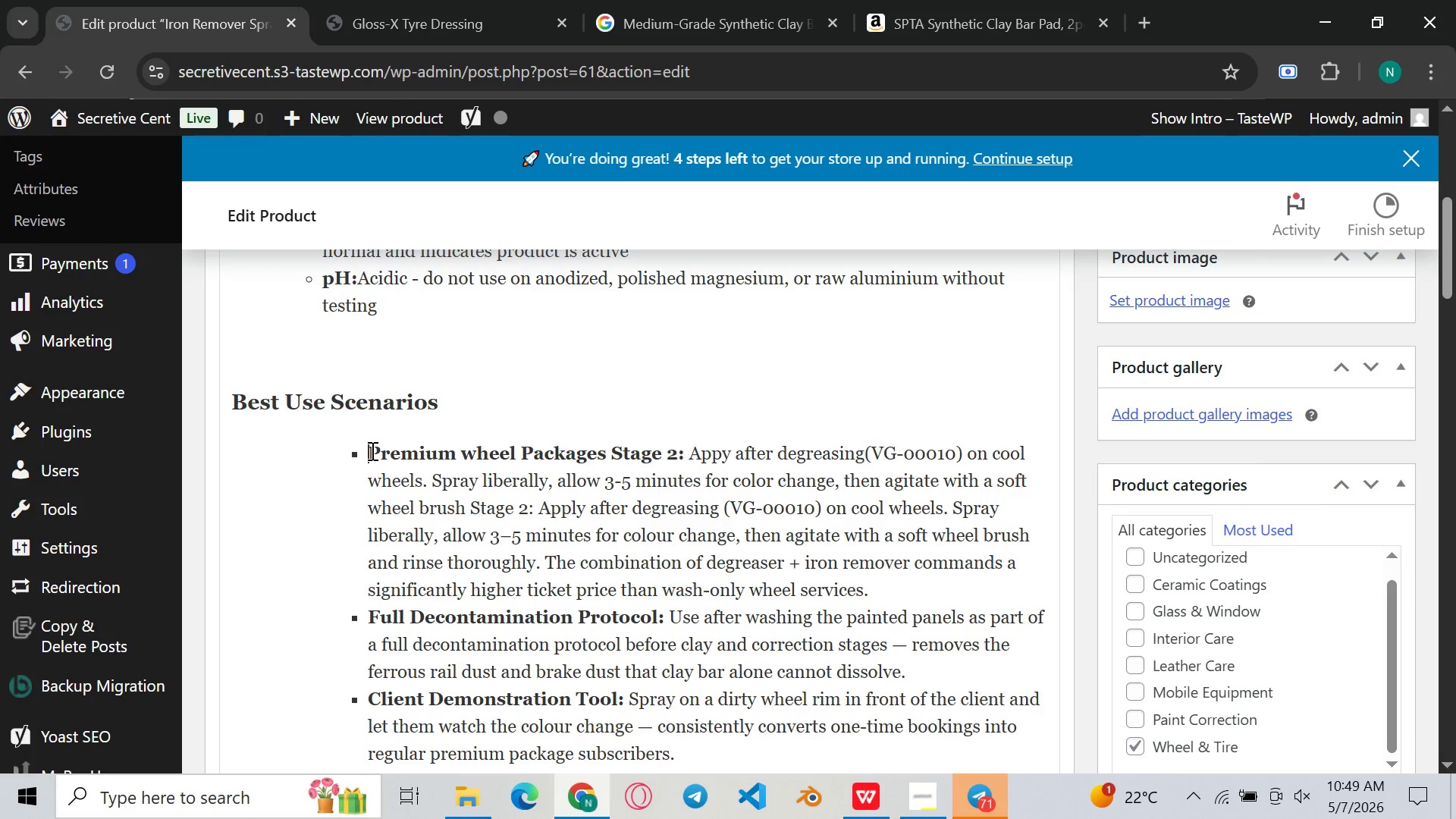 
key(Backspace)
 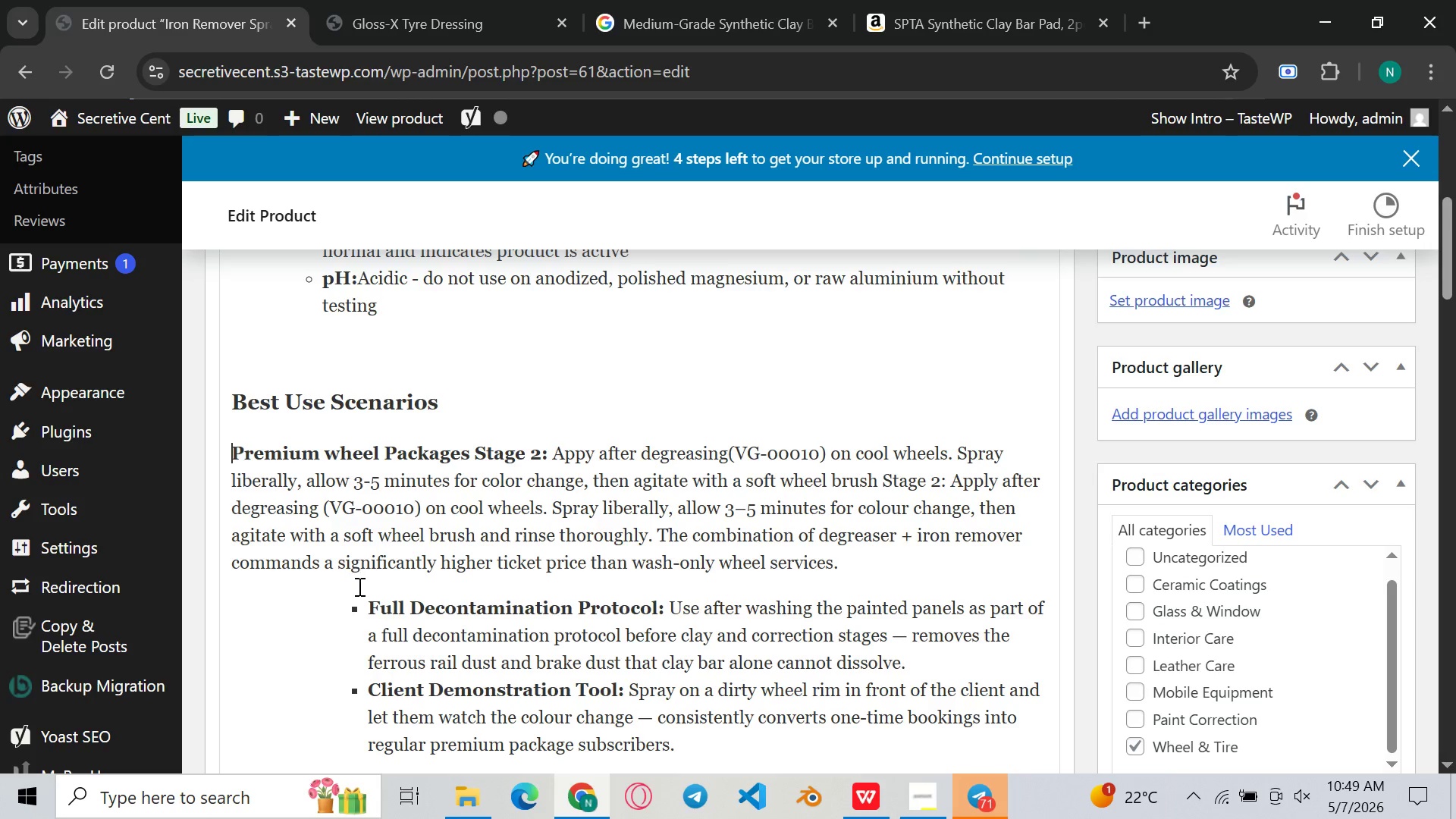 
left_click([365, 598])
 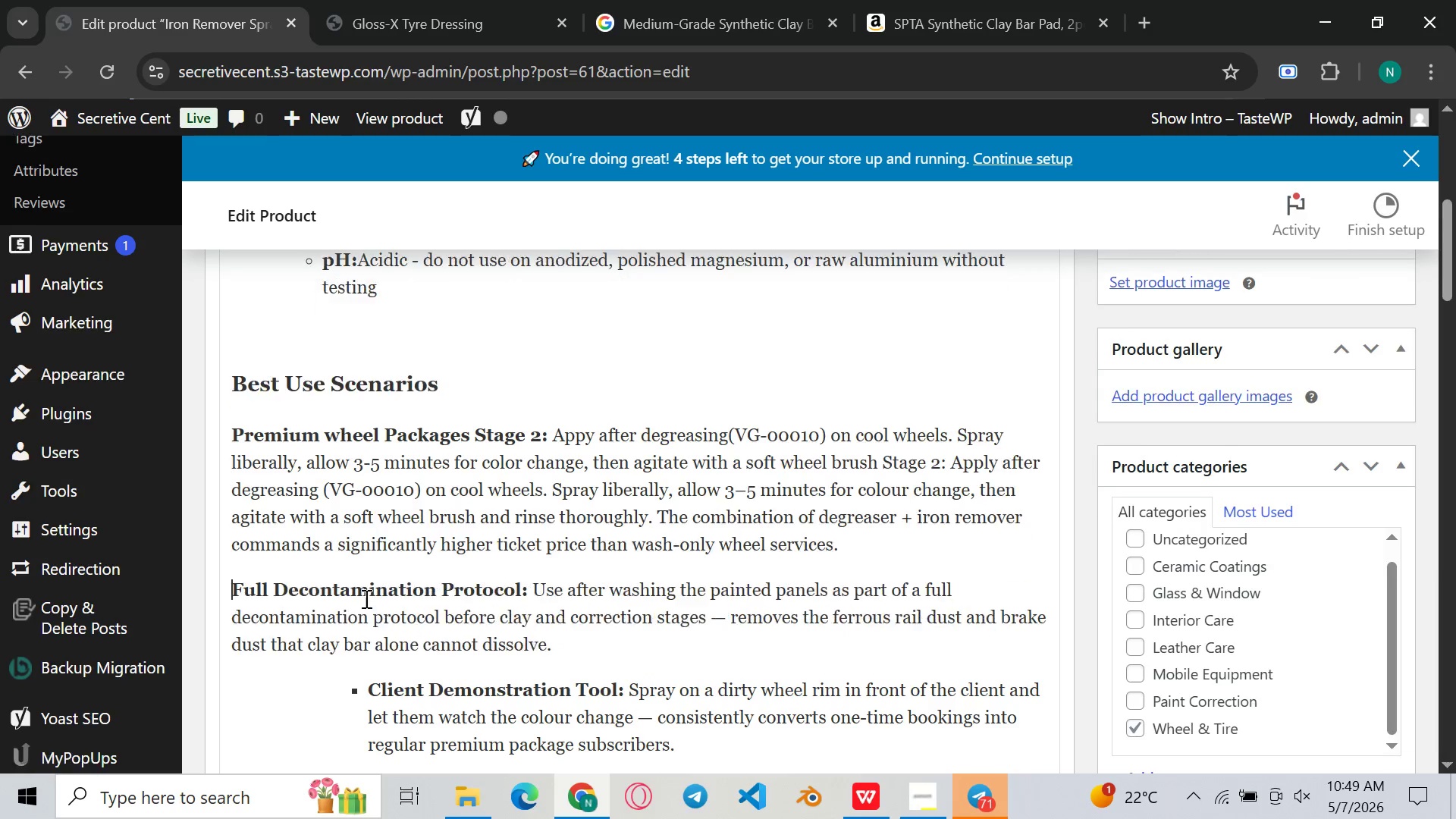 
key(Backspace)
 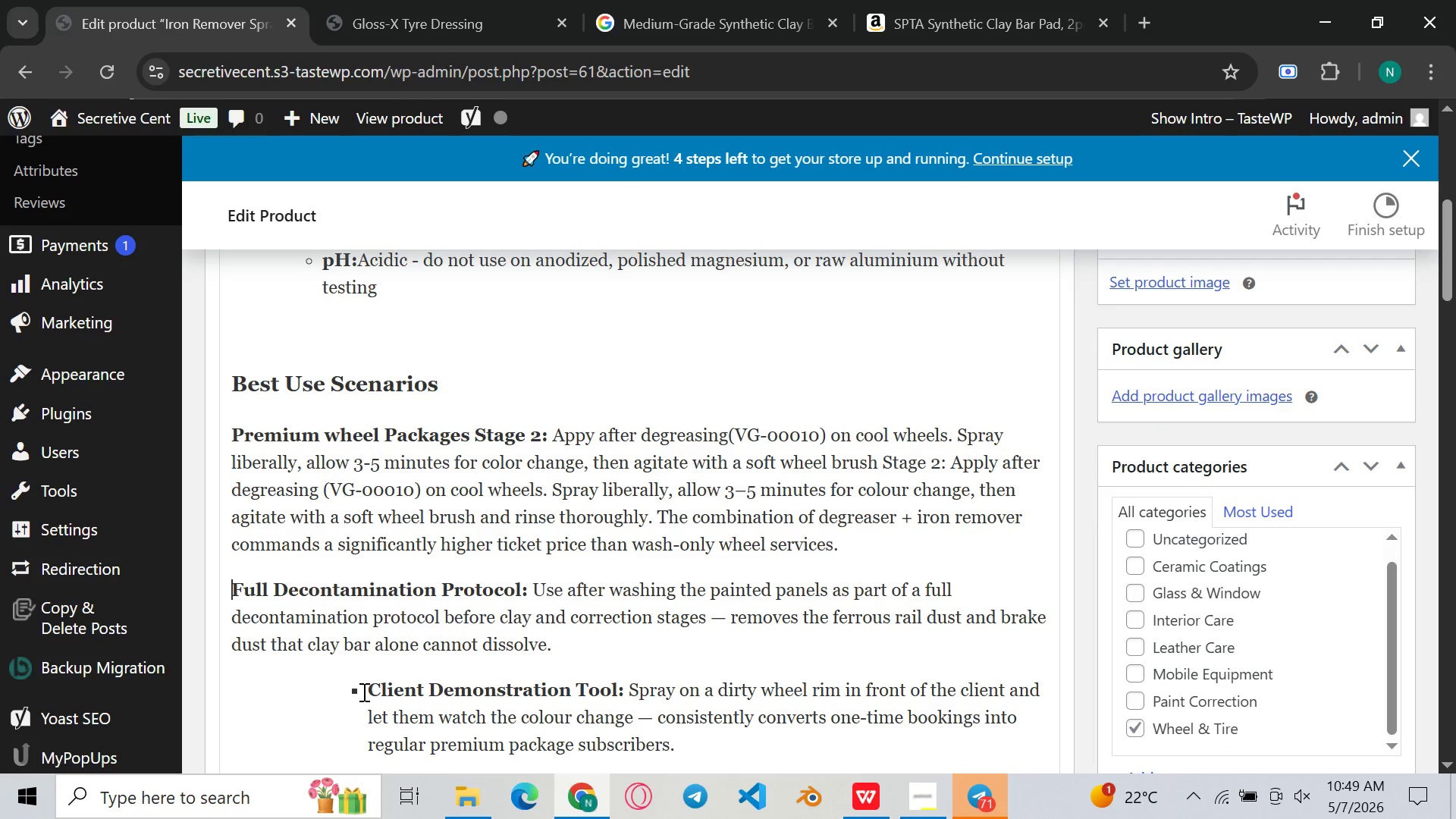 
left_click([362, 692])
 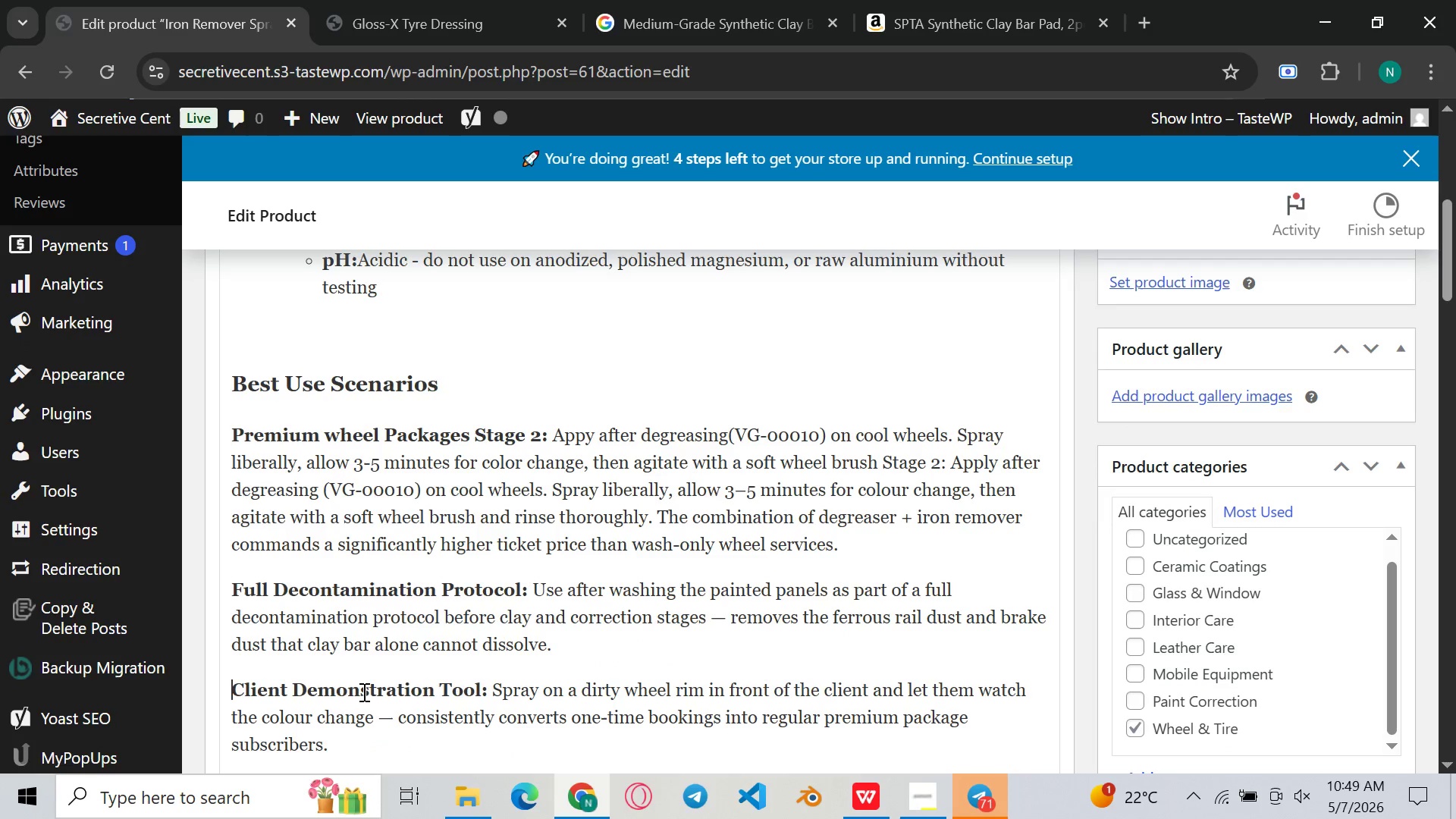 
key(Backspace)
 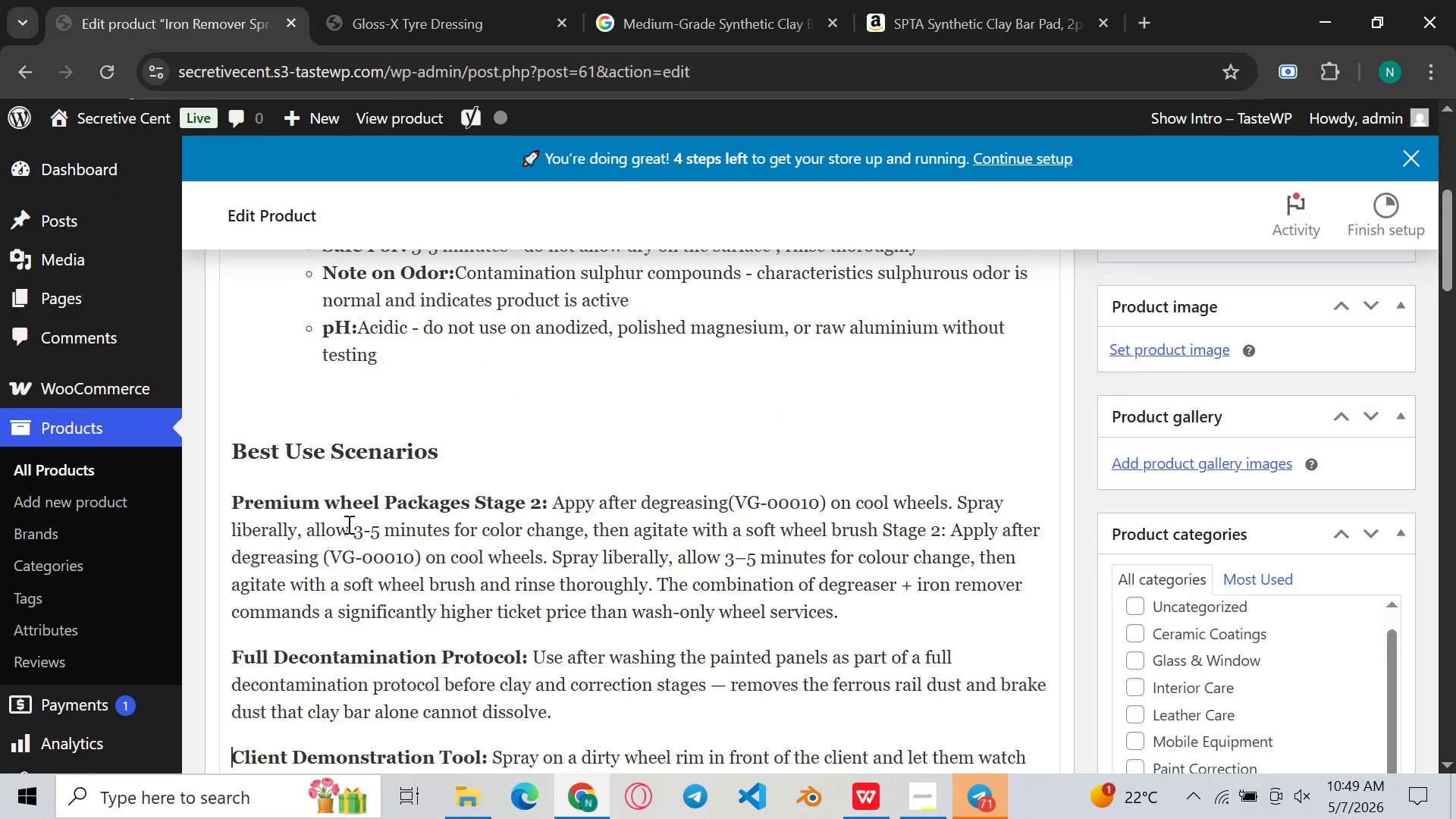 
left_click([231, 497])
 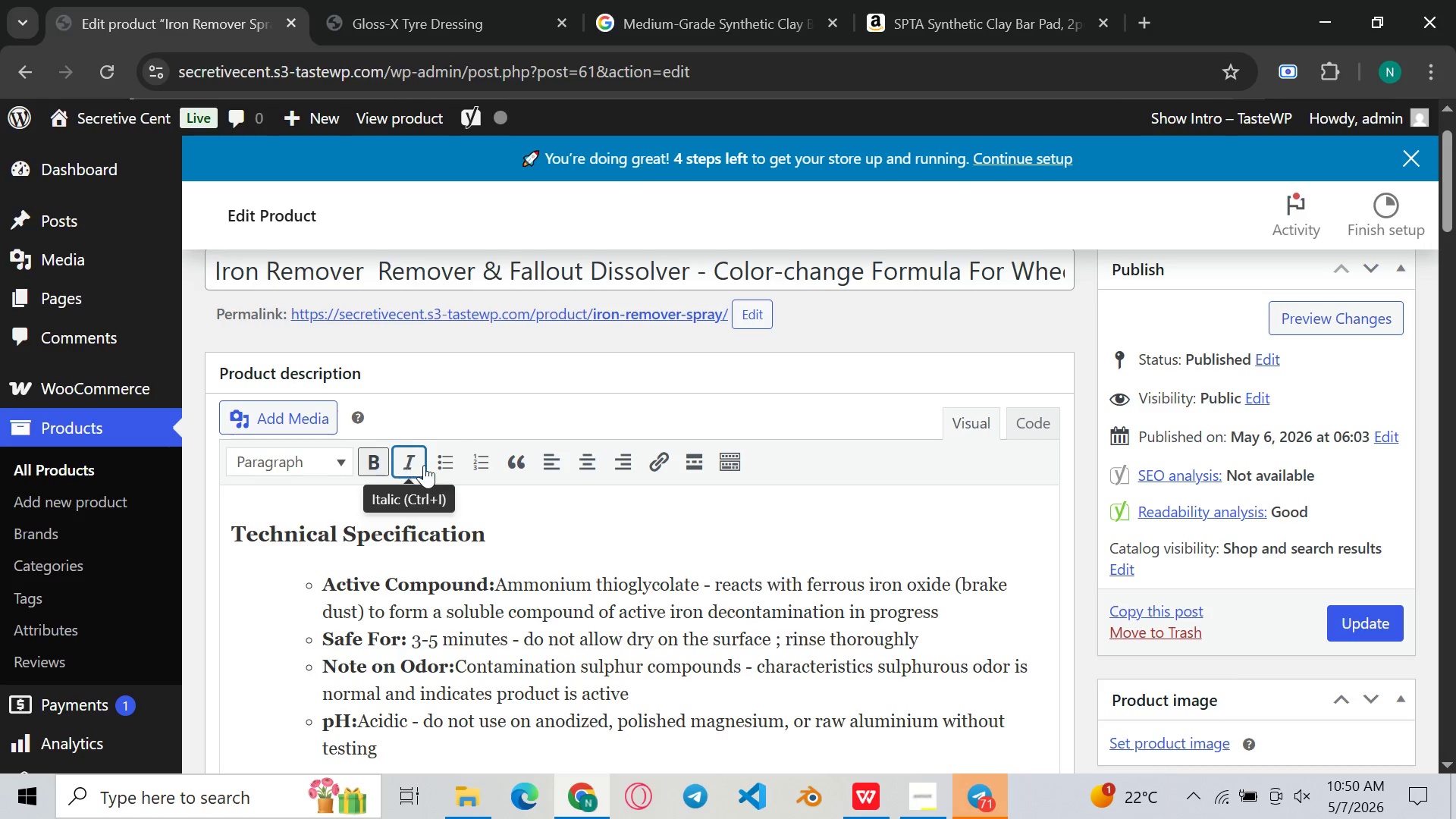 
left_click([434, 464])
 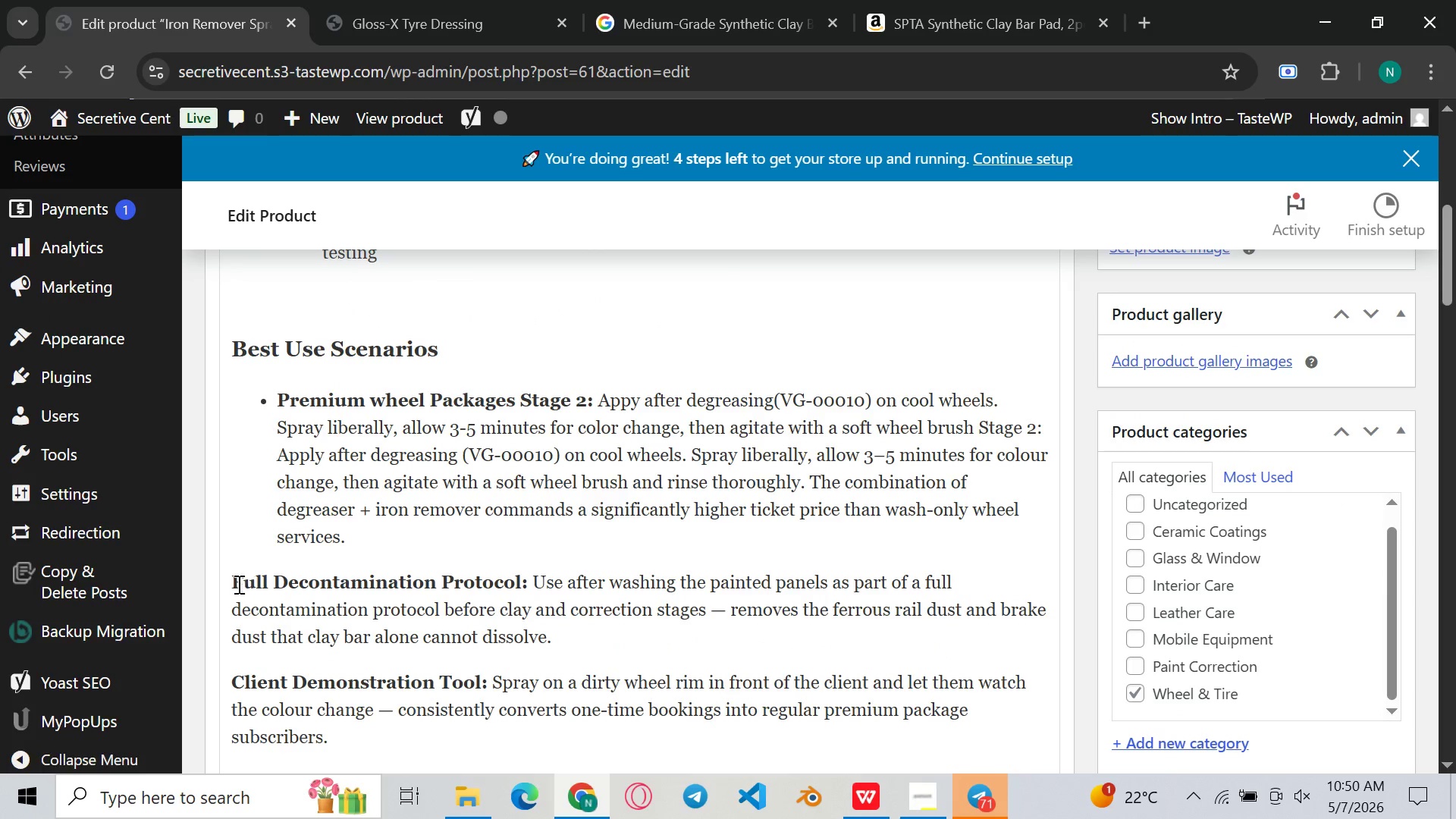 
left_click([232, 585])
 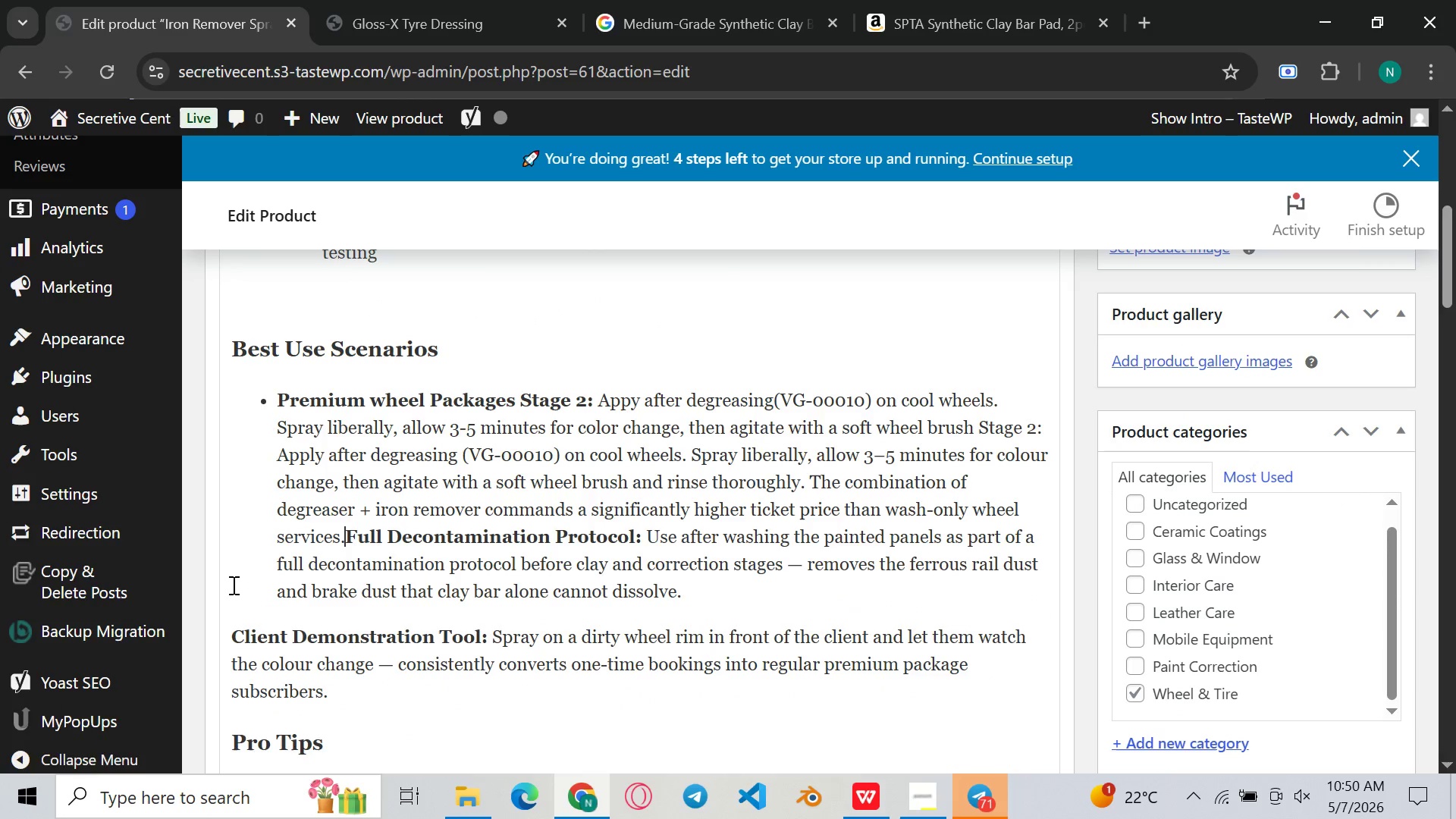 
key(Backspace)
 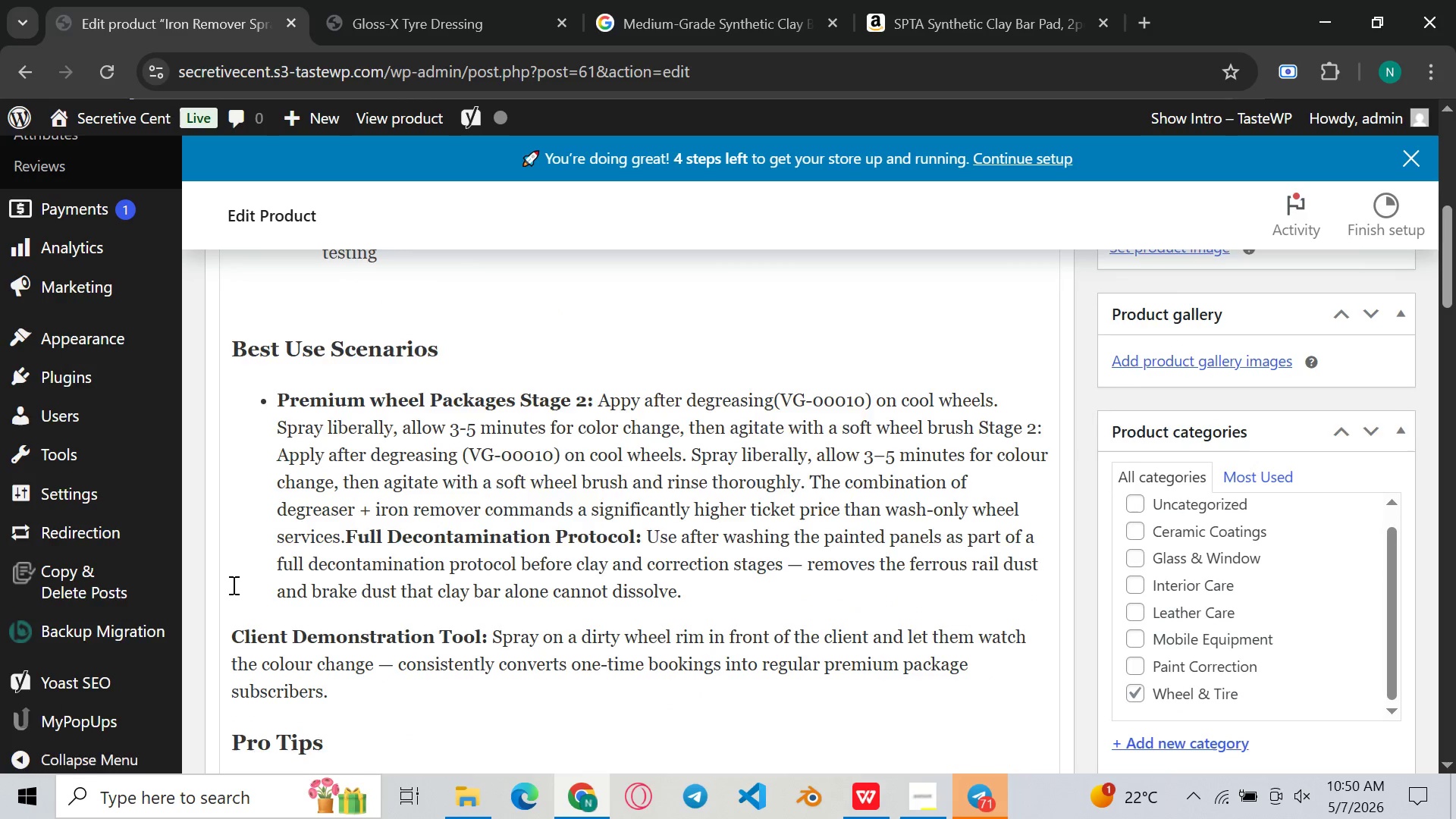 
key(Enter)
 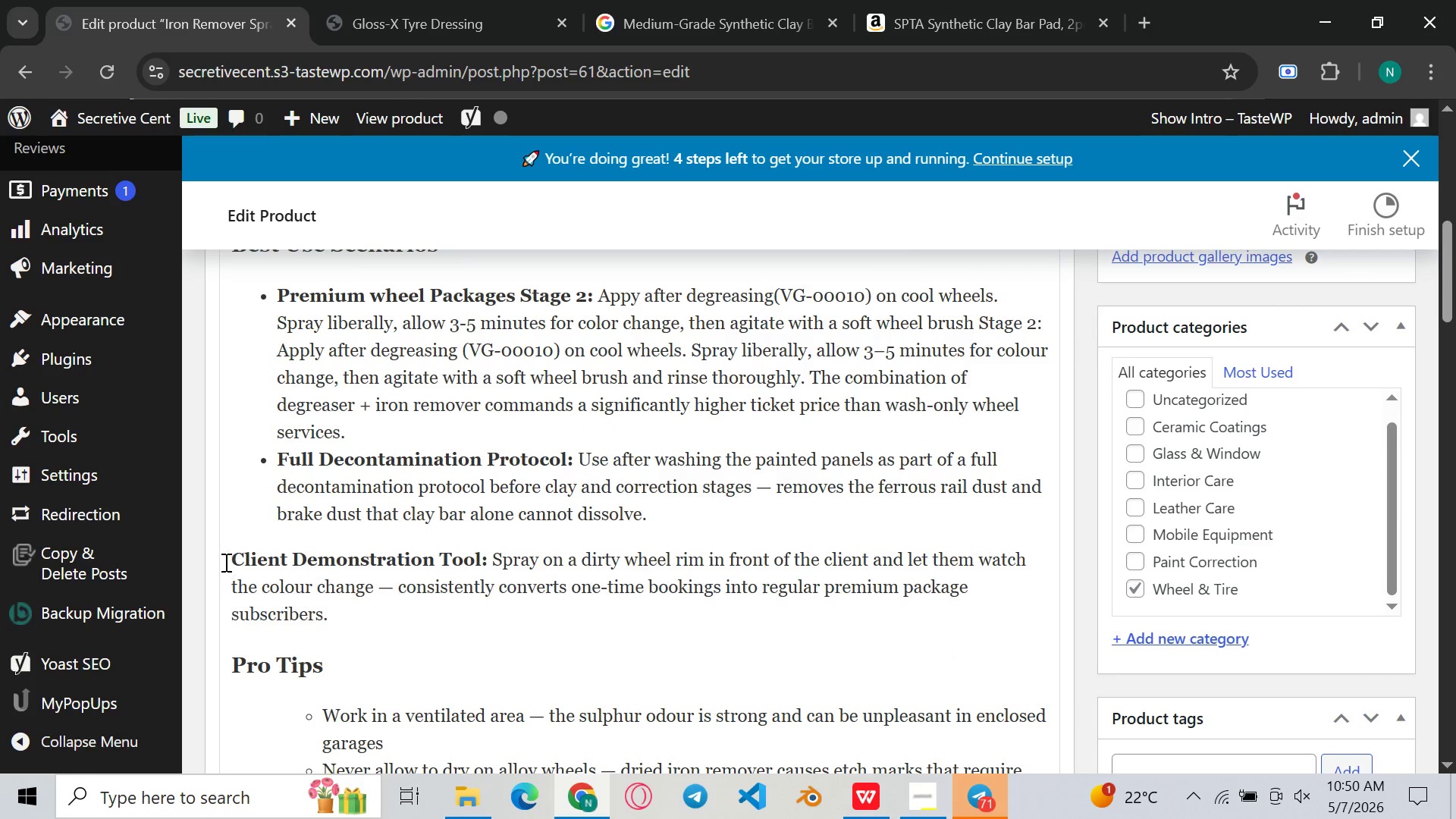 
left_click([224, 562])
 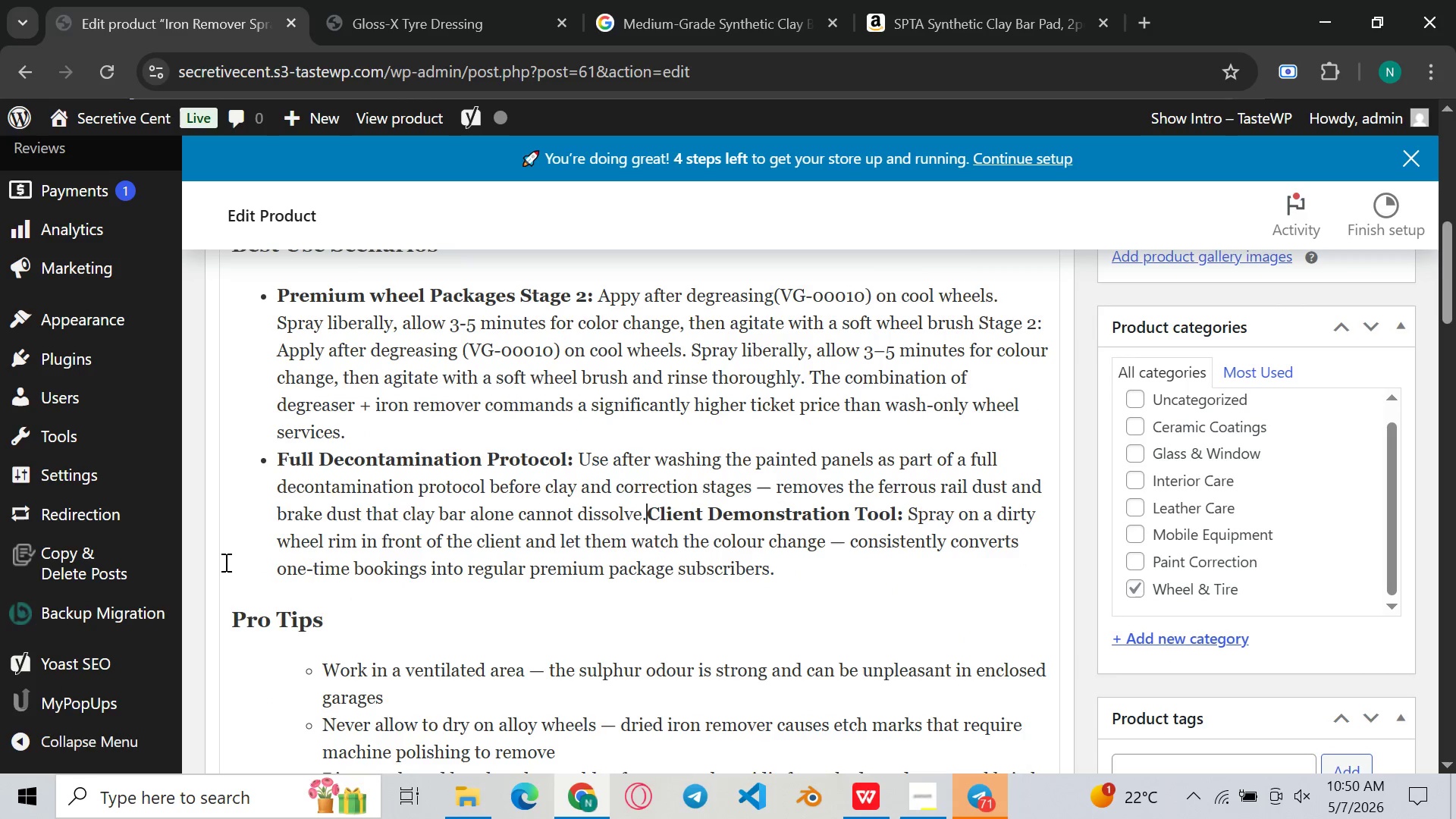 
key(Backspace)
 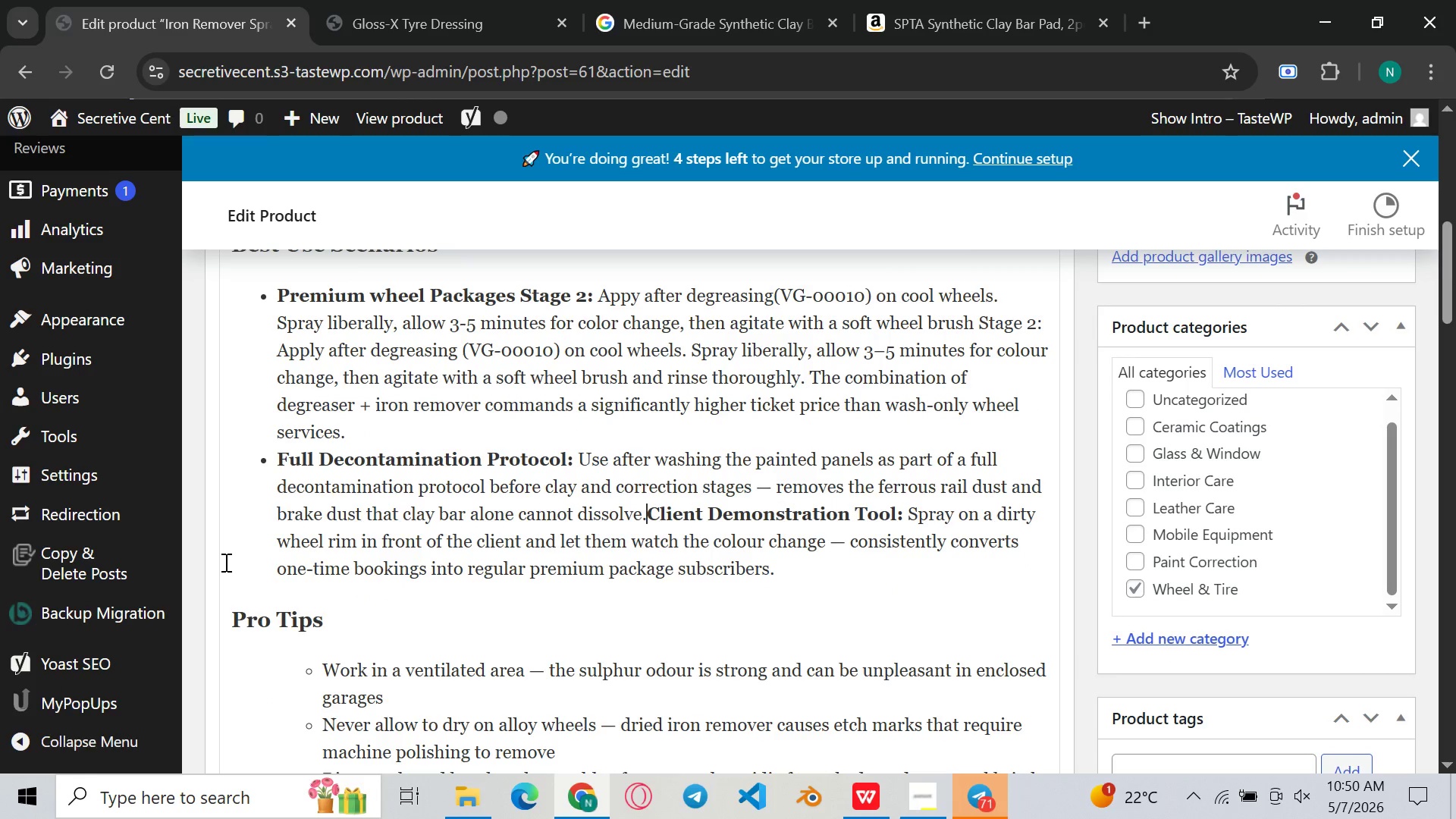 
key(Enter)
 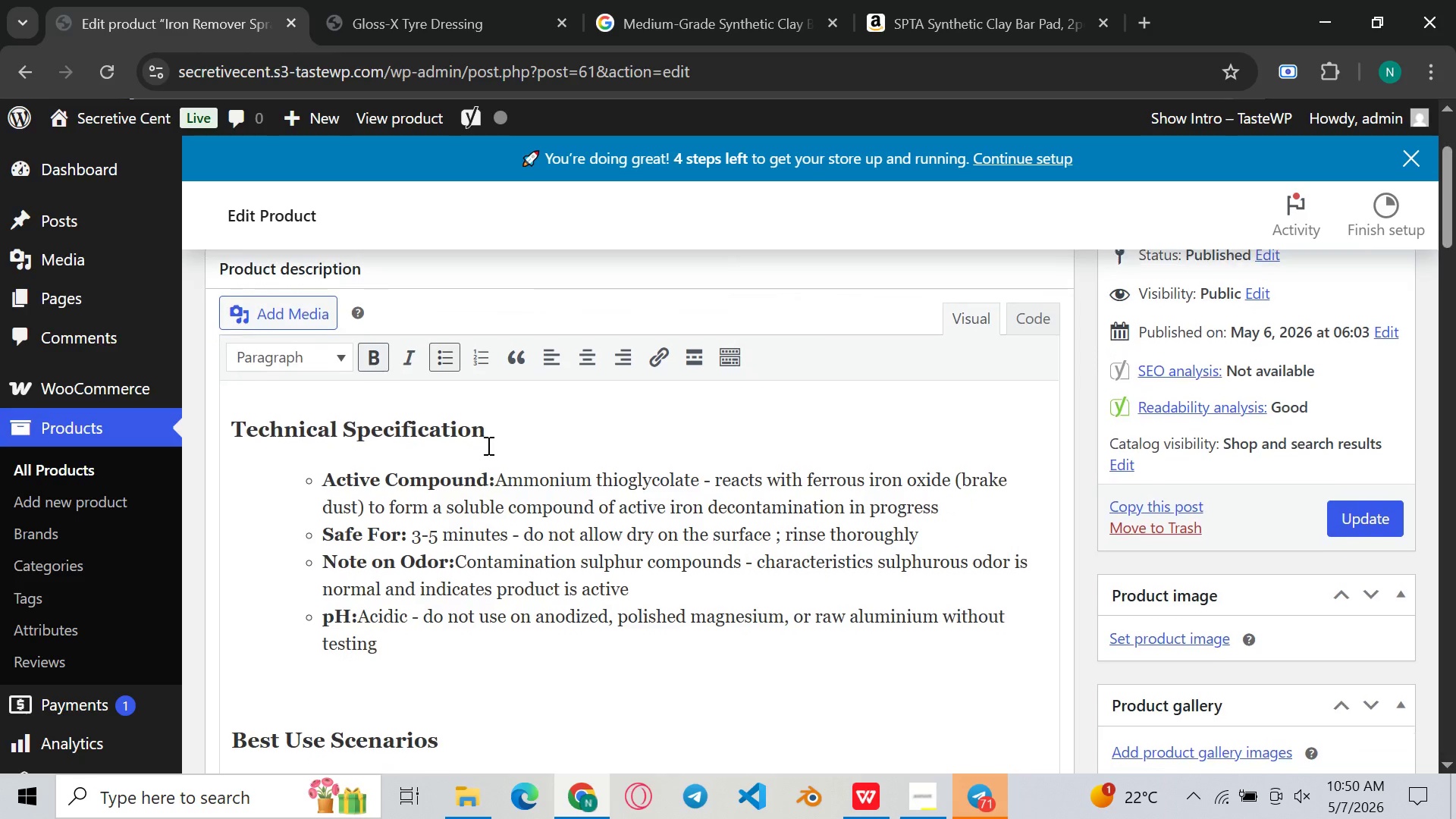 
left_click([326, 476])
 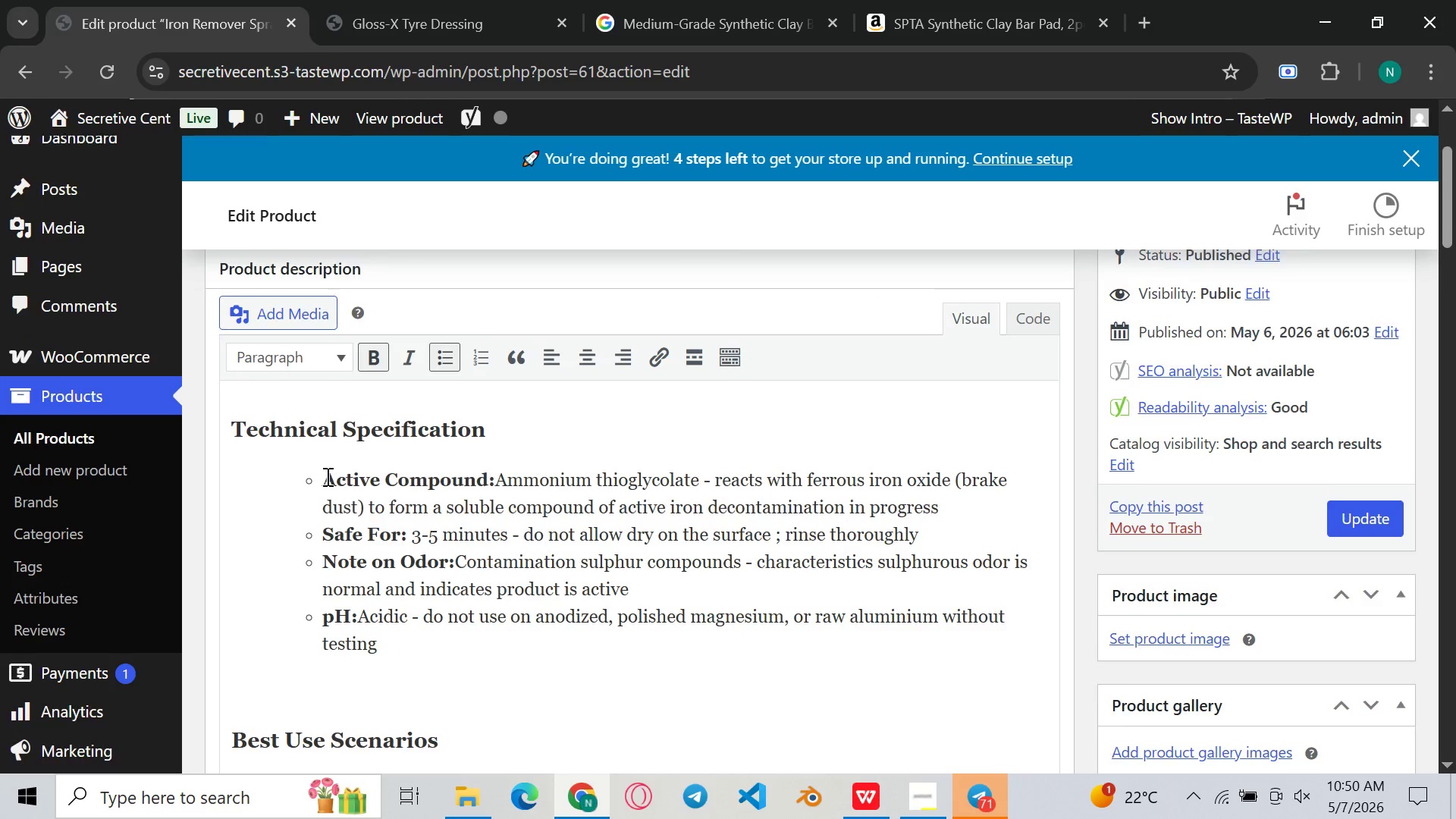 
key(Backspace)
 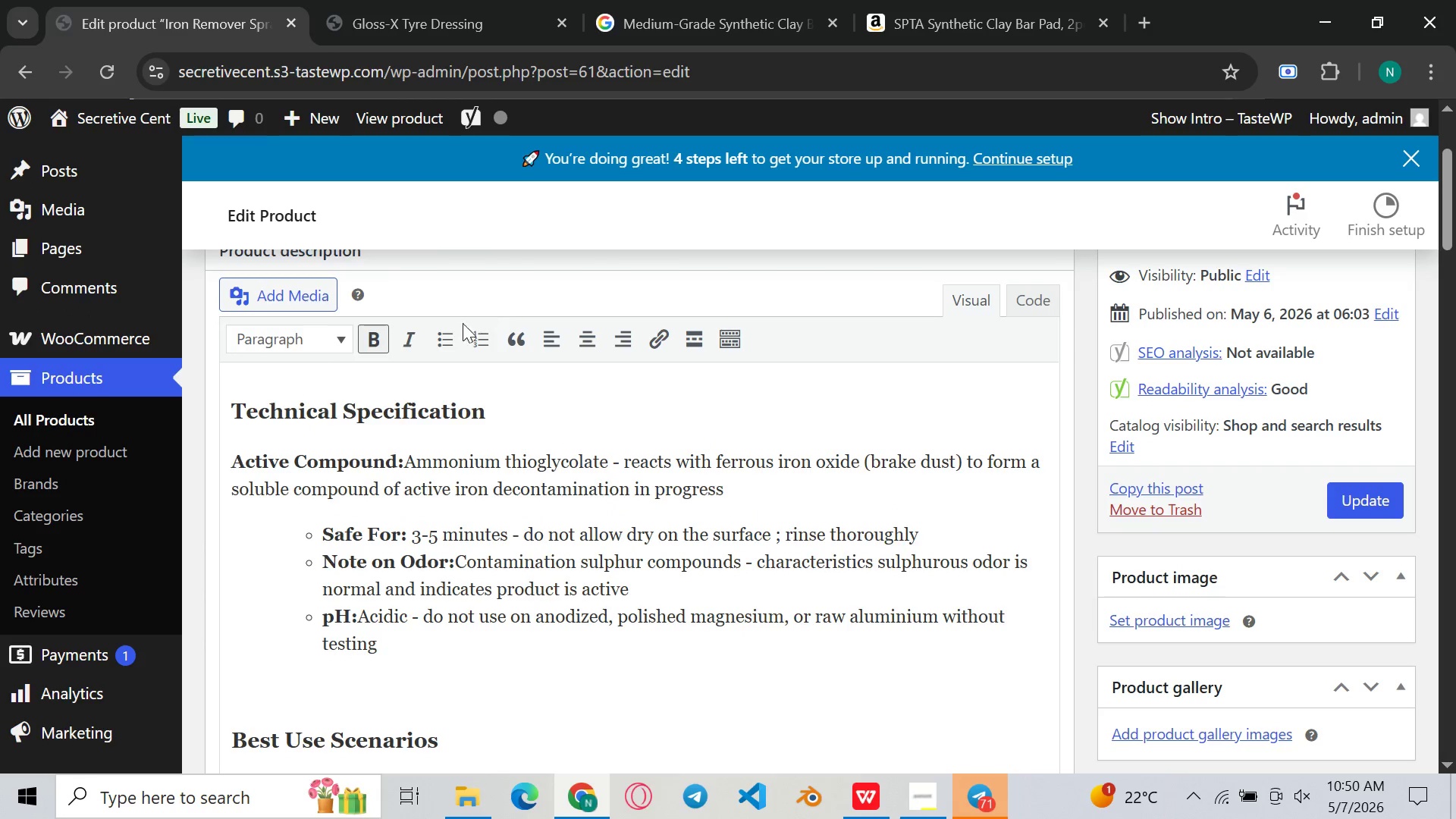 
left_click([447, 331])
 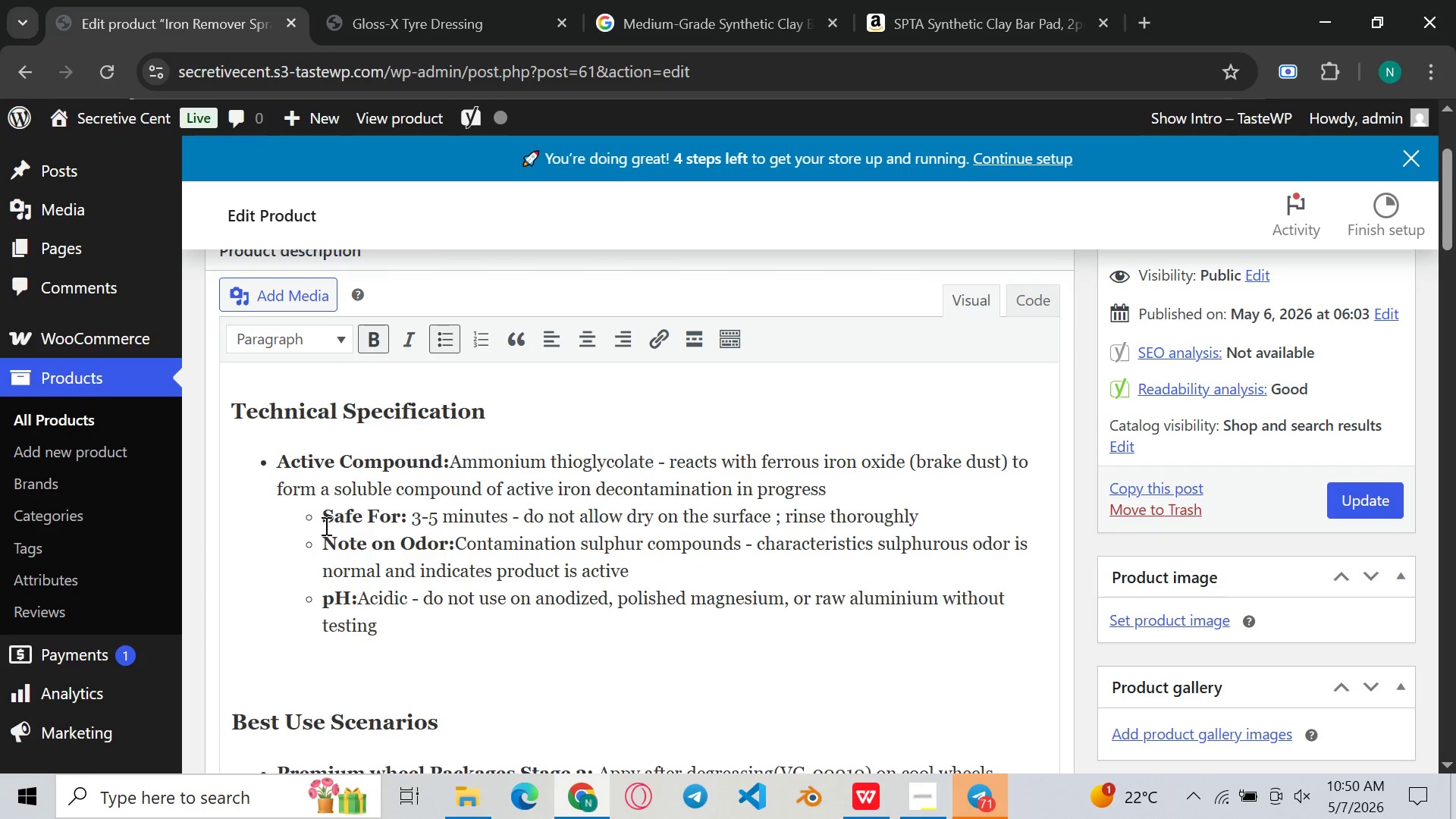 
left_click([325, 523])
 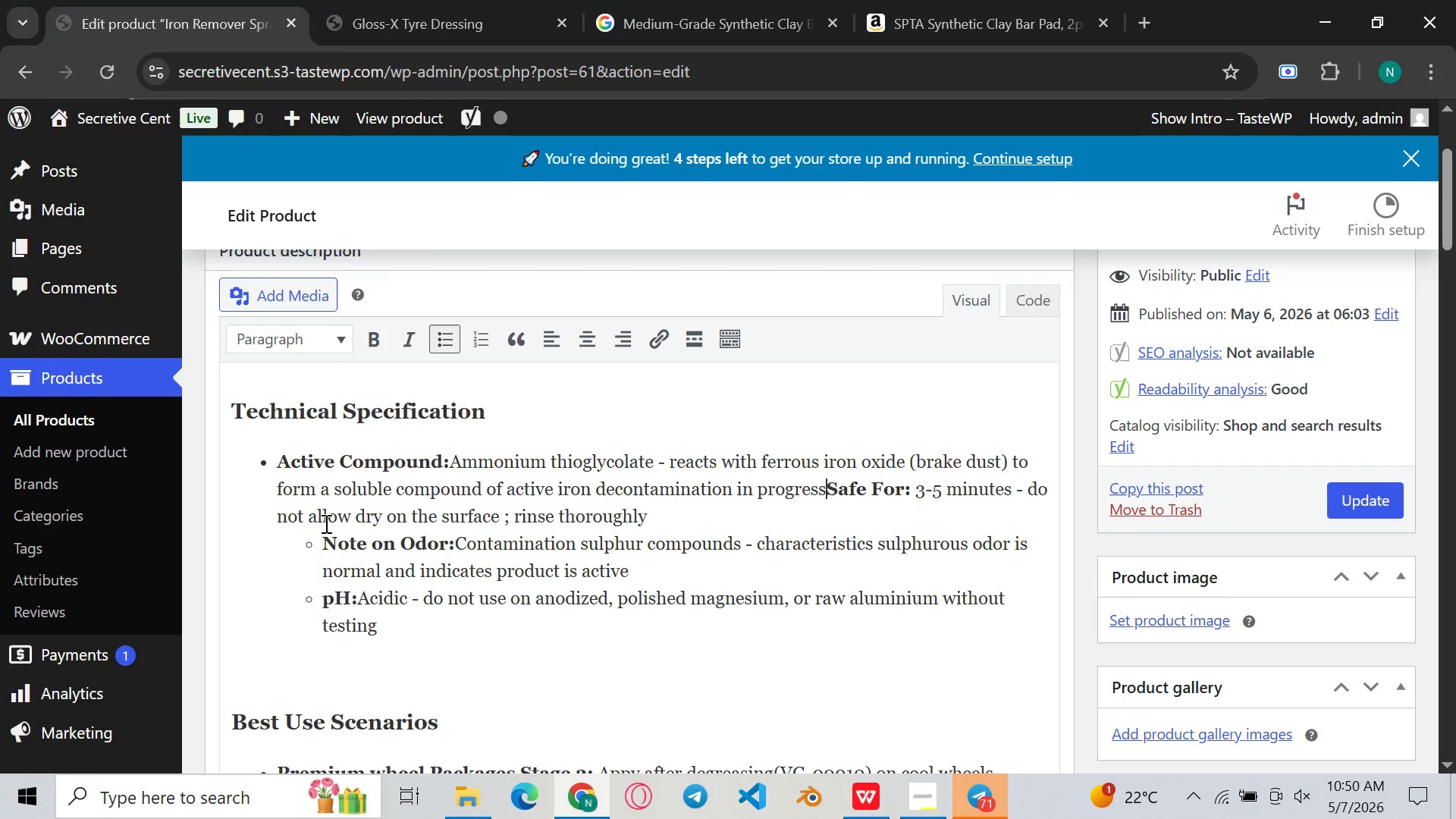 
key(Backspace)
 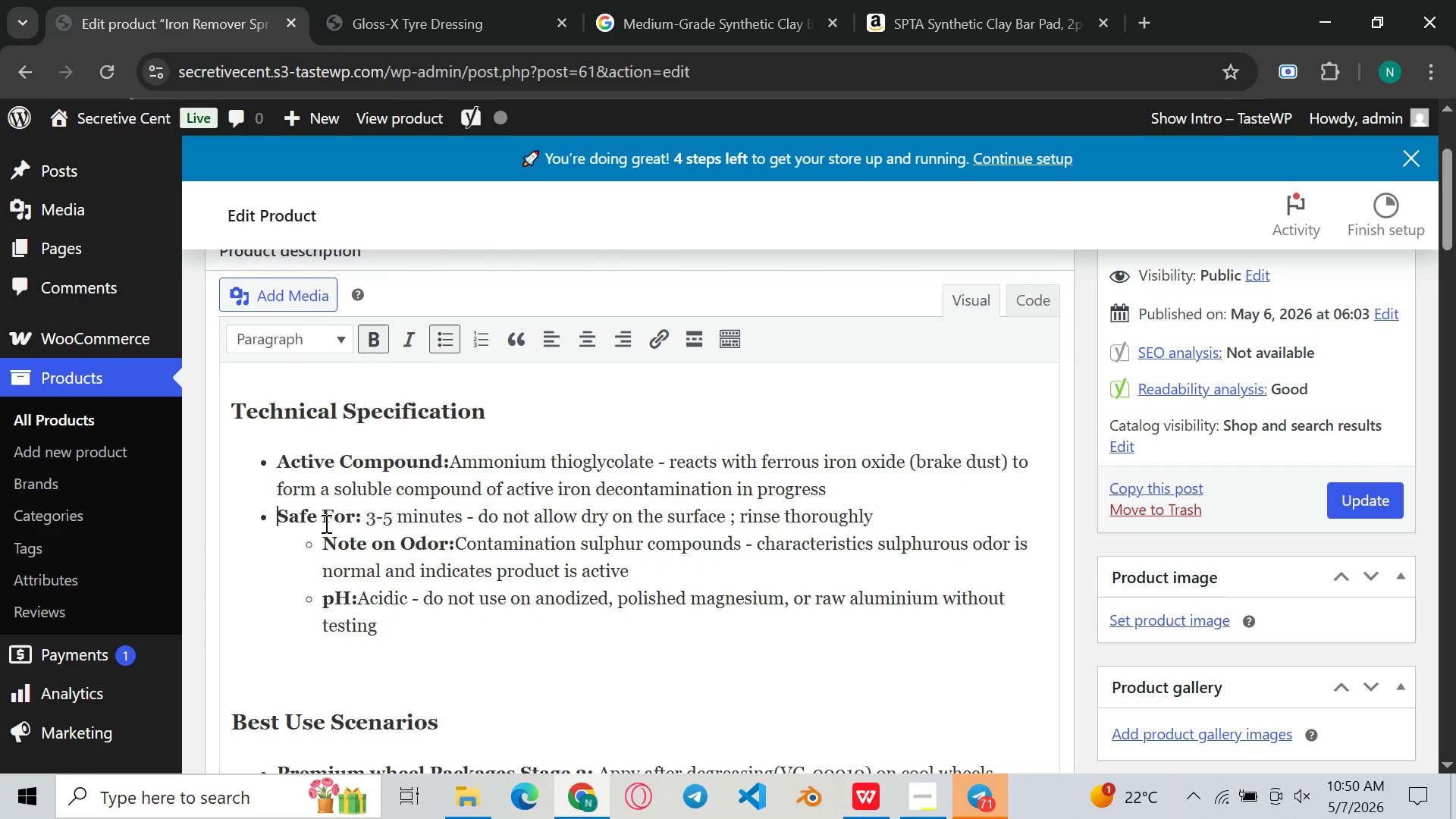 
key(Enter)
 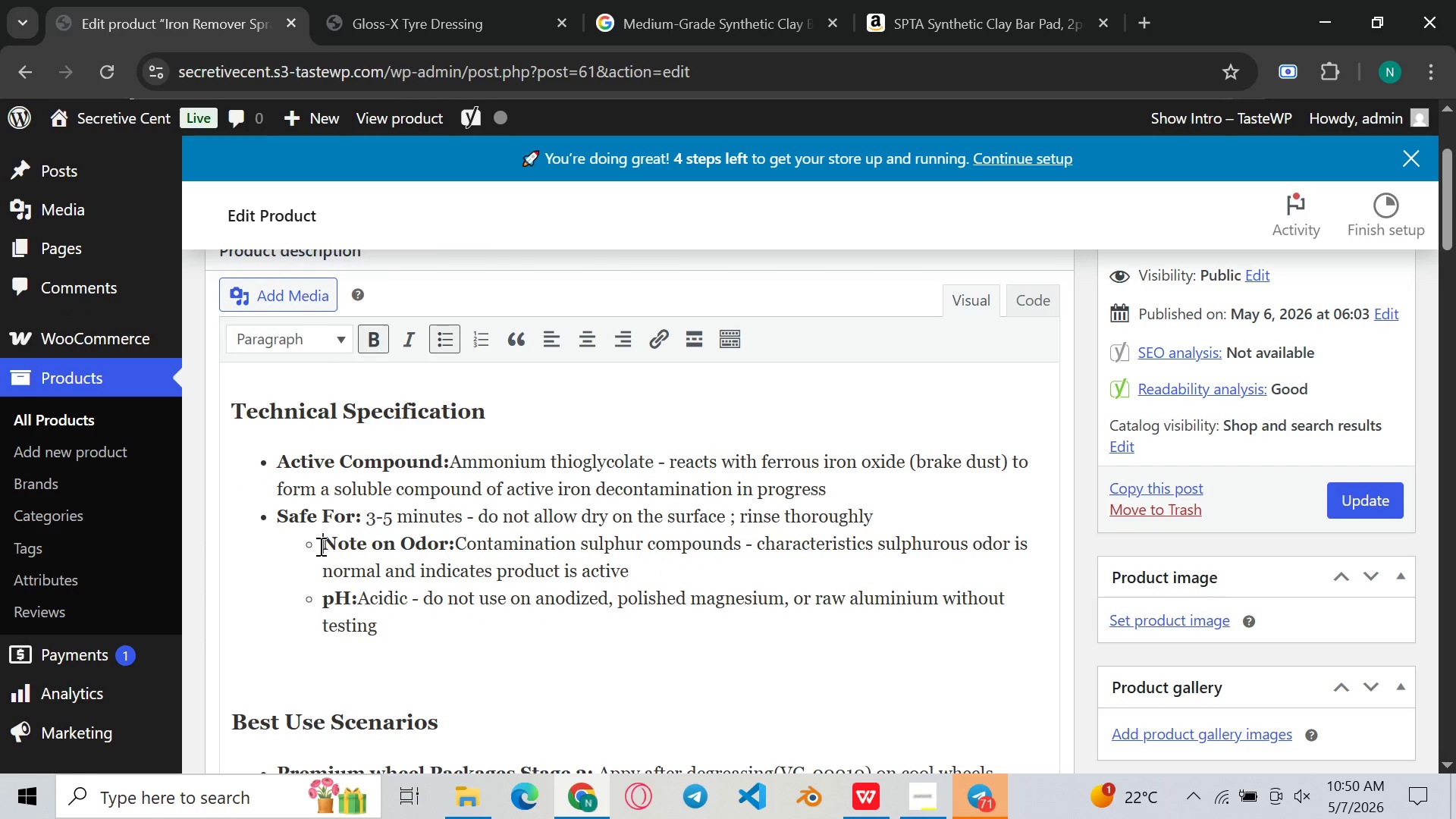 
left_click([319, 546])
 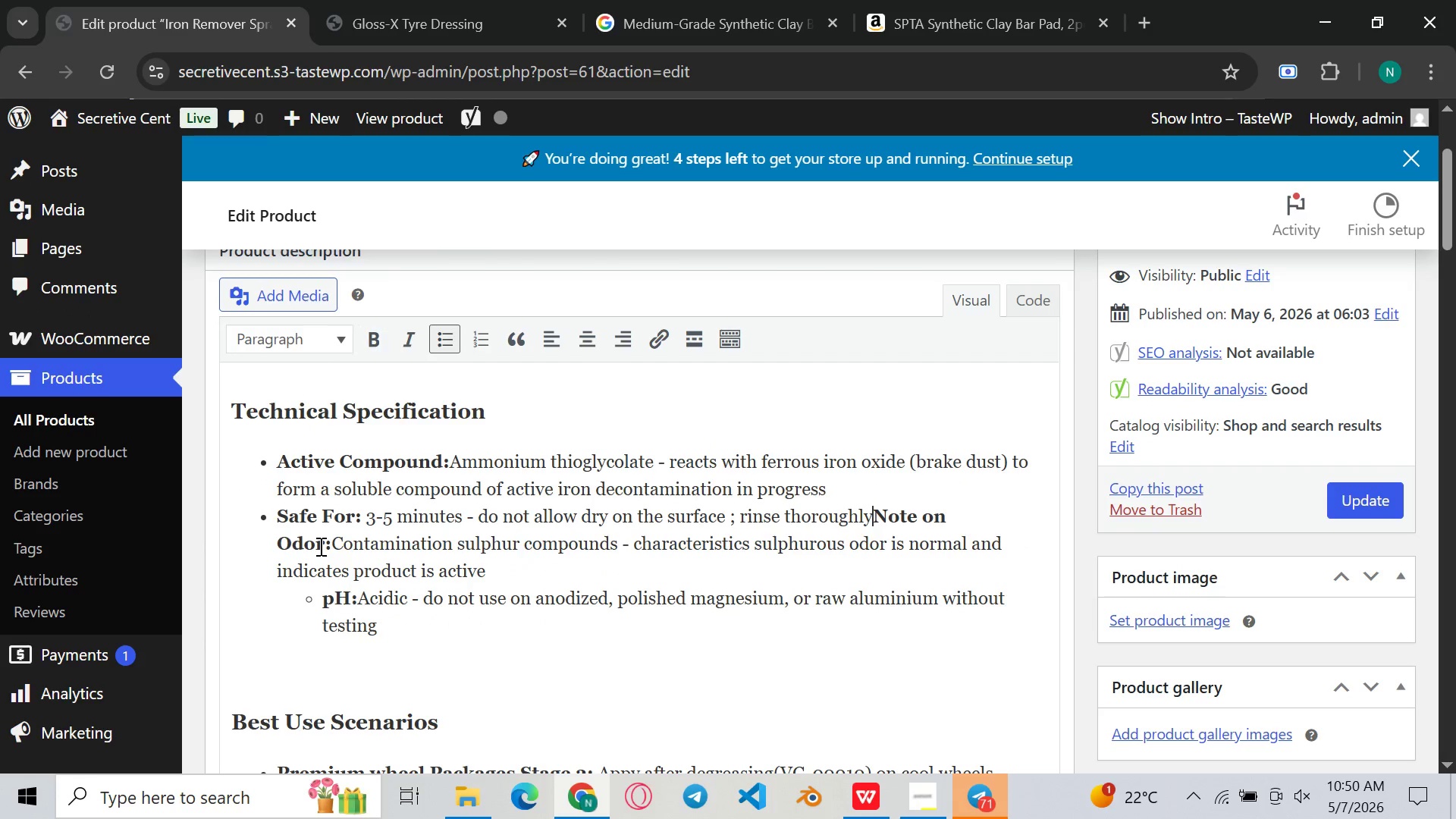 
key(Backspace)
 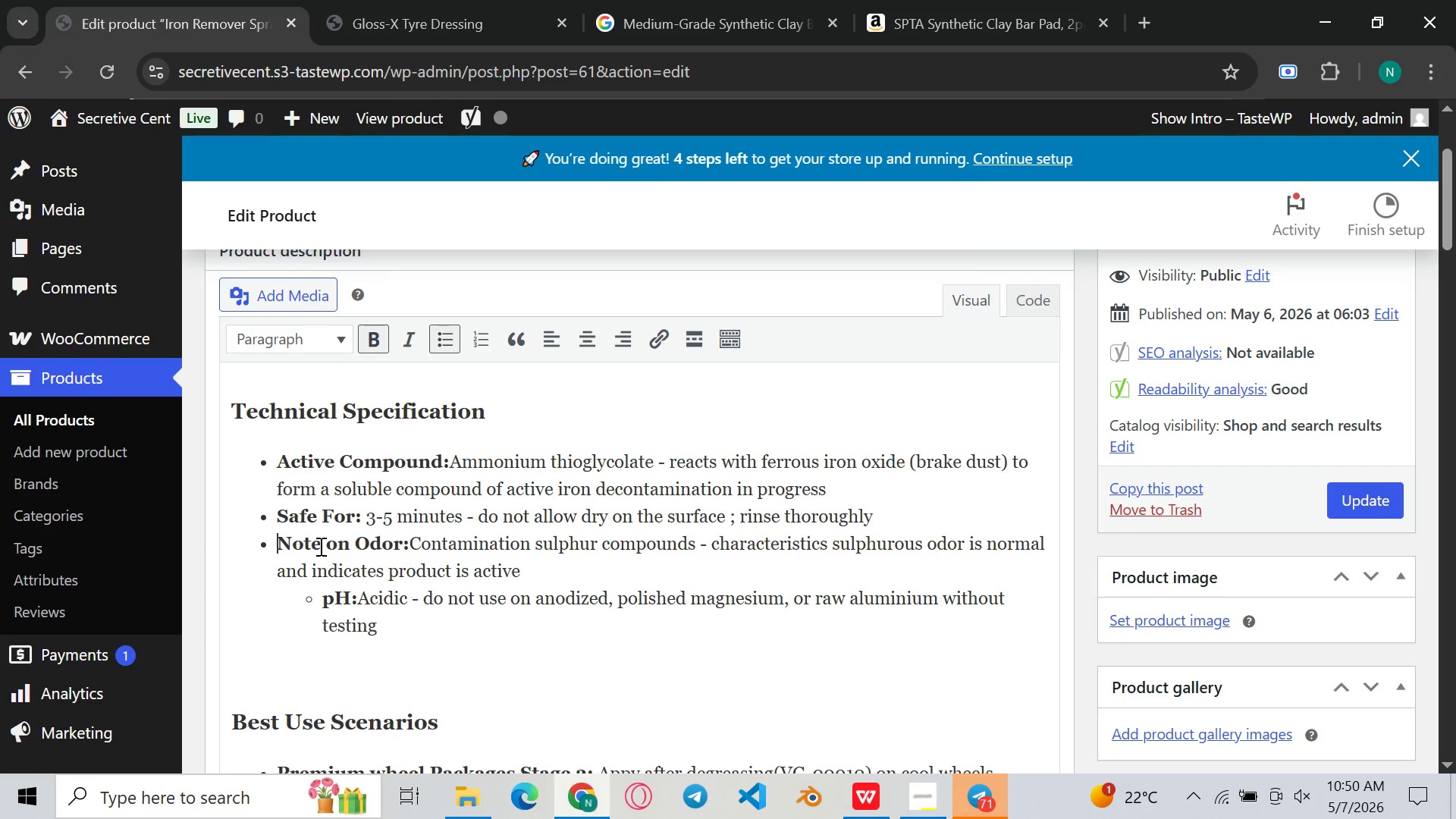 
key(Enter)
 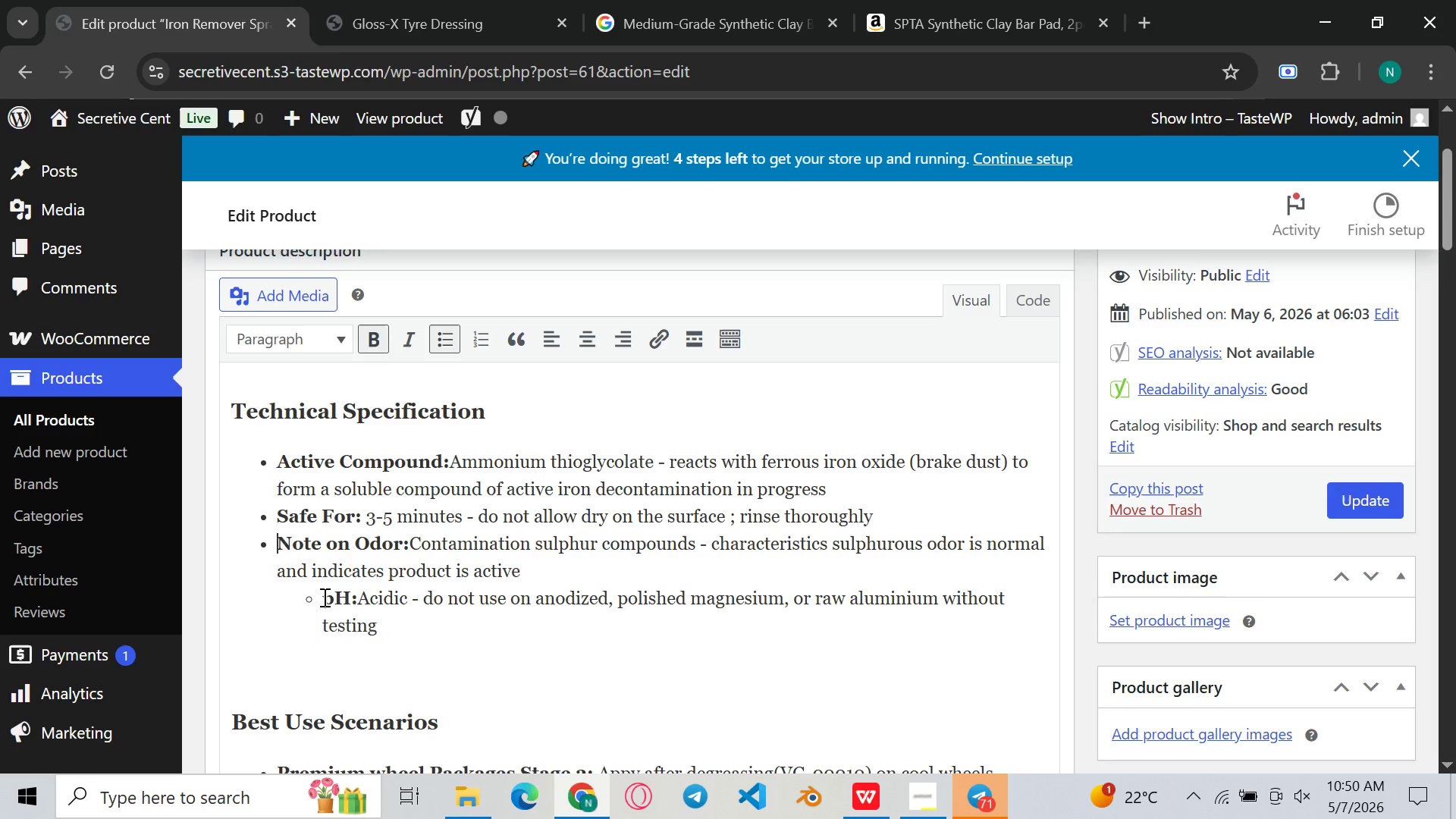 
left_click([323, 597])
 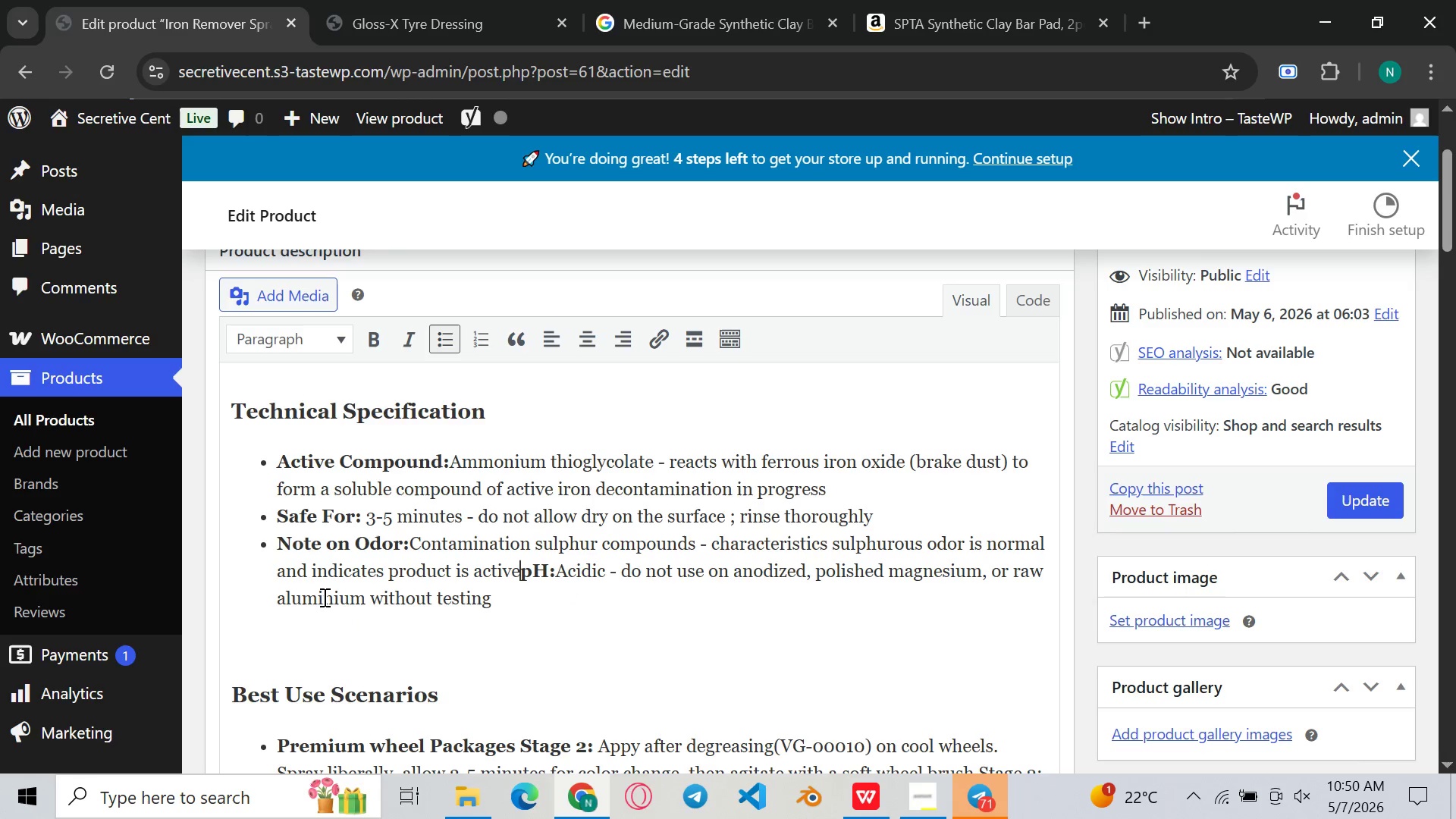 
key(Backspace)
 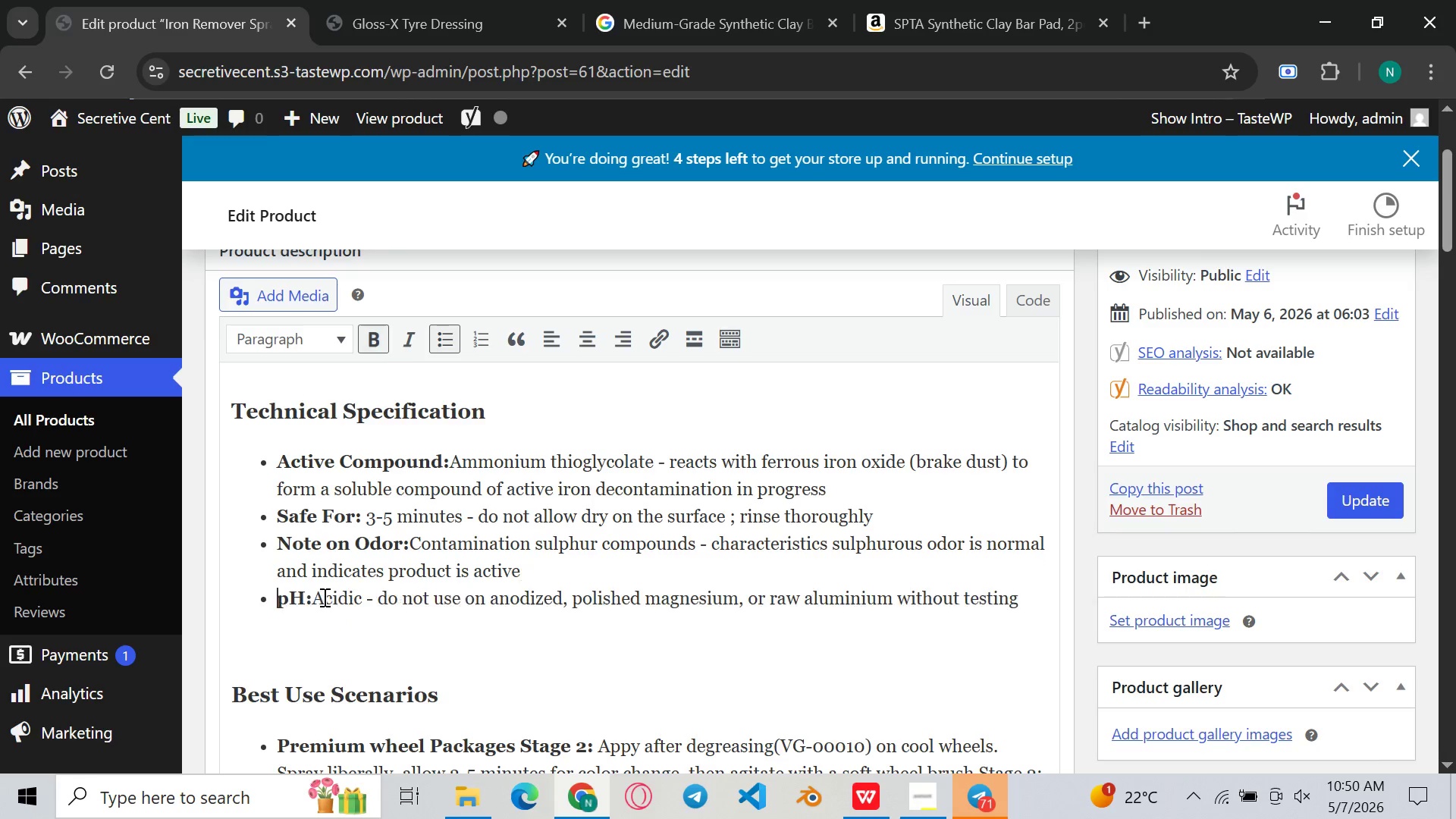 
key(Enter)
 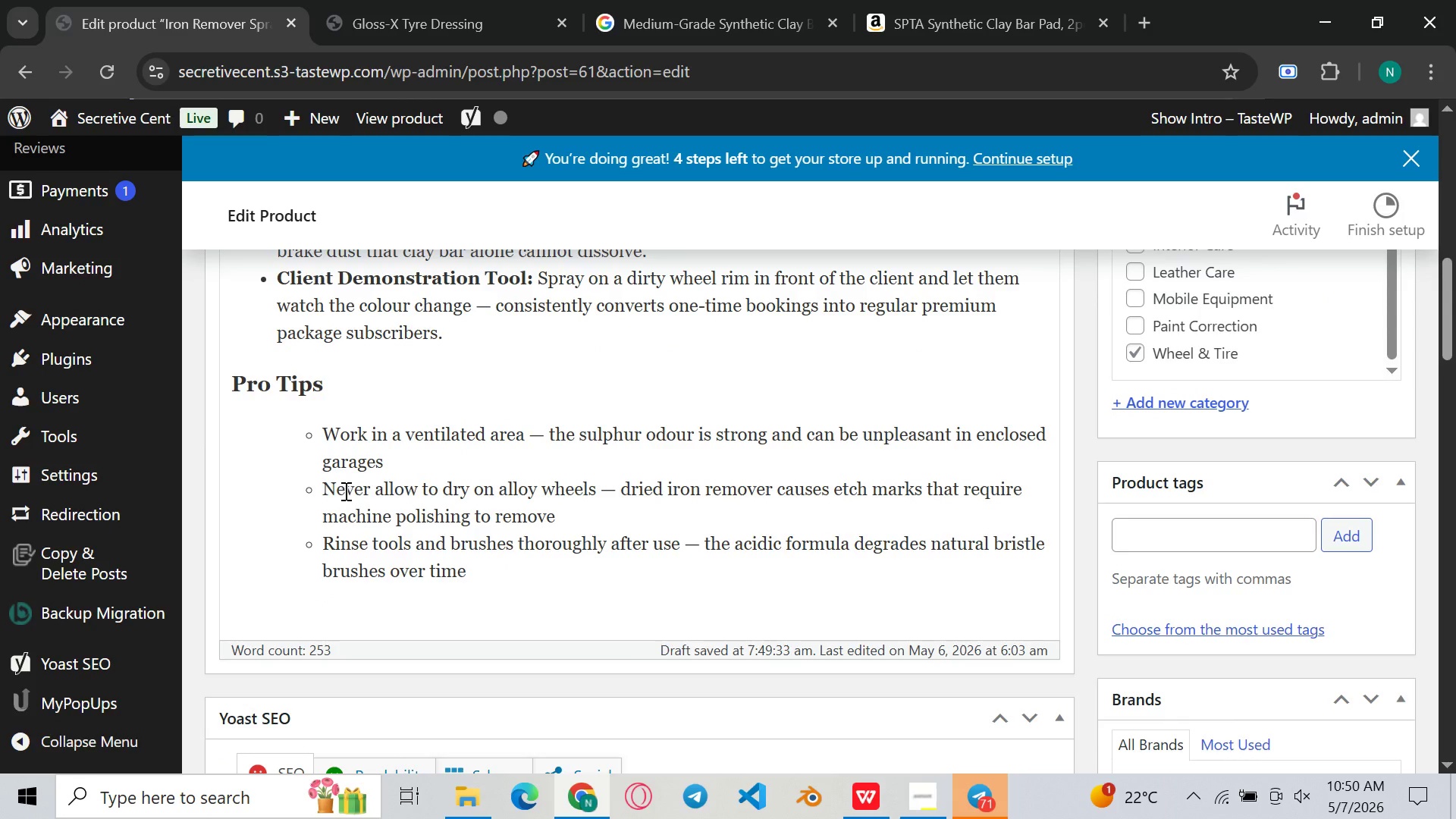 
left_click([325, 438])
 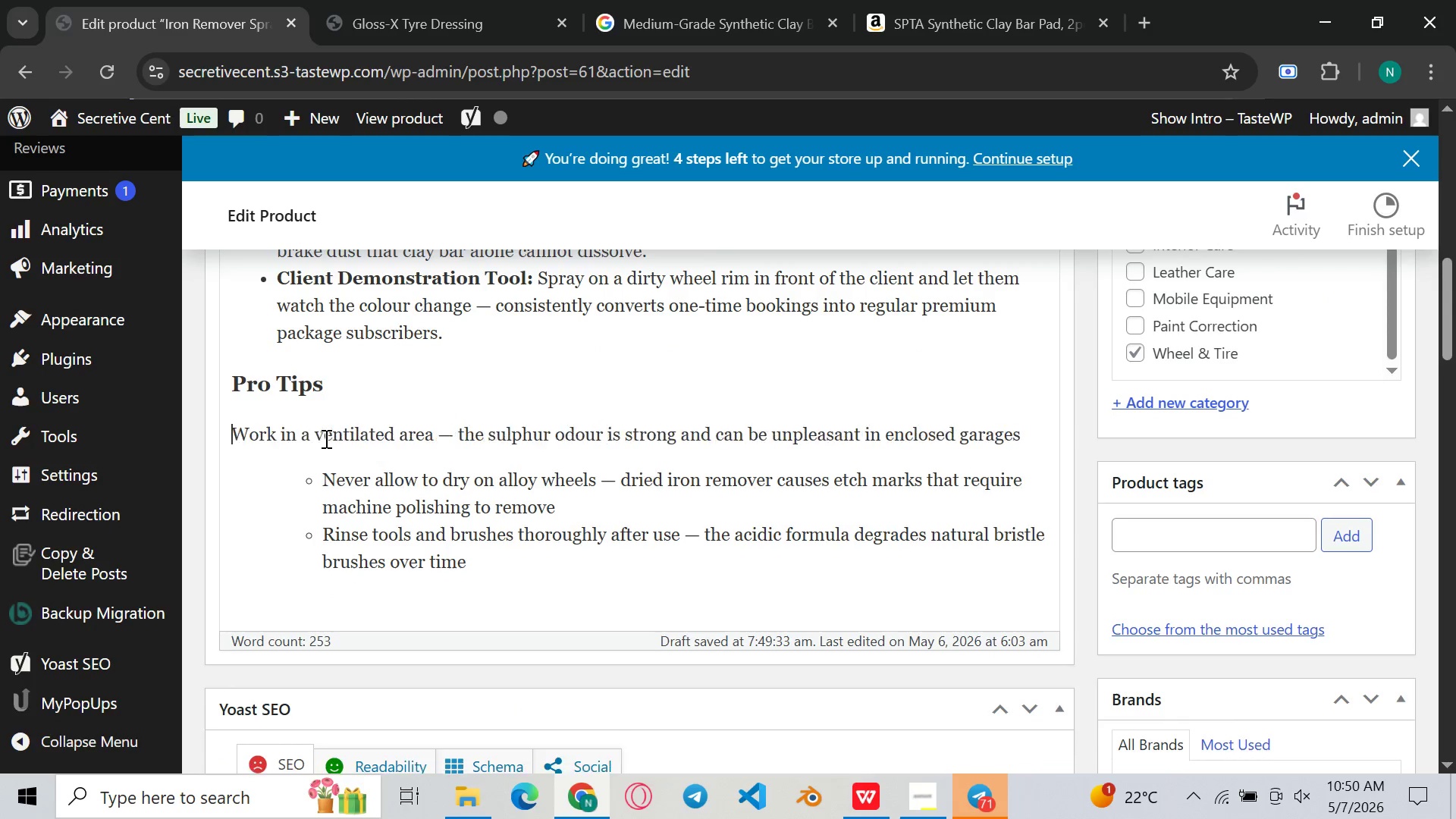 
key(Backspace)
 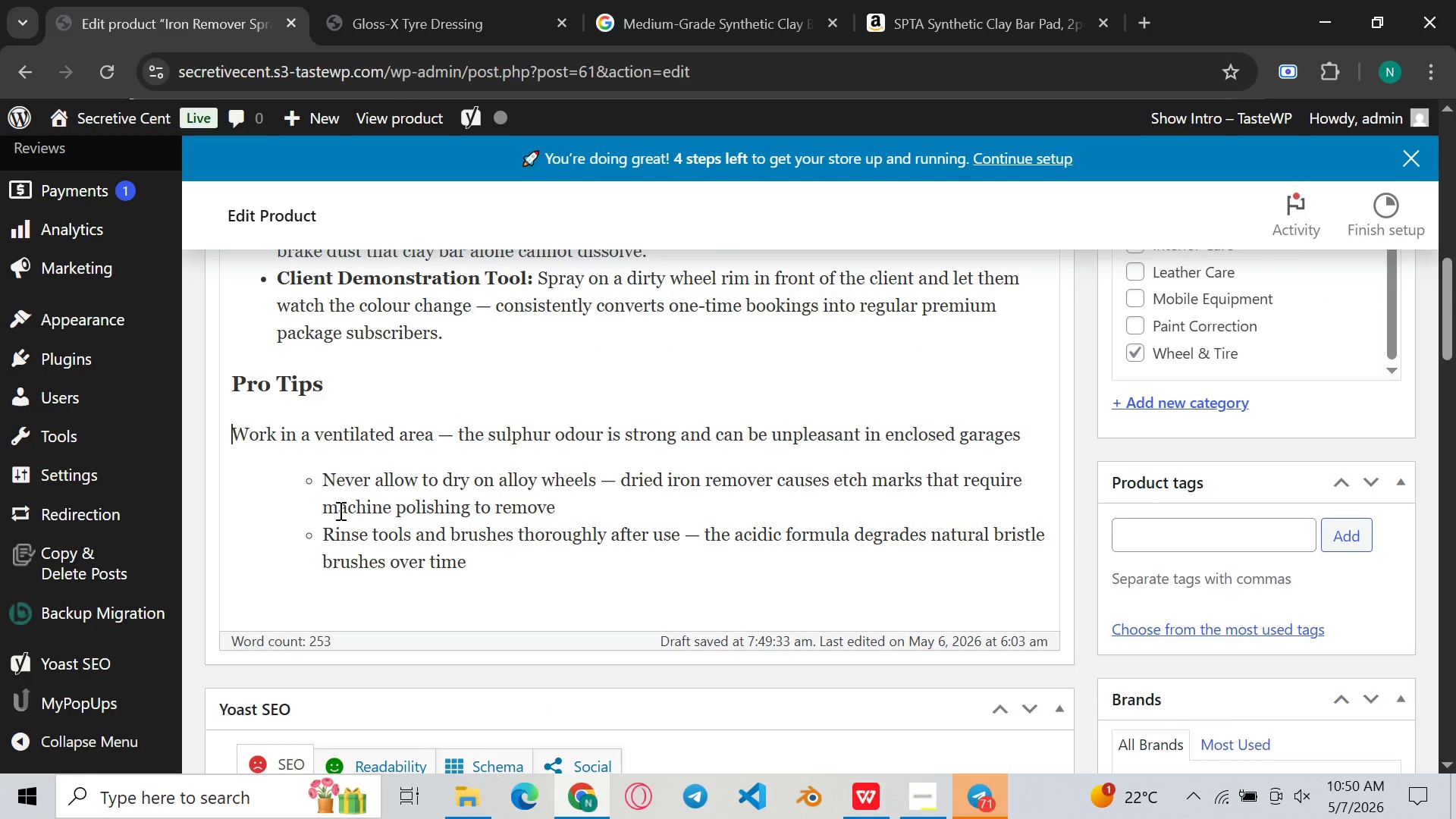 
left_click([325, 484])
 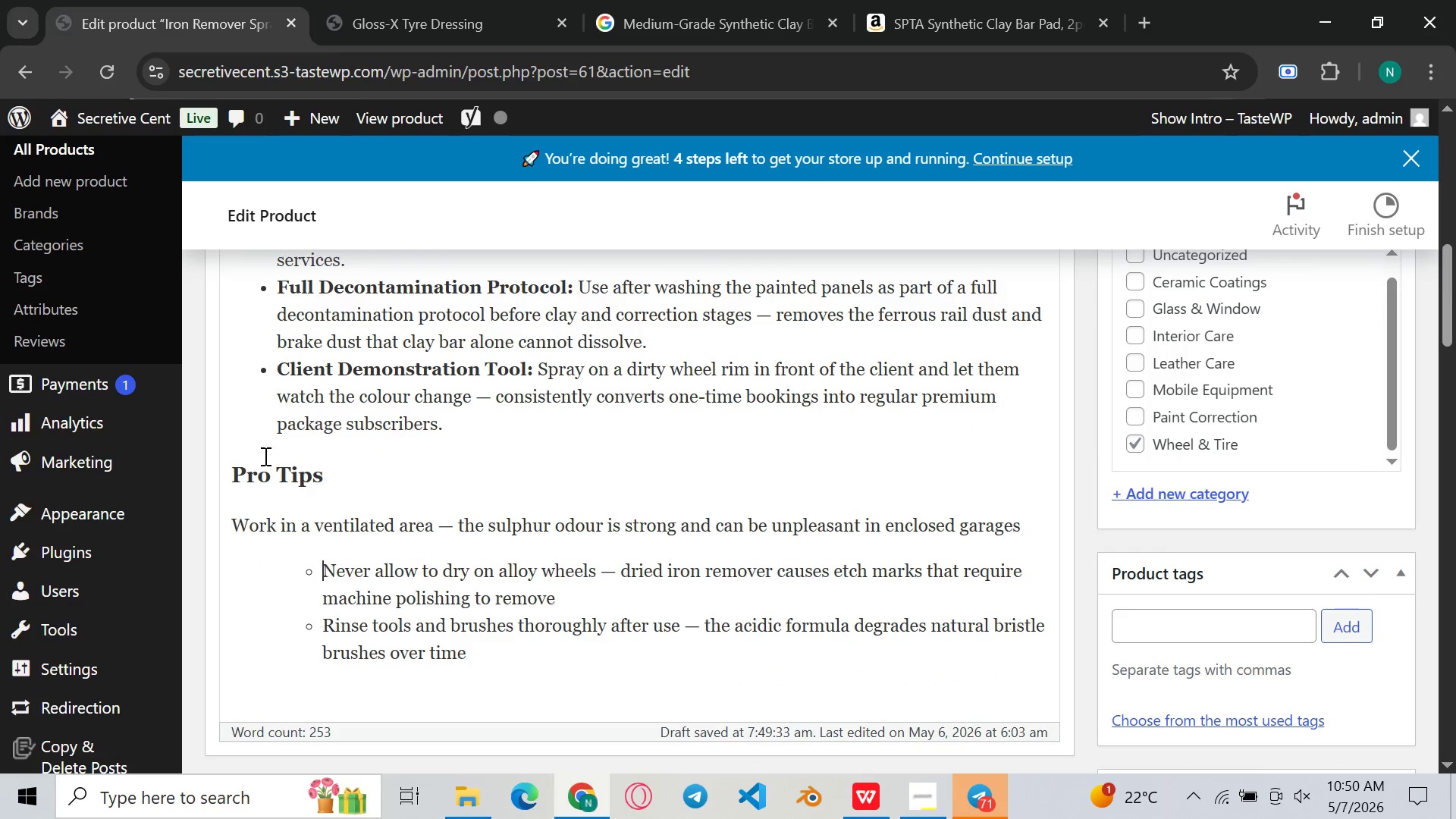 
left_click([239, 533])
 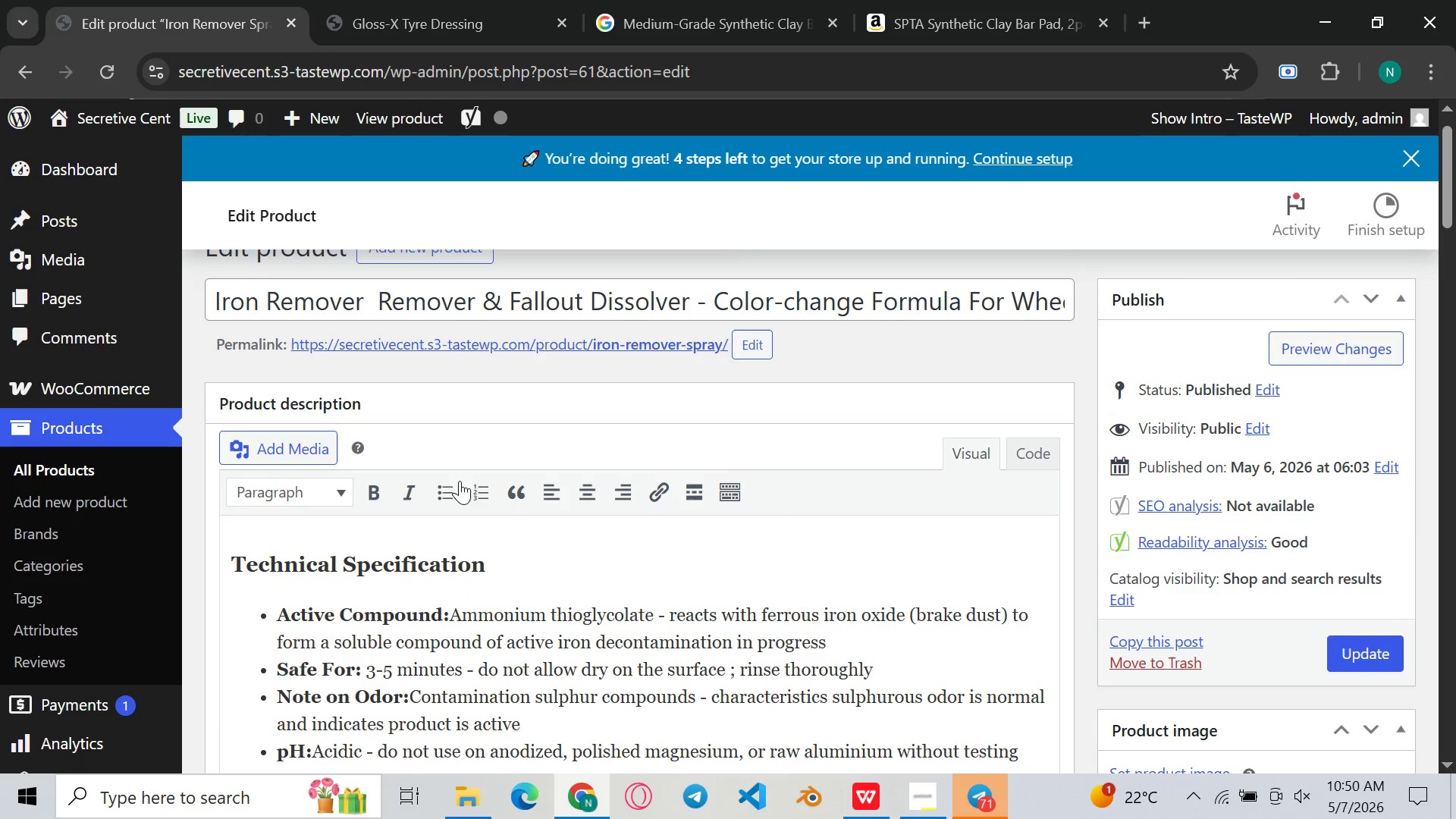 
left_click([449, 488])
 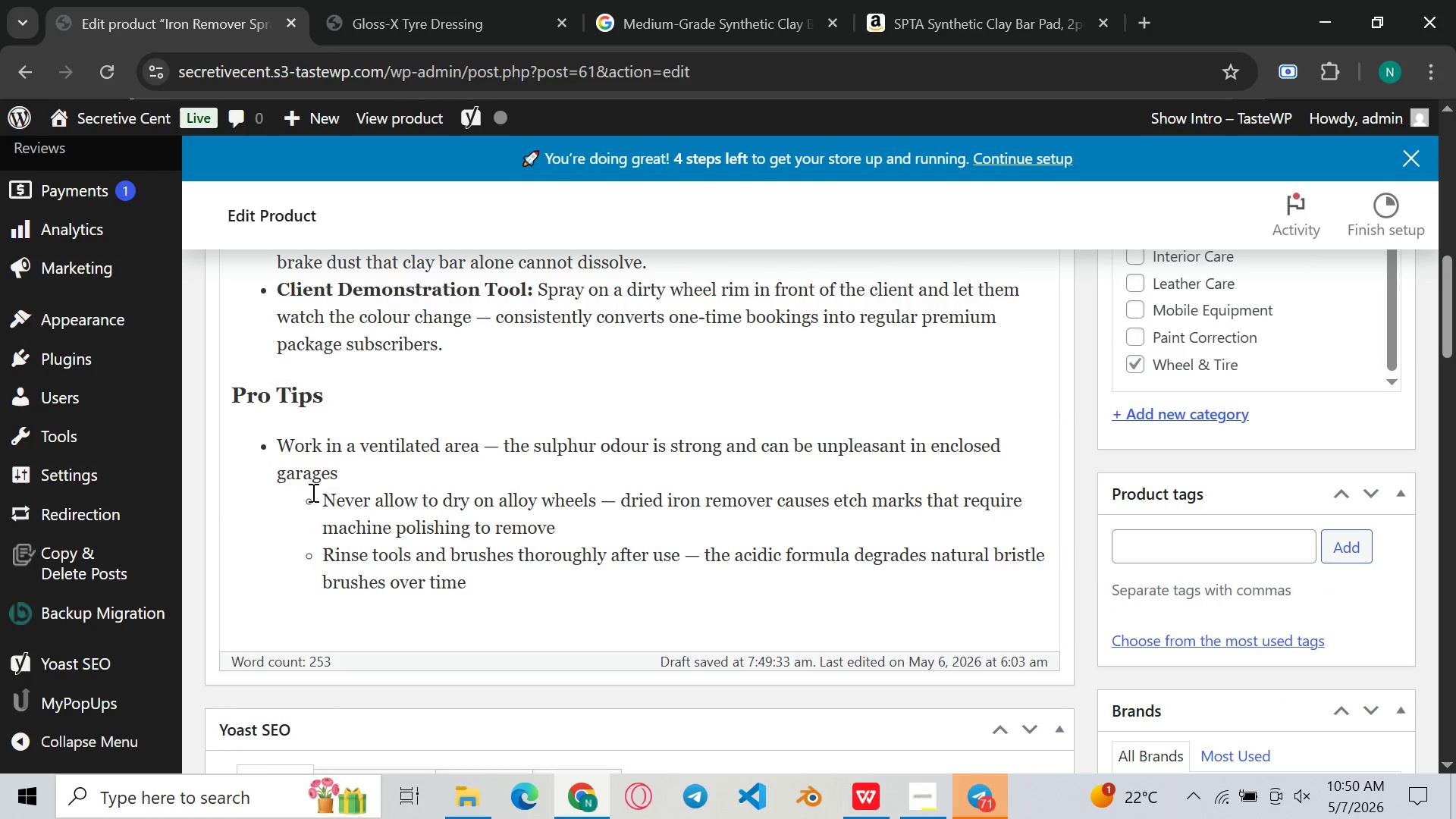 
left_click([328, 500])
 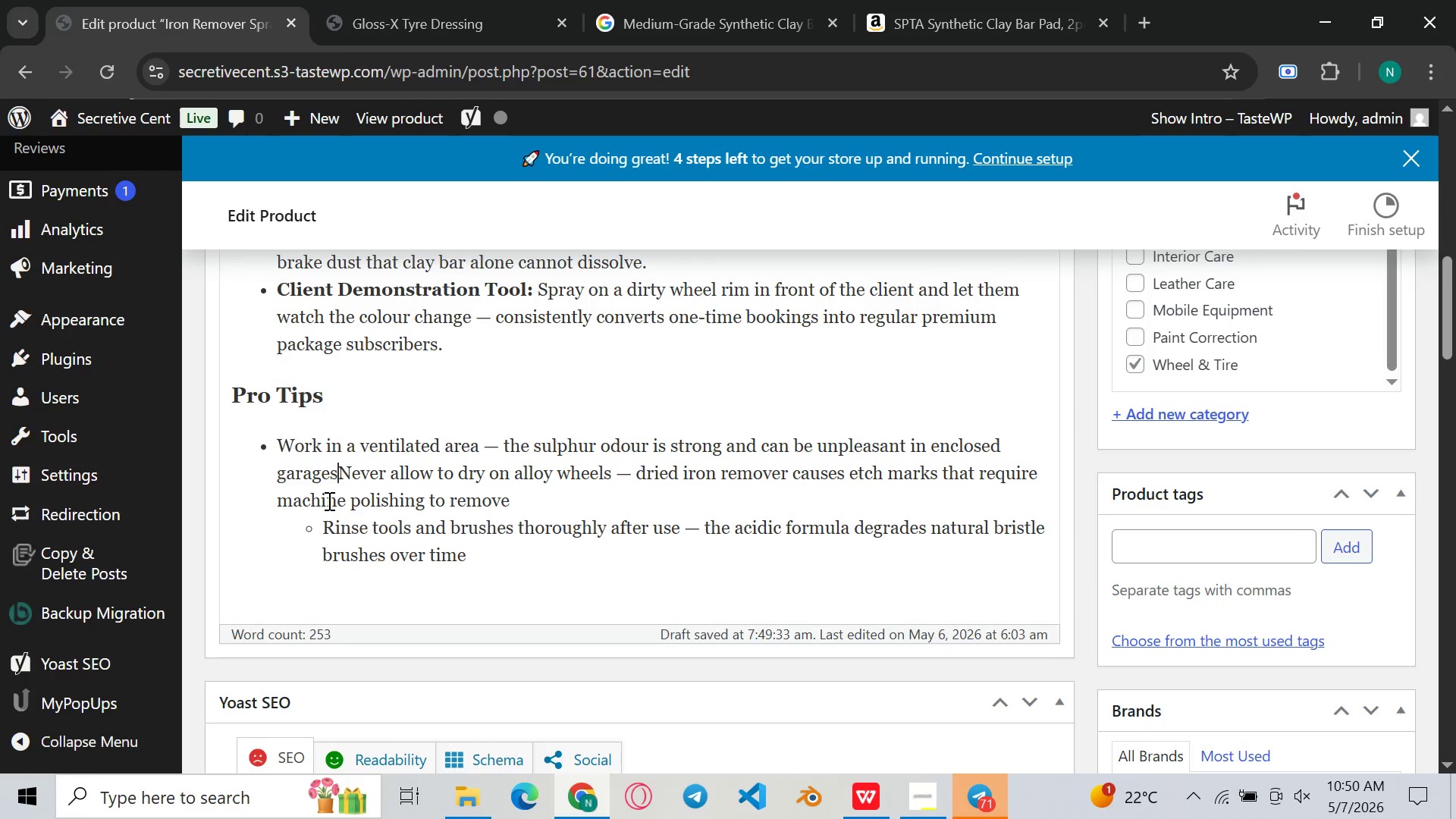 
key(Backspace)
 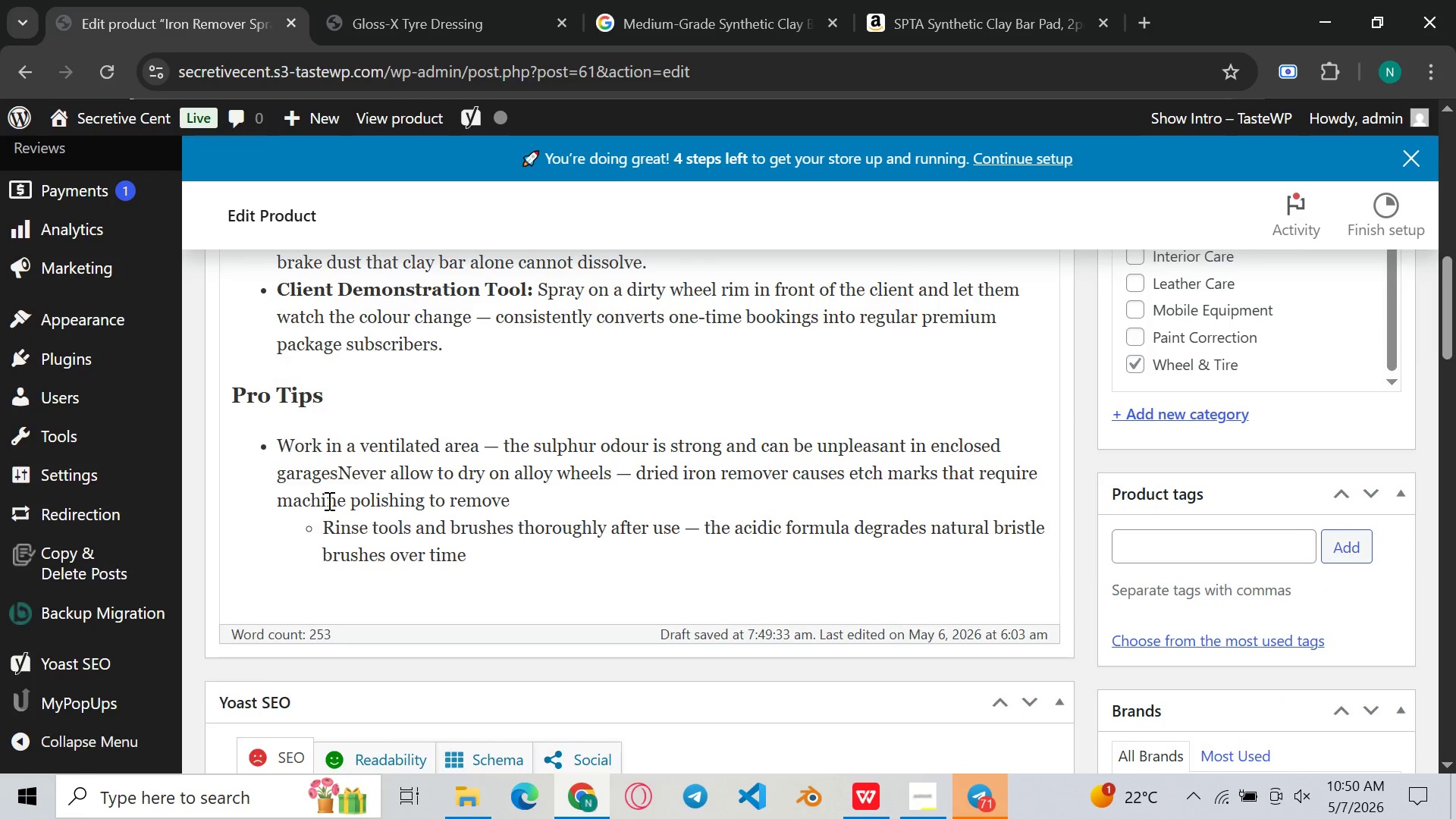 
key(Enter)
 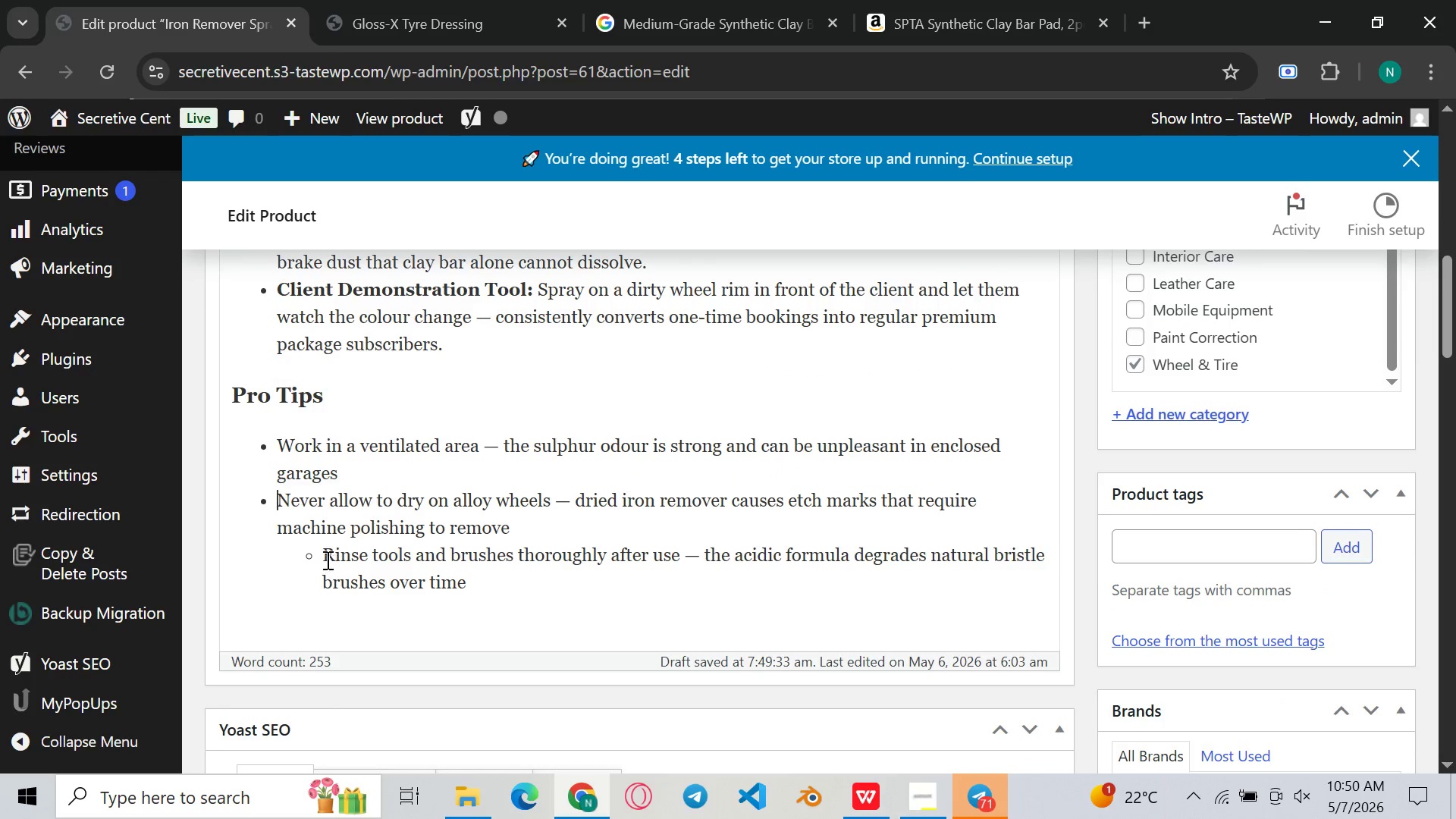 
left_click([326, 560])
 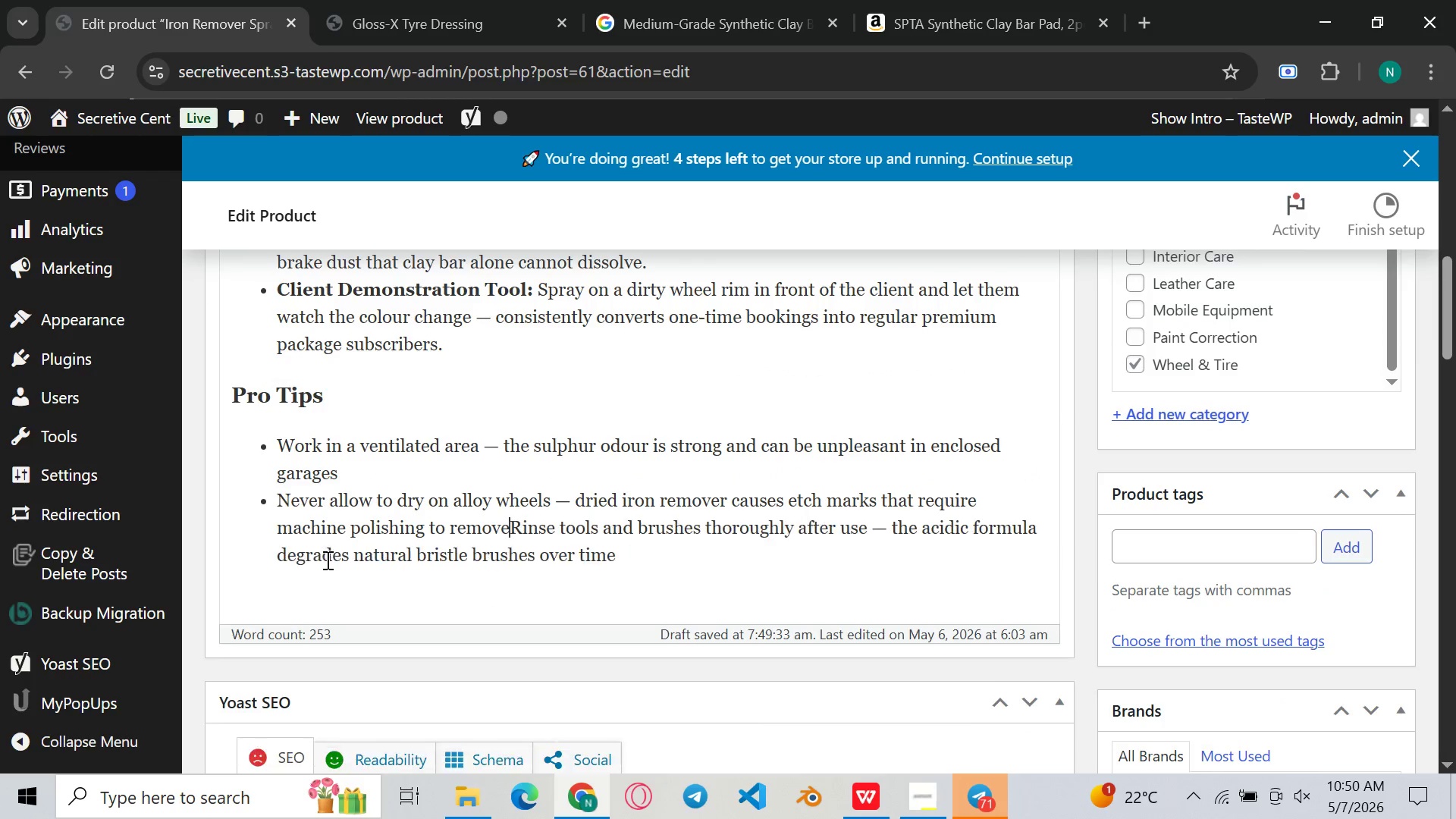 
key(Backspace)
 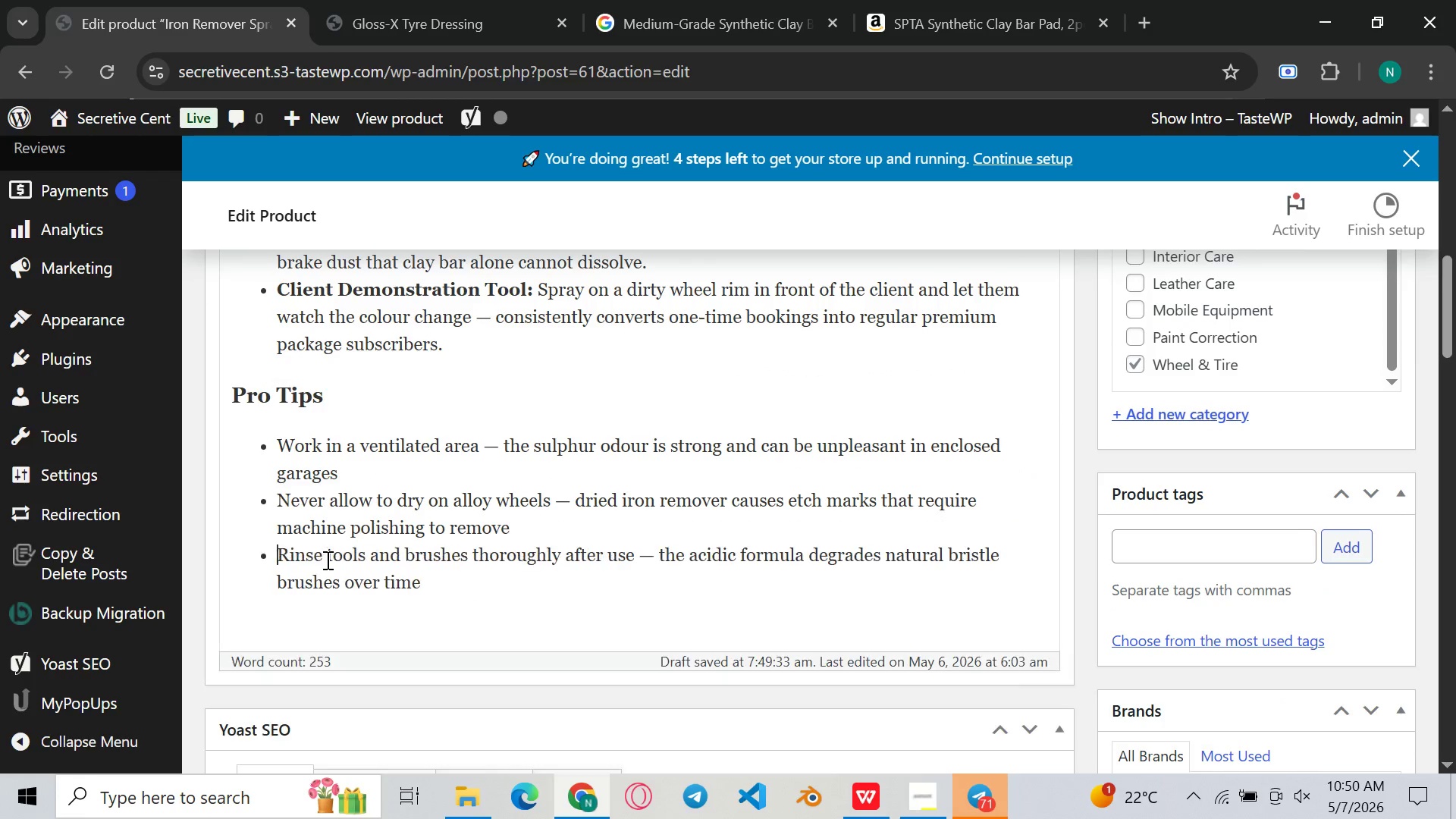 
key(Enter)
 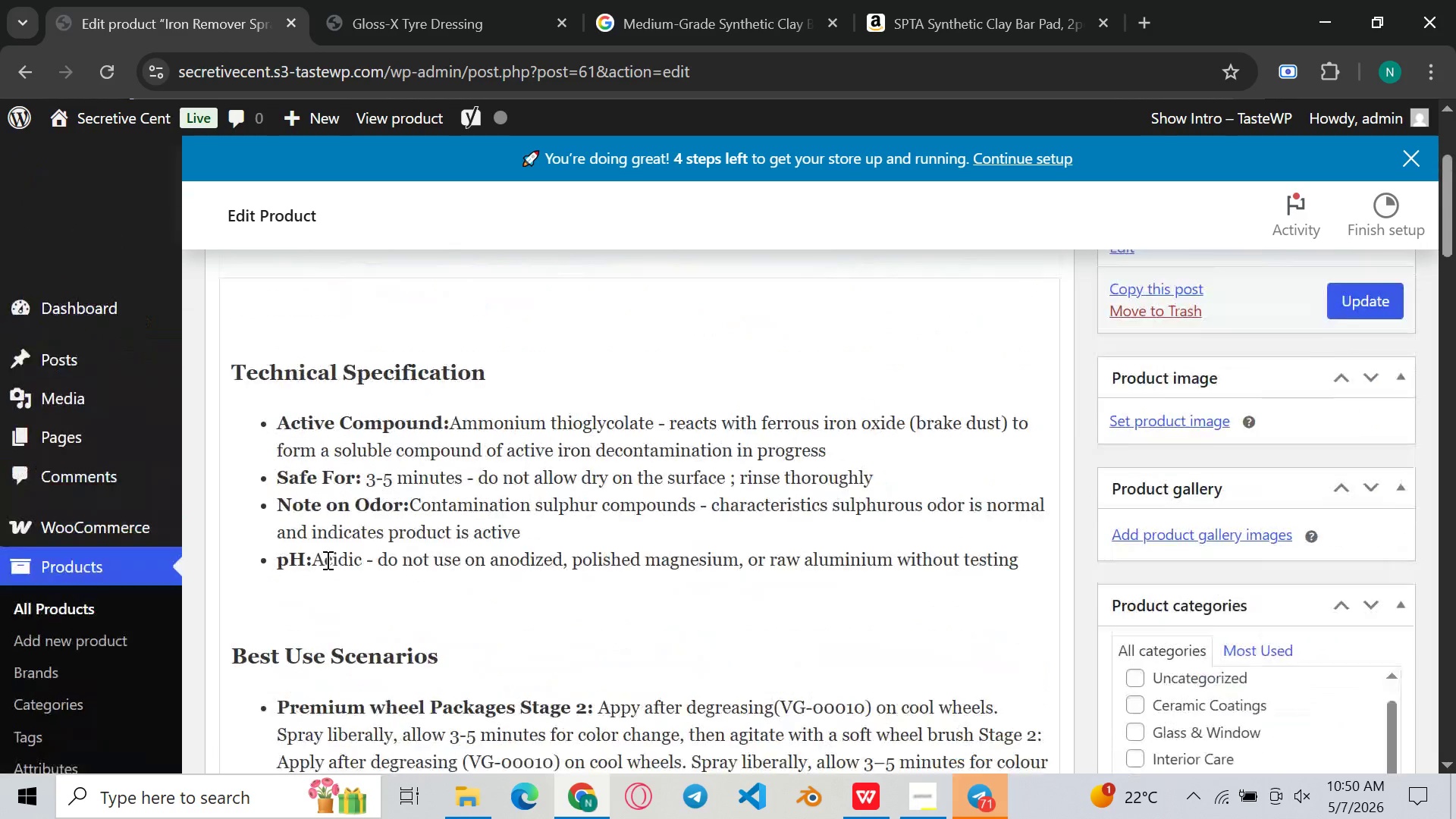 
wait(6.06)
 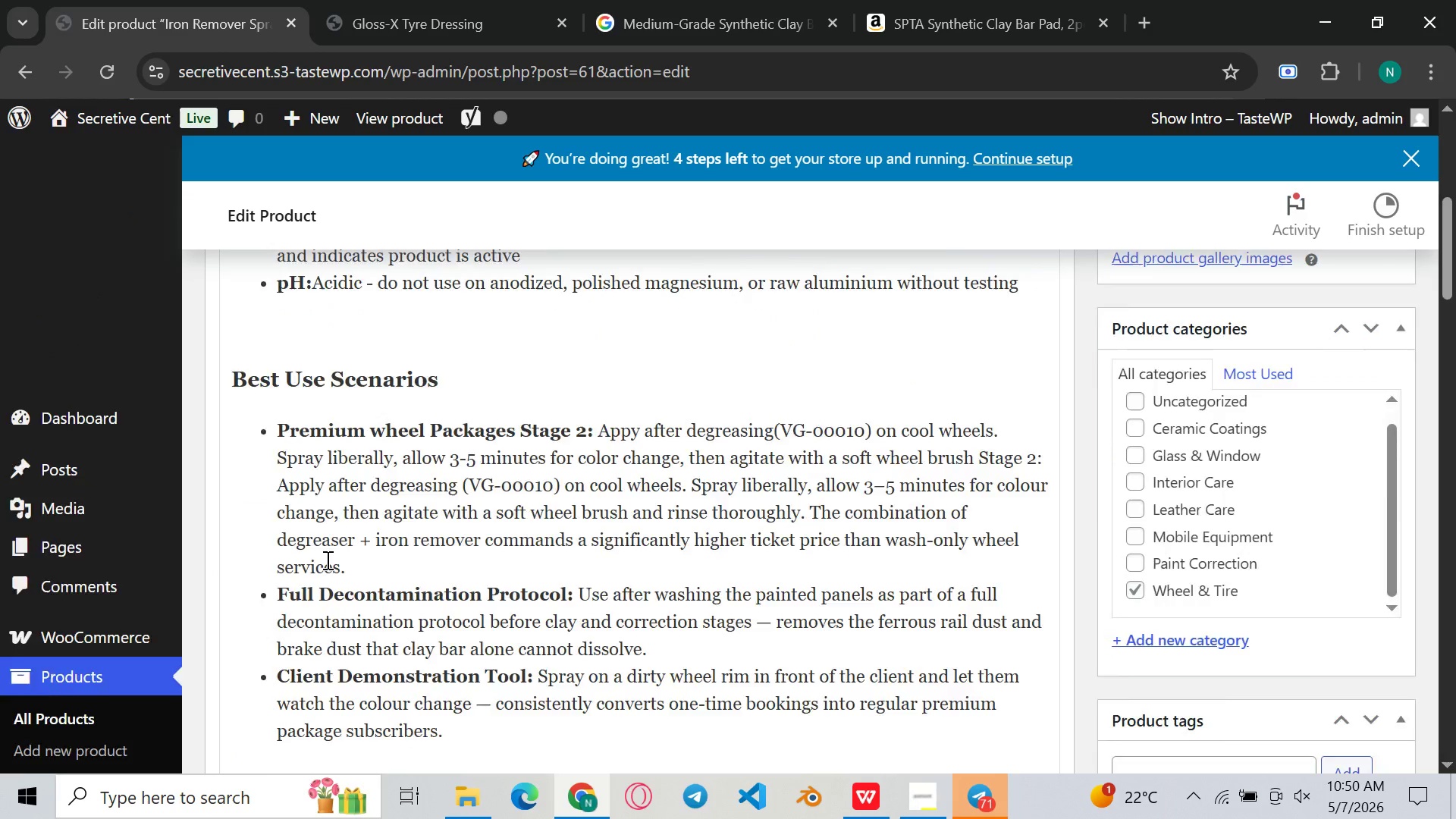 
left_click([356, 613])
 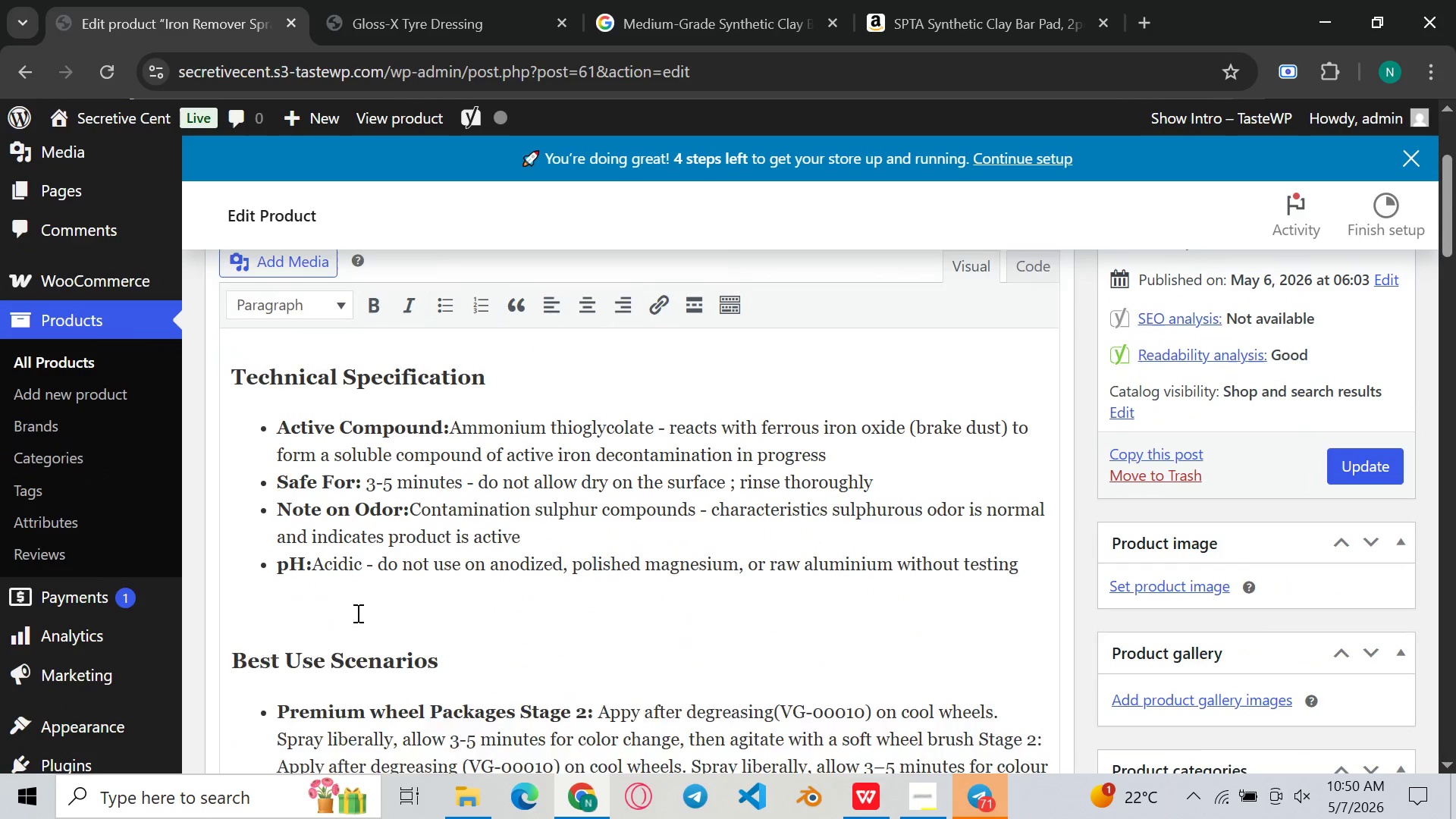 
key(Backspace)
 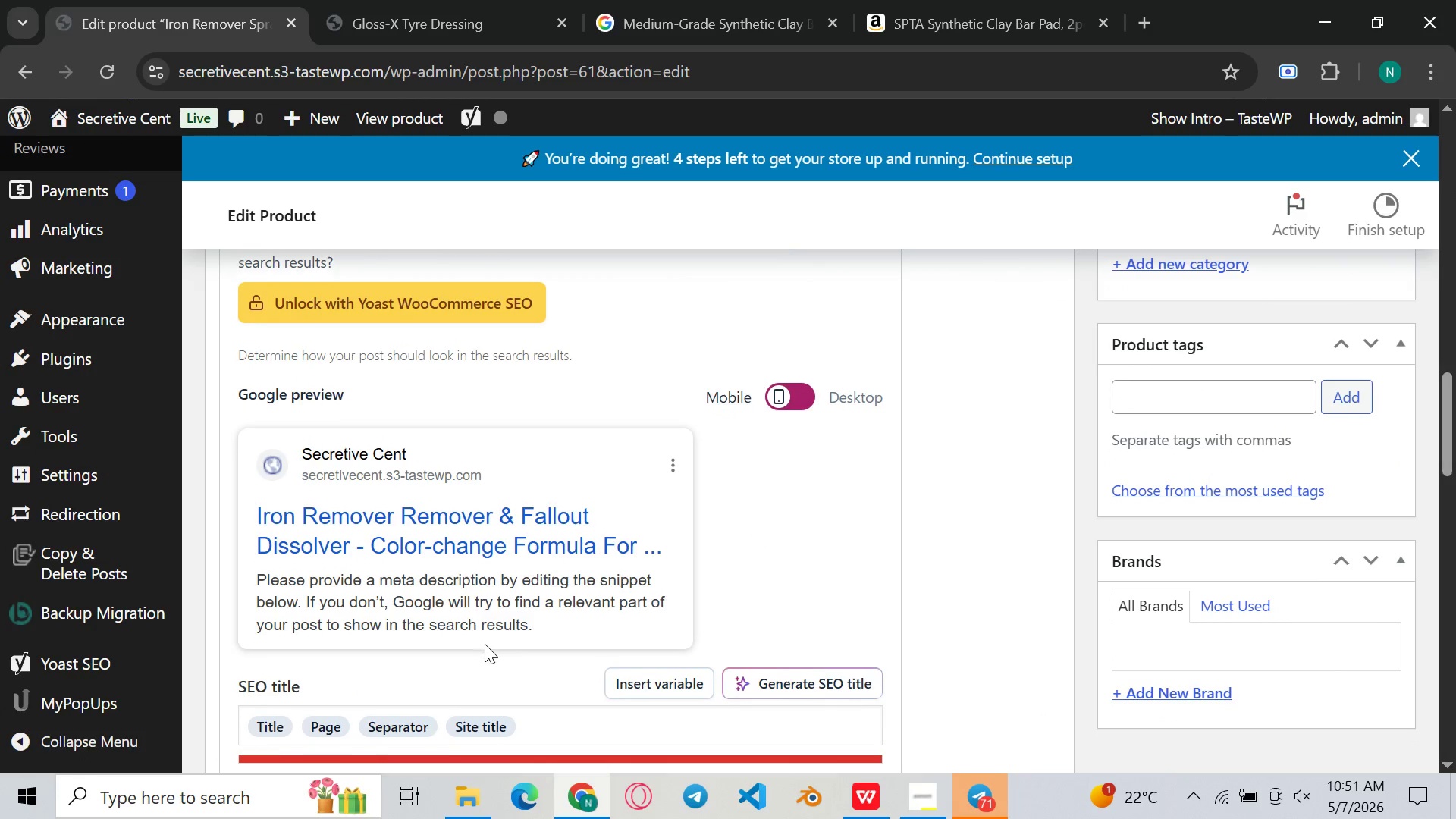 
wait(18.75)
 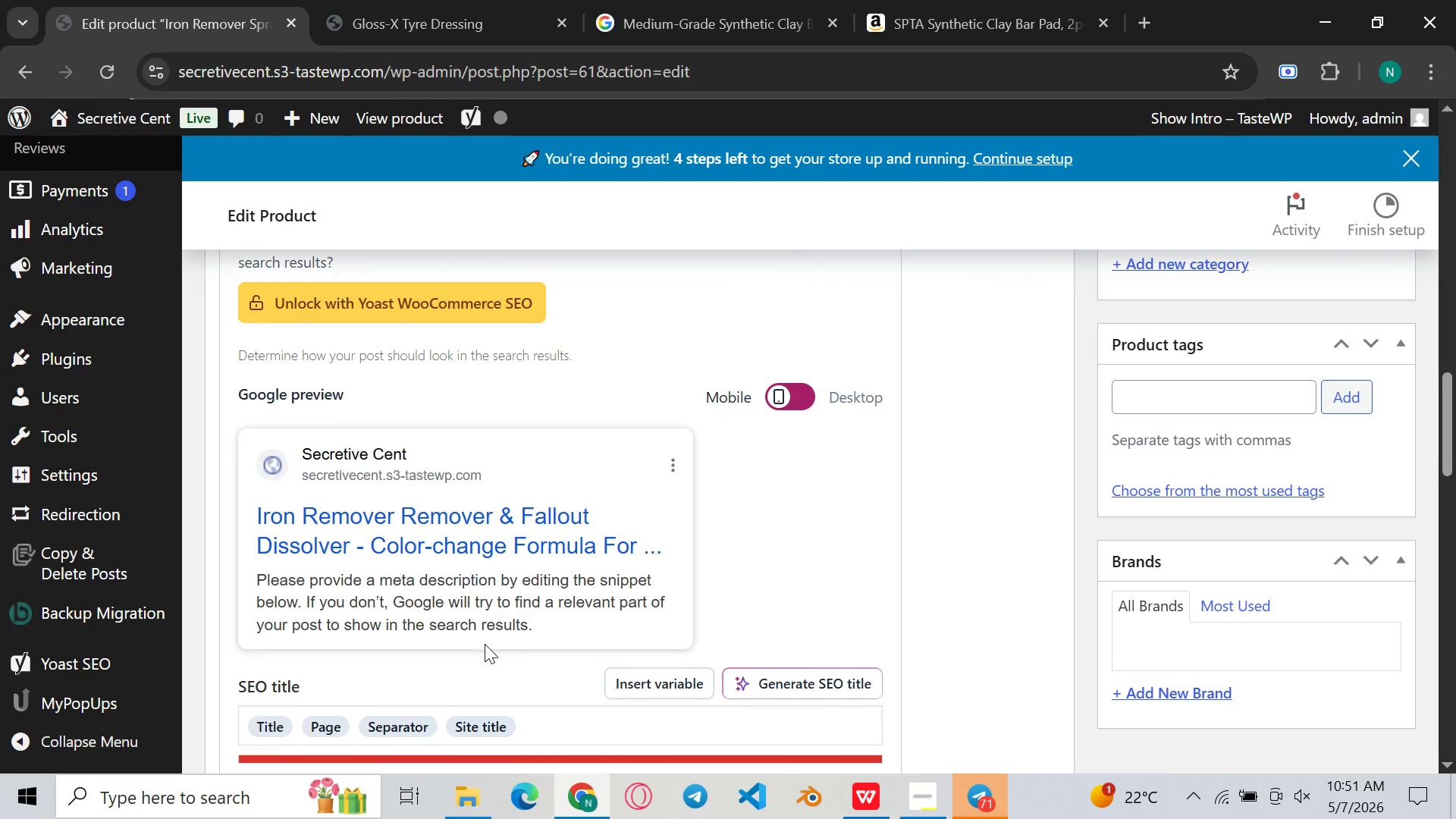 
left_click([592, 584])
 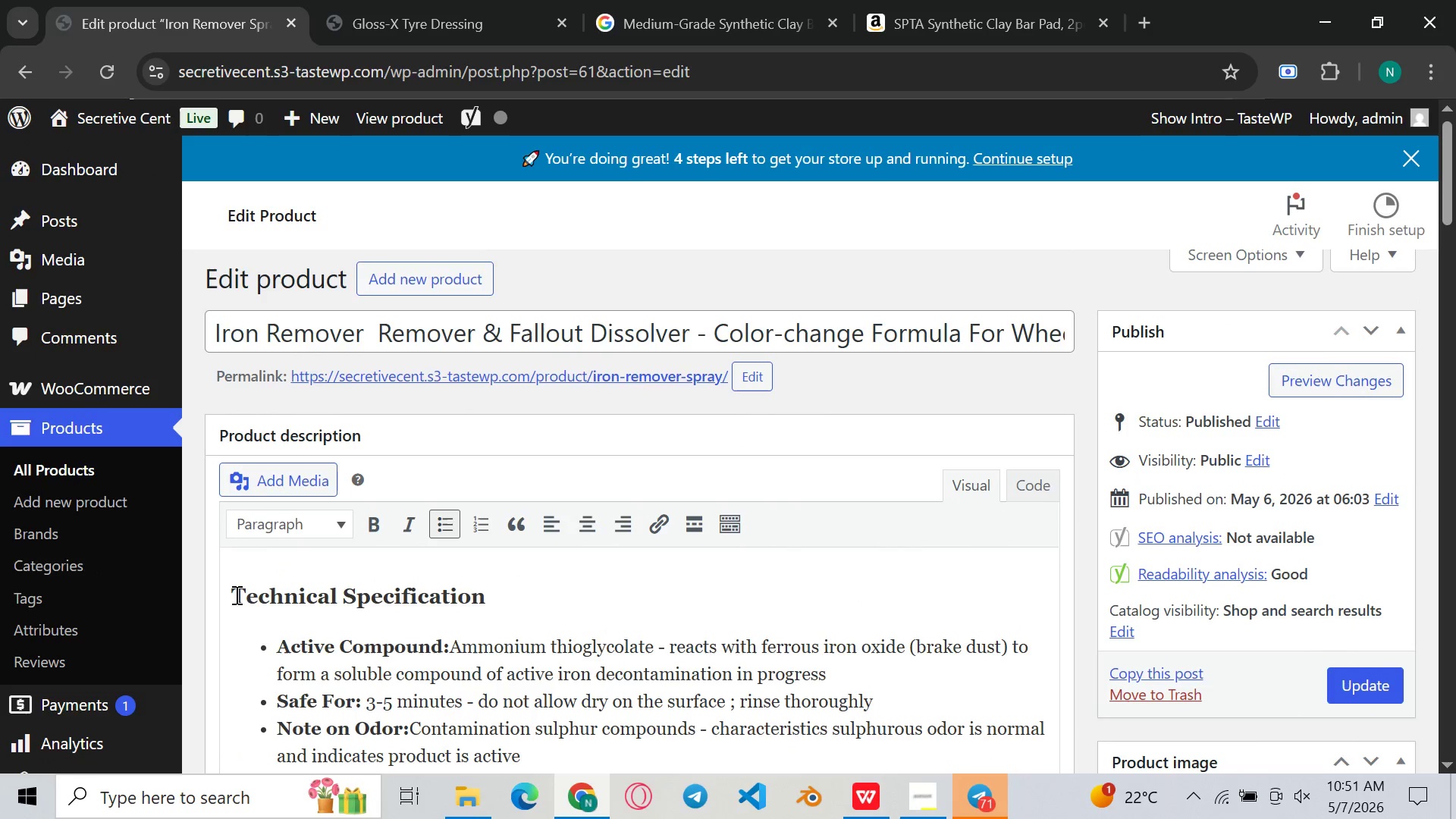 
left_click([234, 595])
 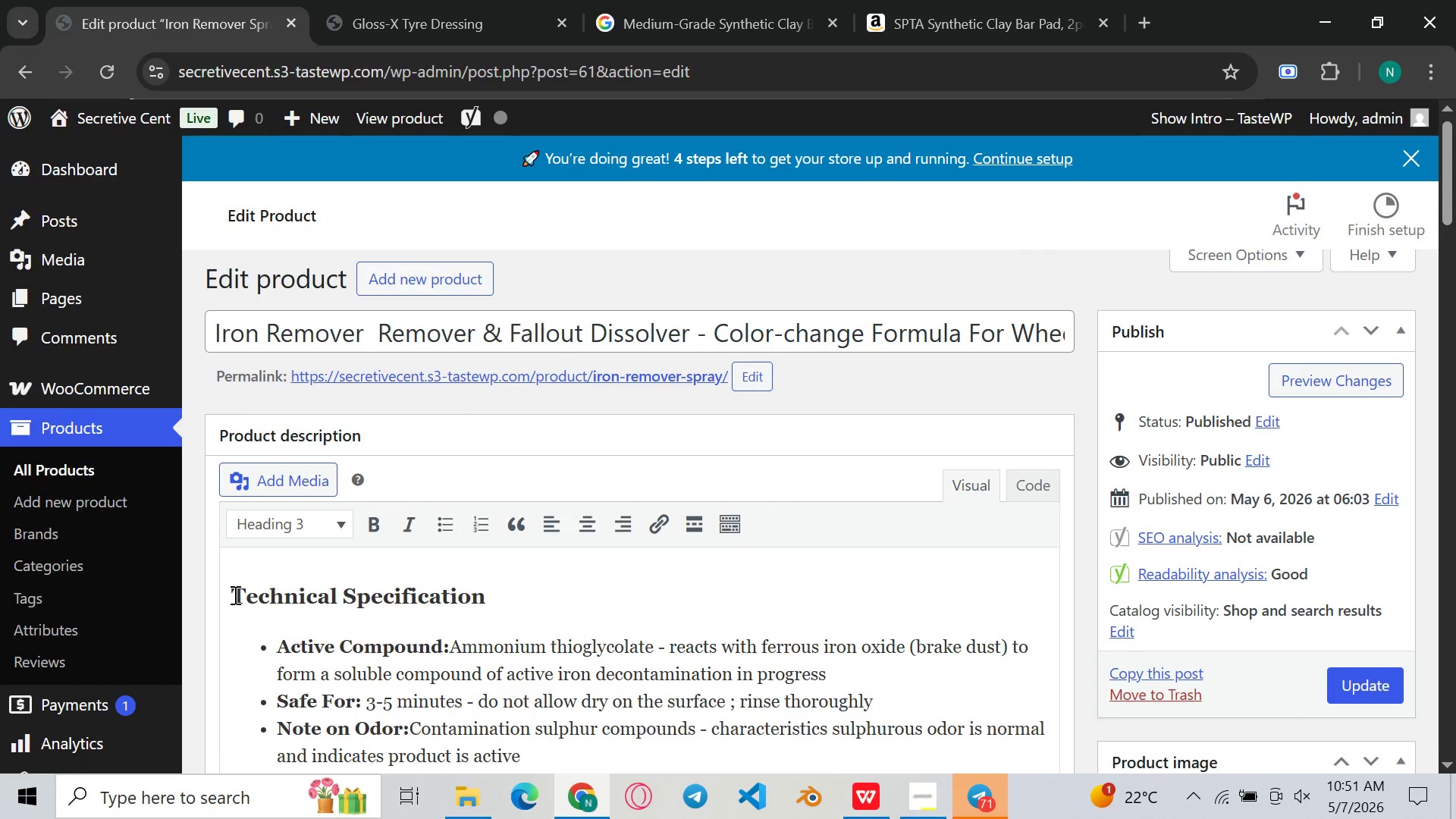 
key(Enter)
 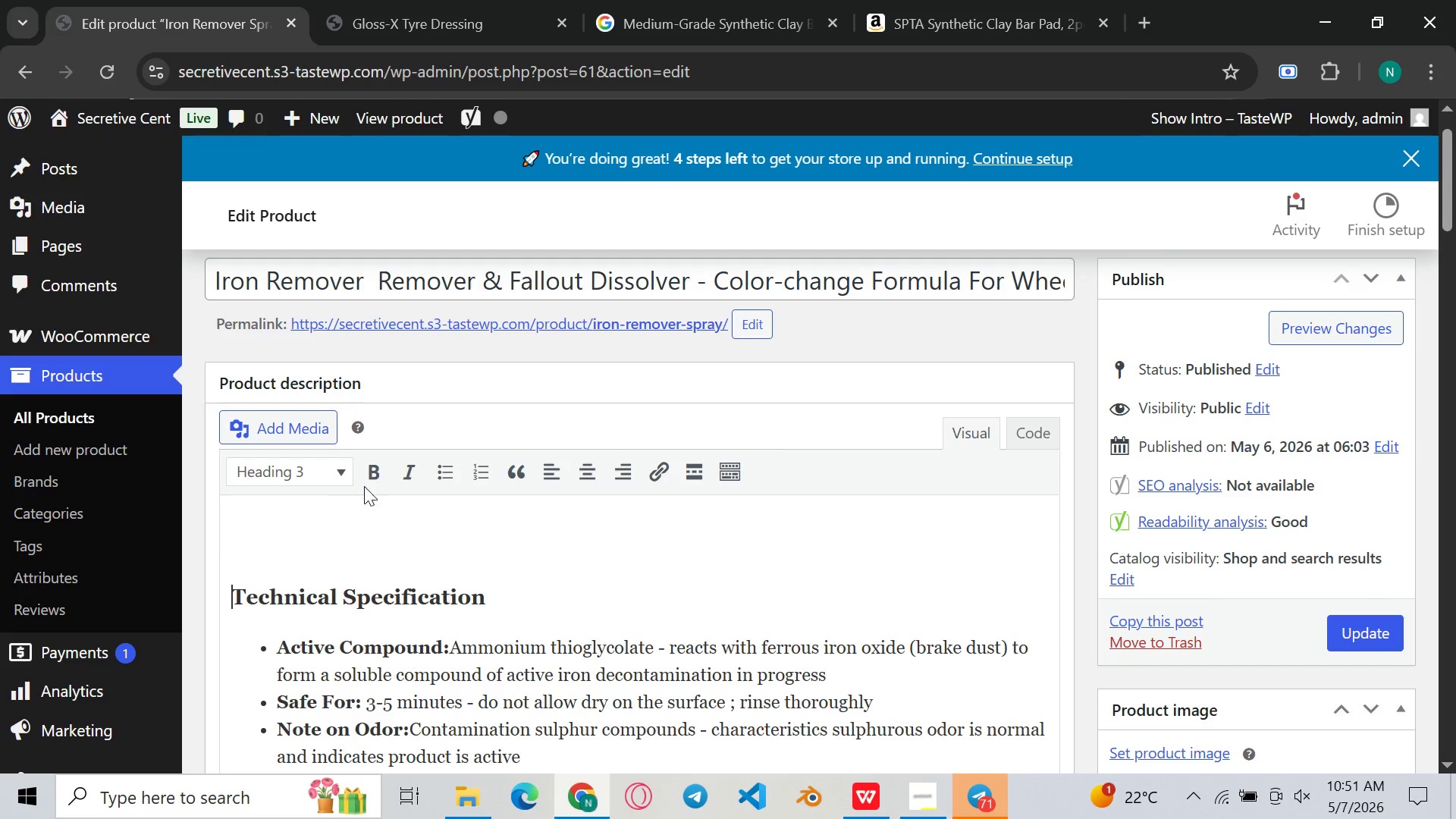 
wait(7.45)
 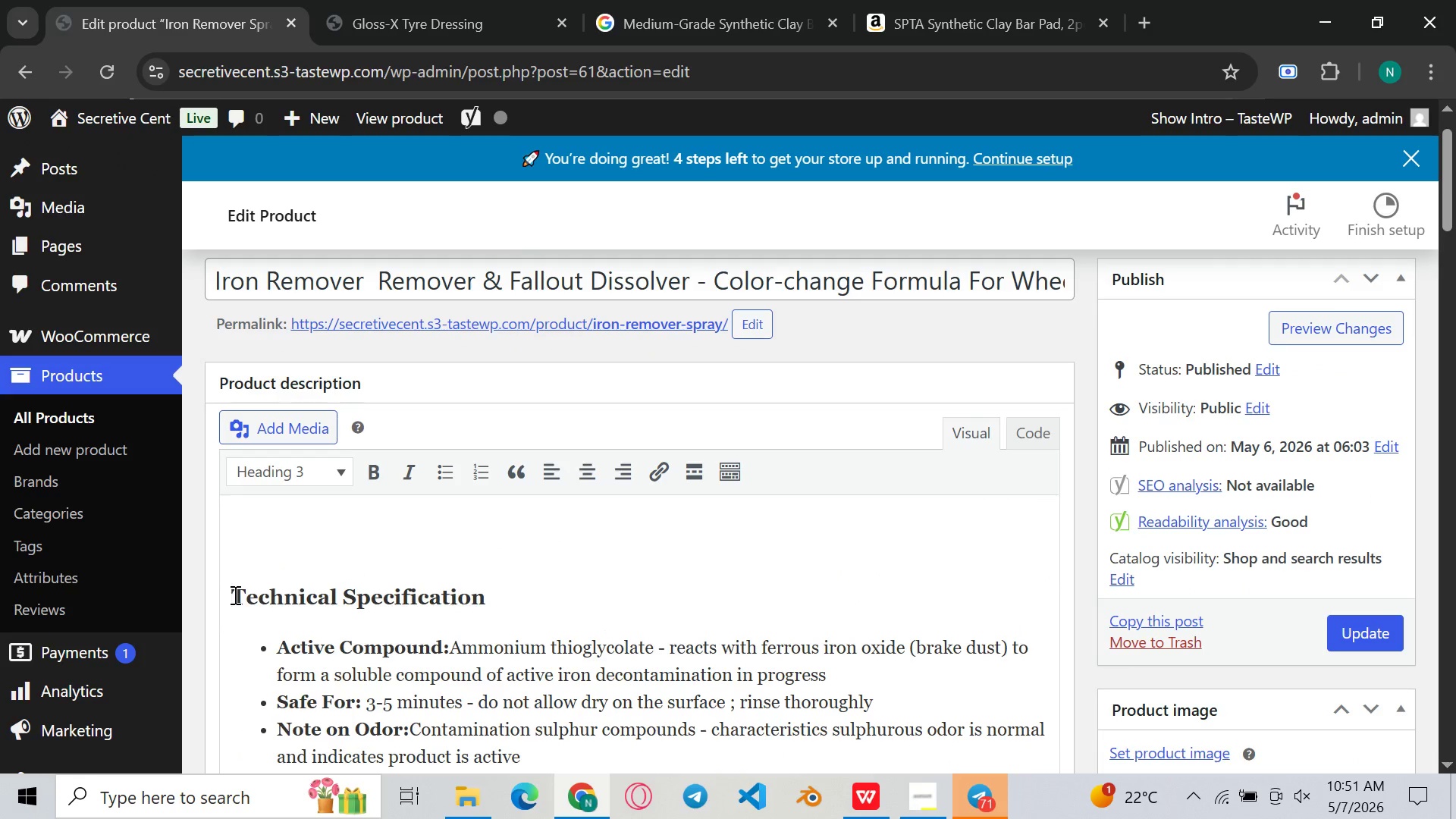 
left_click([422, 563])
 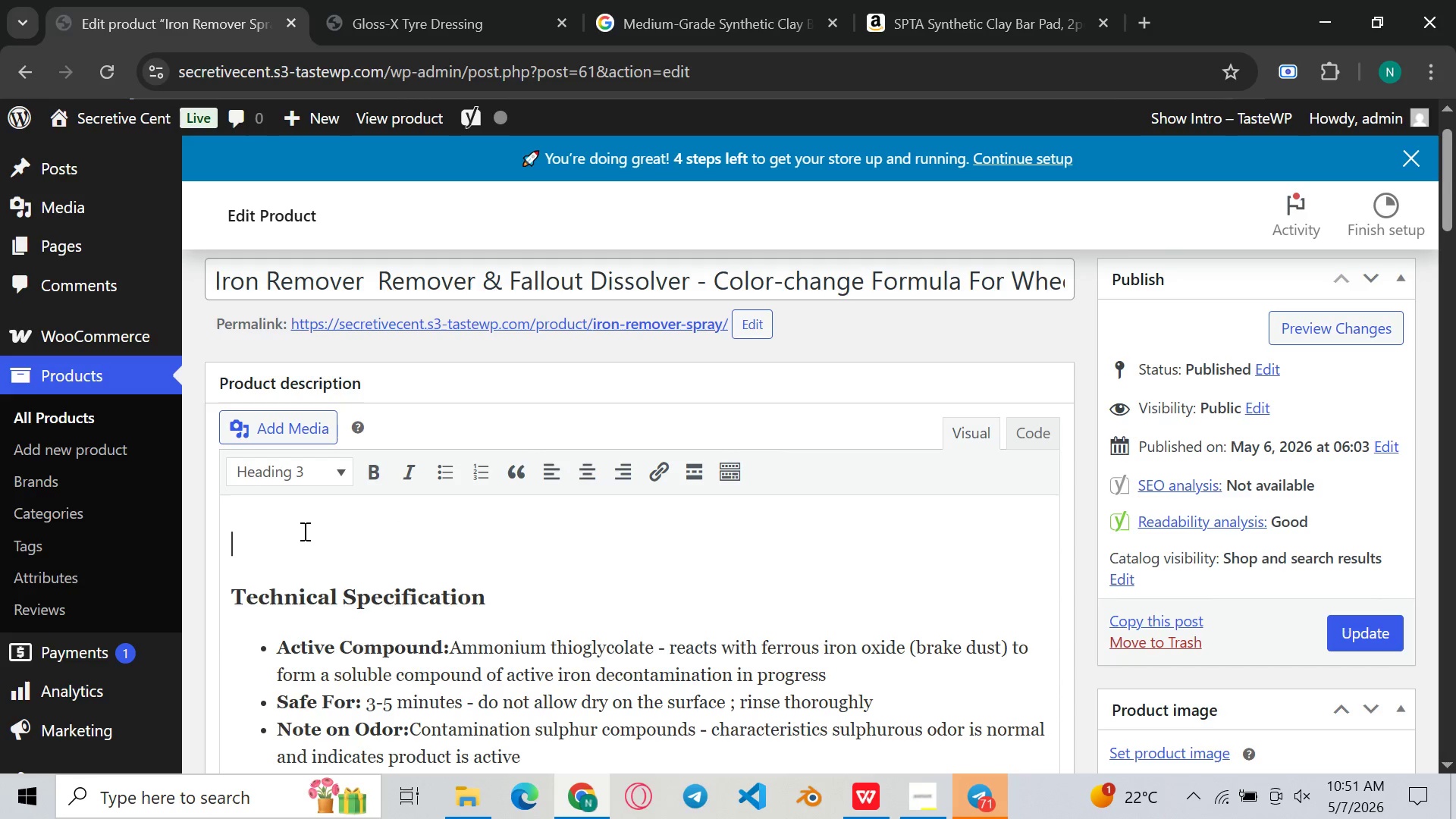 
left_click([303, 531])
 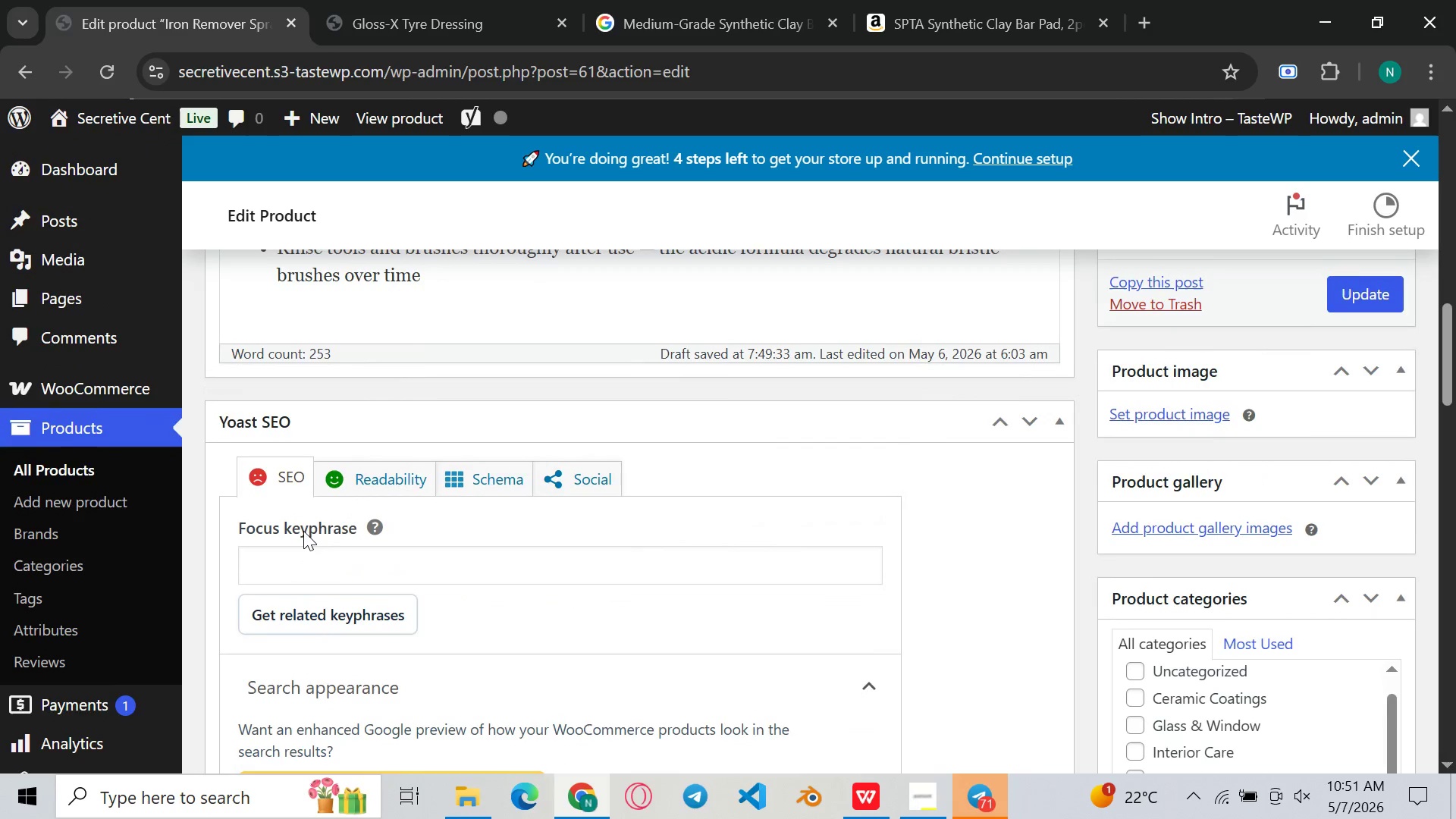 
wait(13.23)
 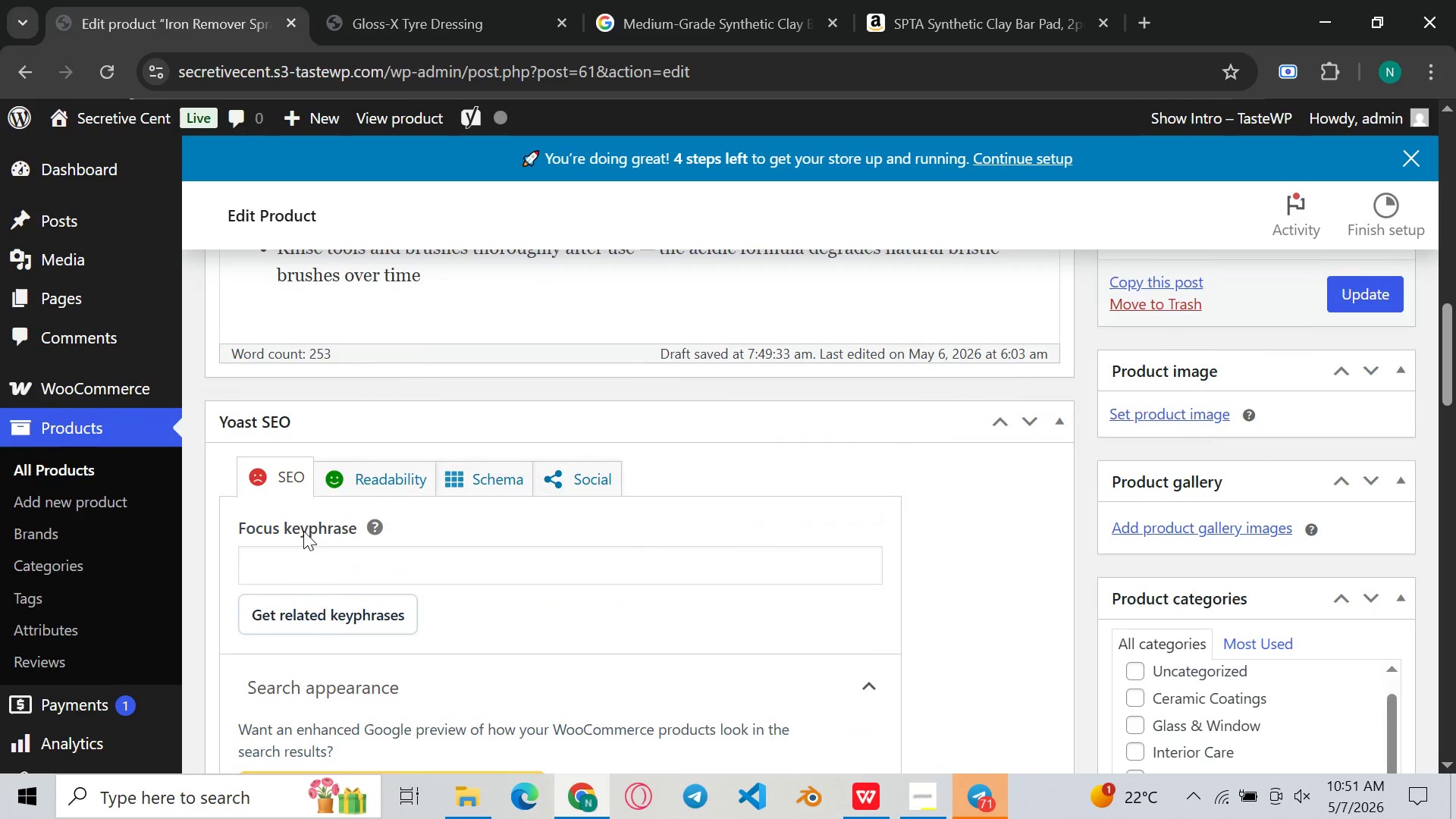 
left_click([474, 339])
 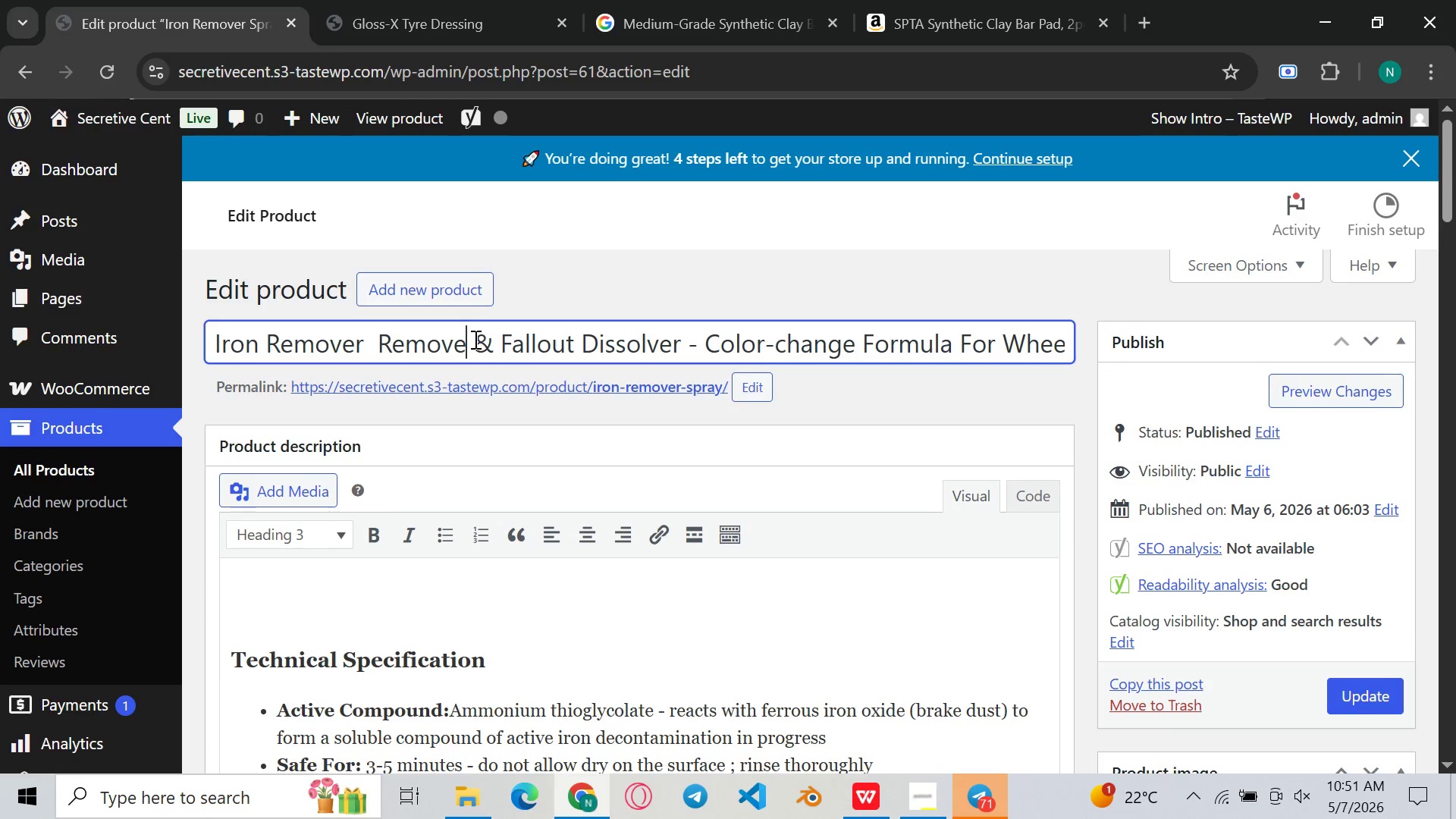 
key(Backspace)
 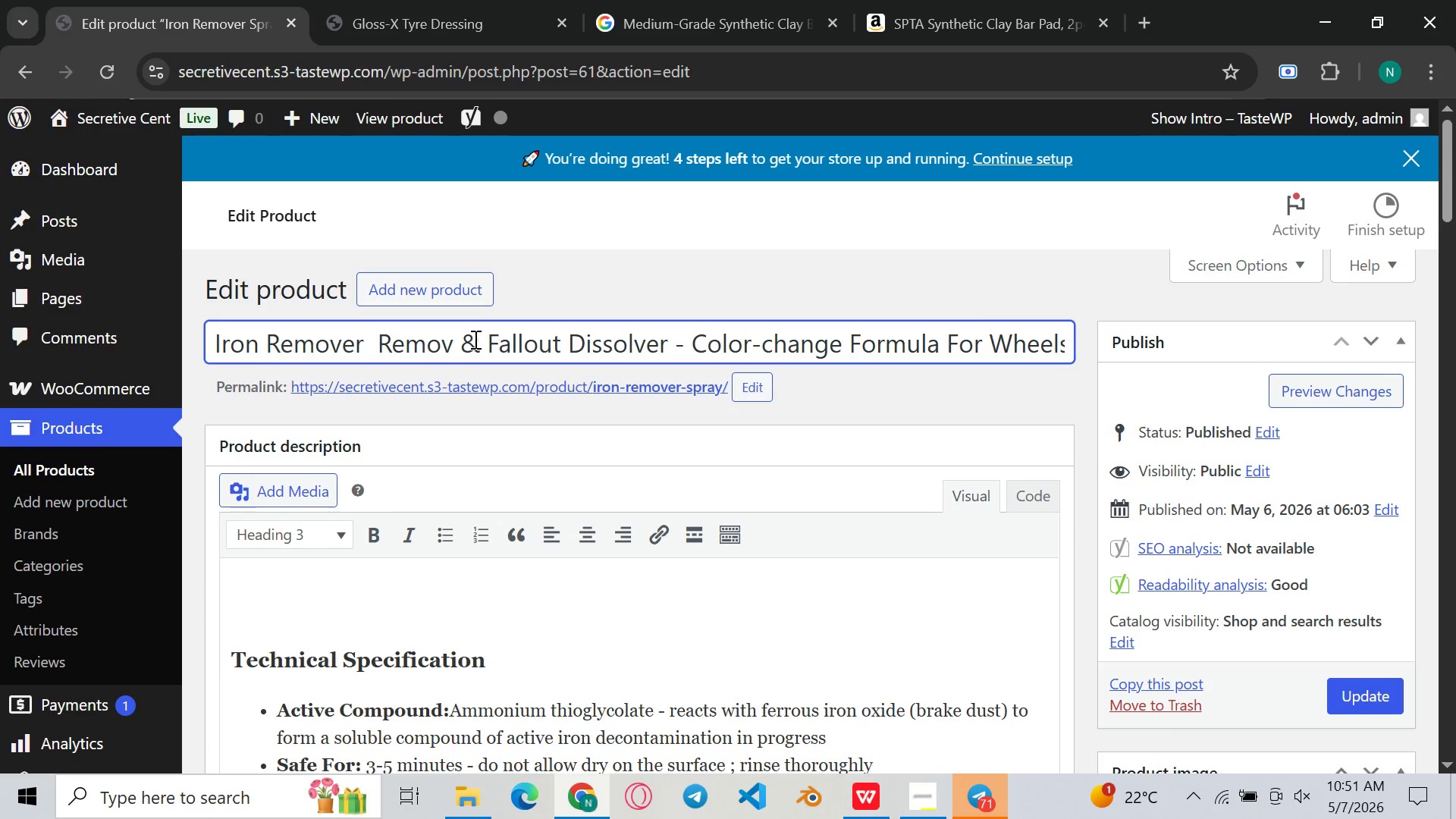 
key(Backspace)
 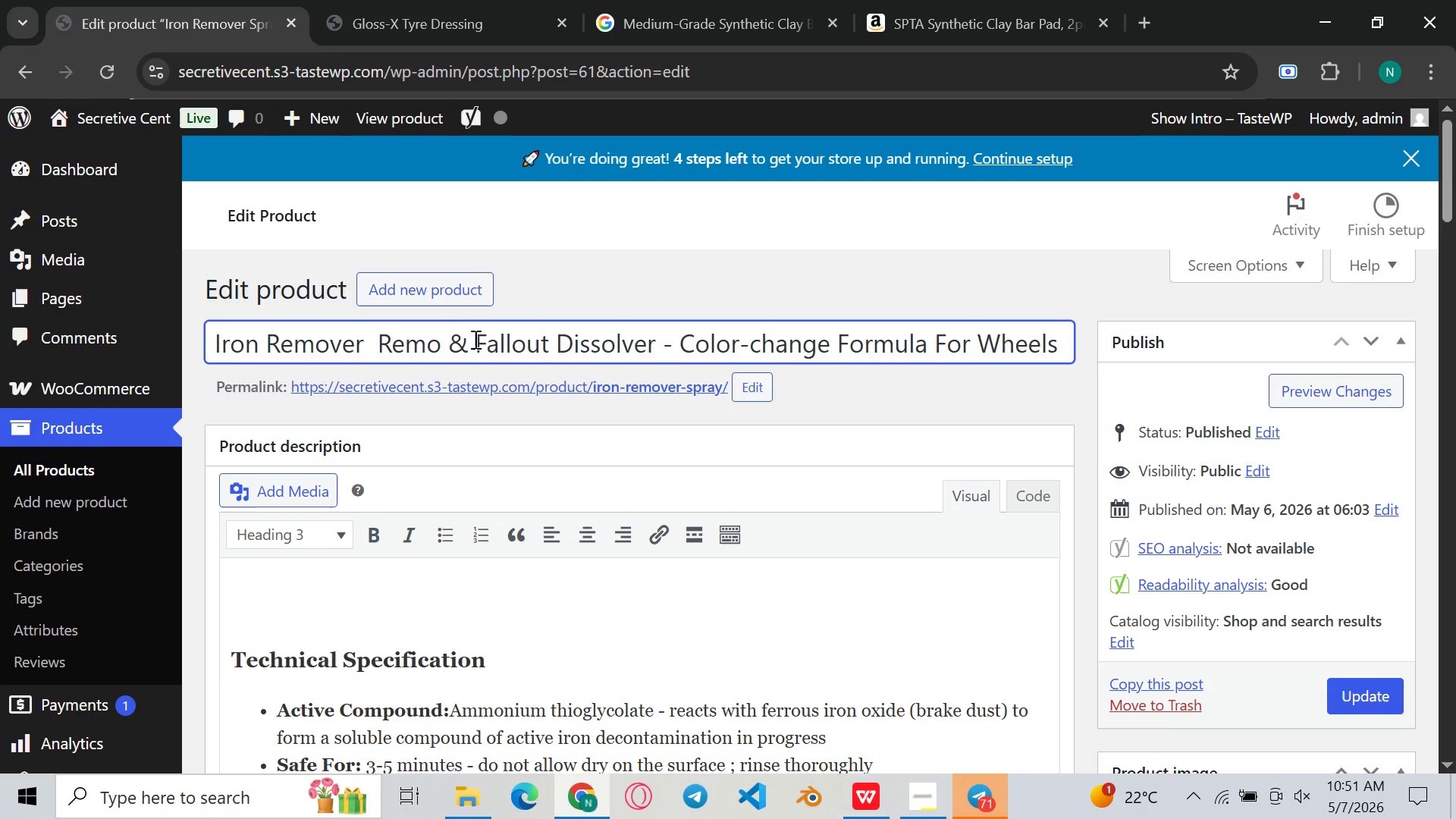 
key(Backspace)
 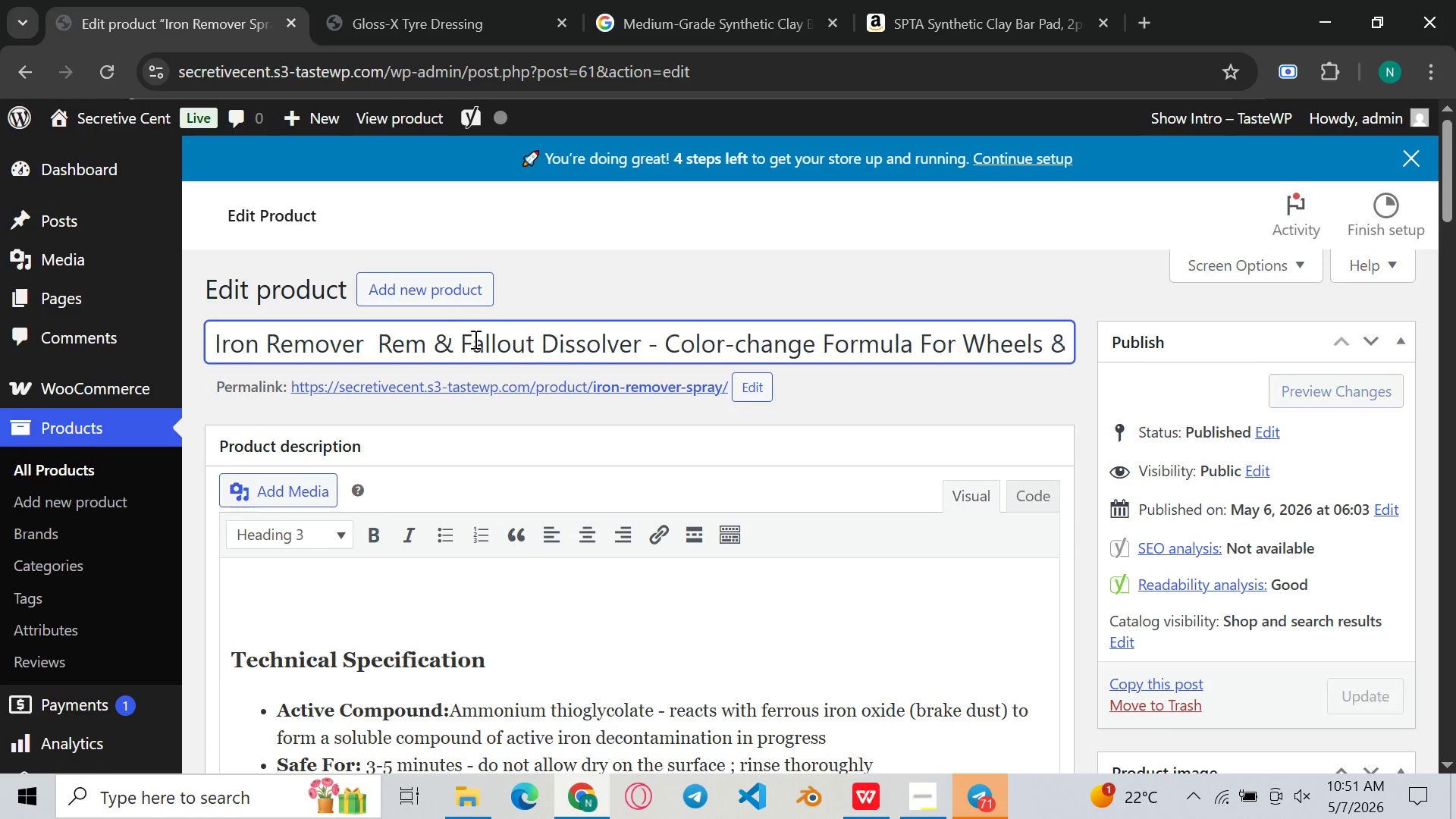 
key(Backspace)
 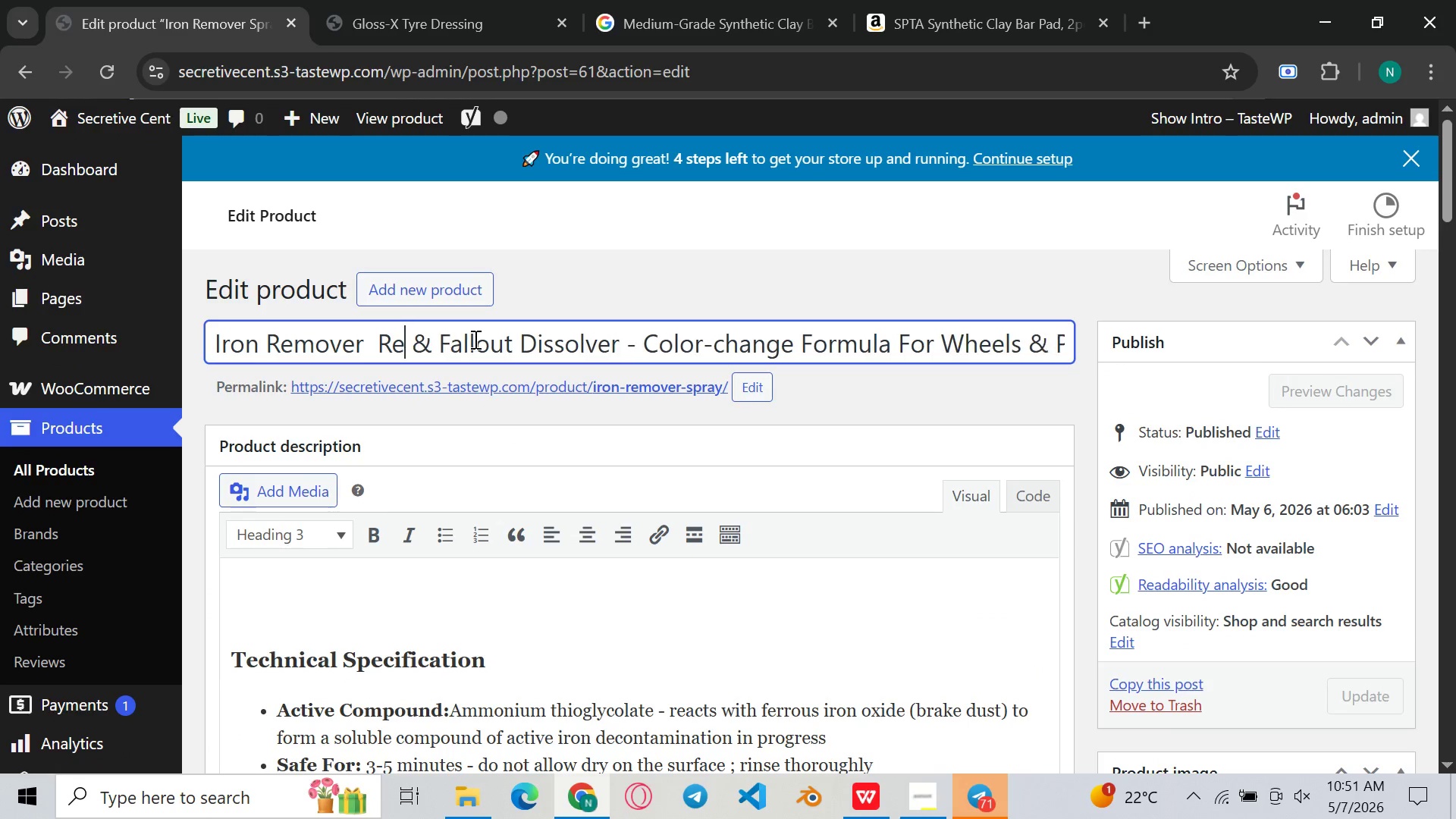 
key(Backspace)
 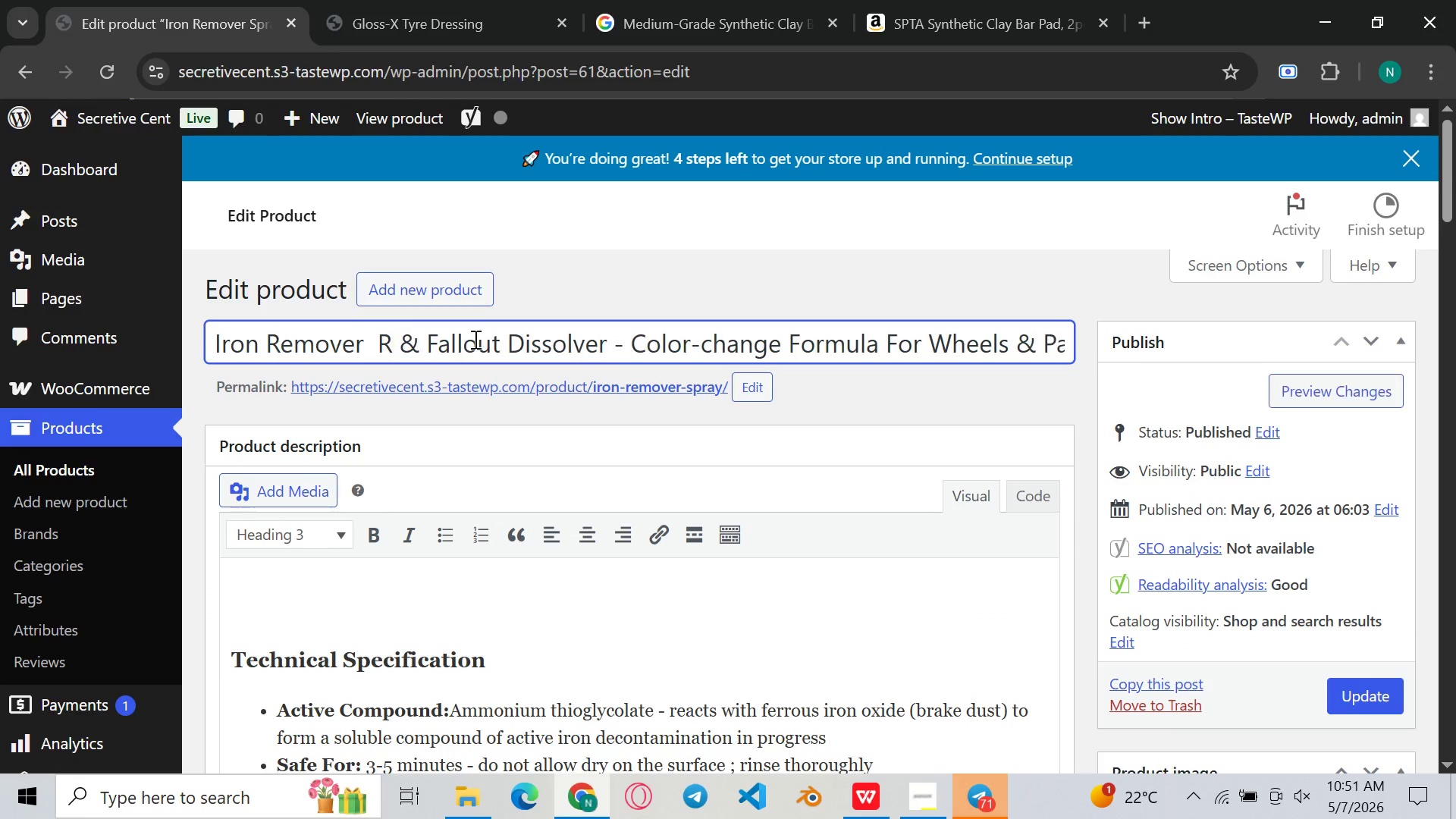 
key(Backspace)
 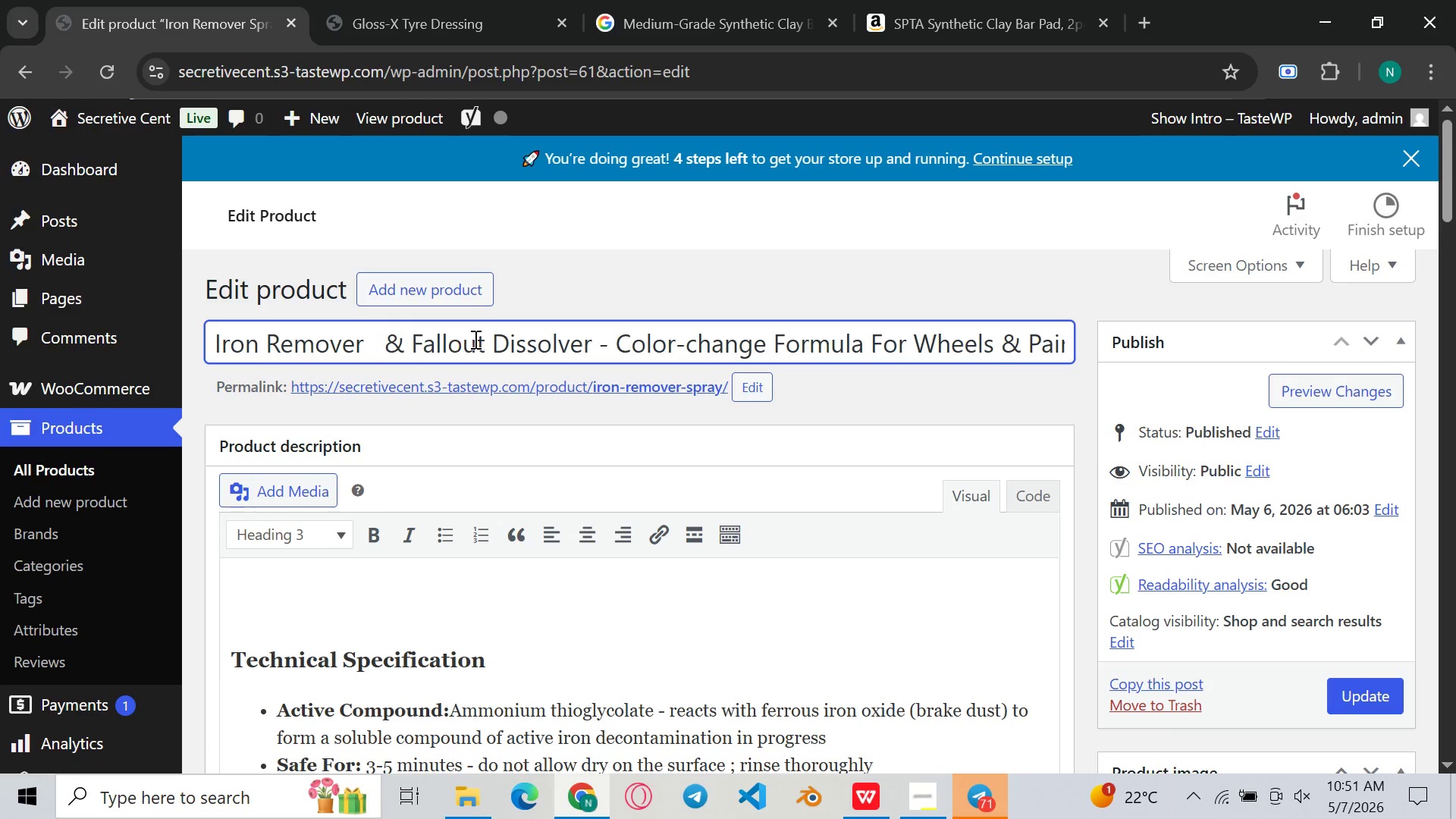 
key(Backspace)
 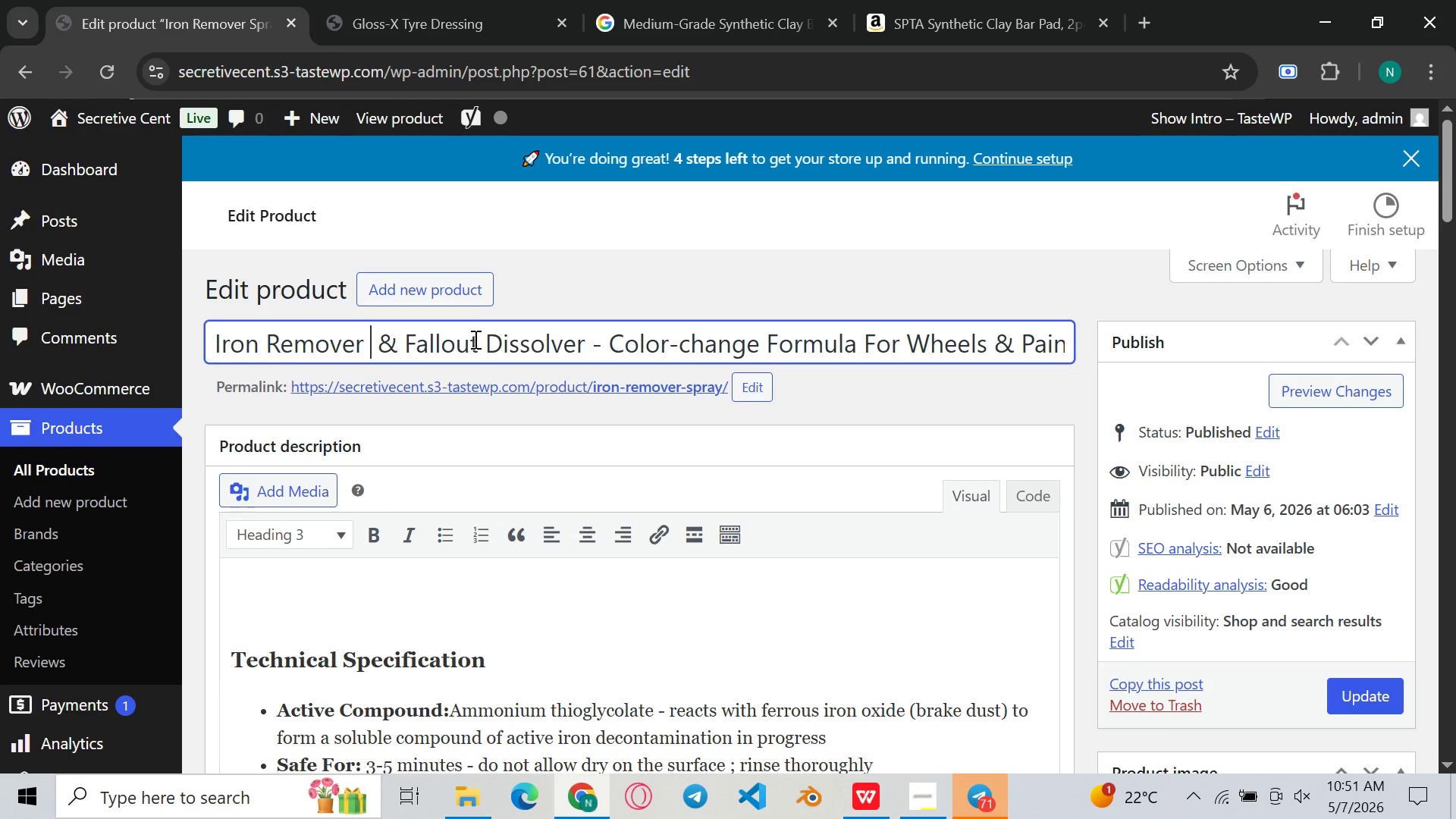 
key(Backspace)
 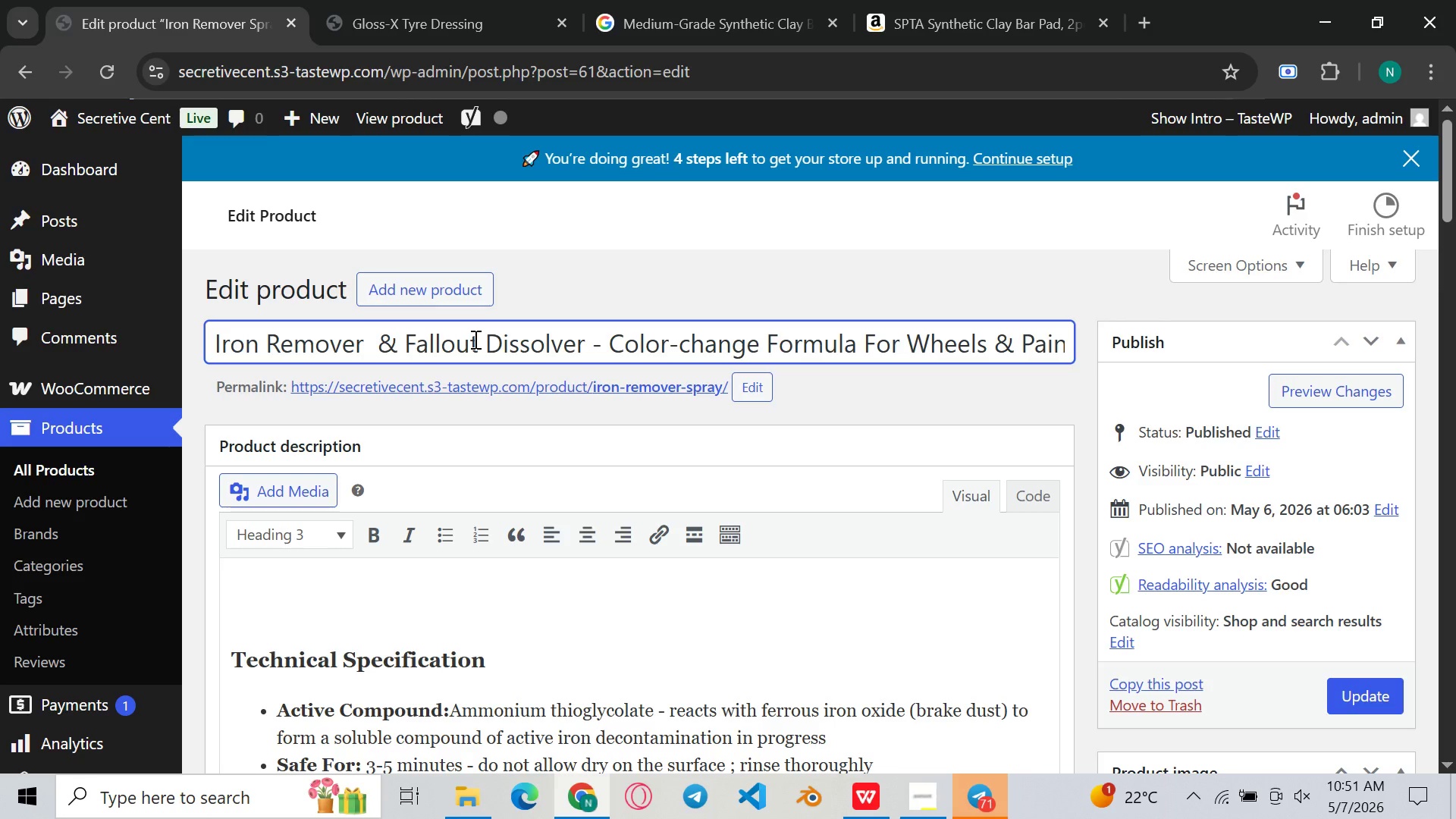 
key(Backspace)
 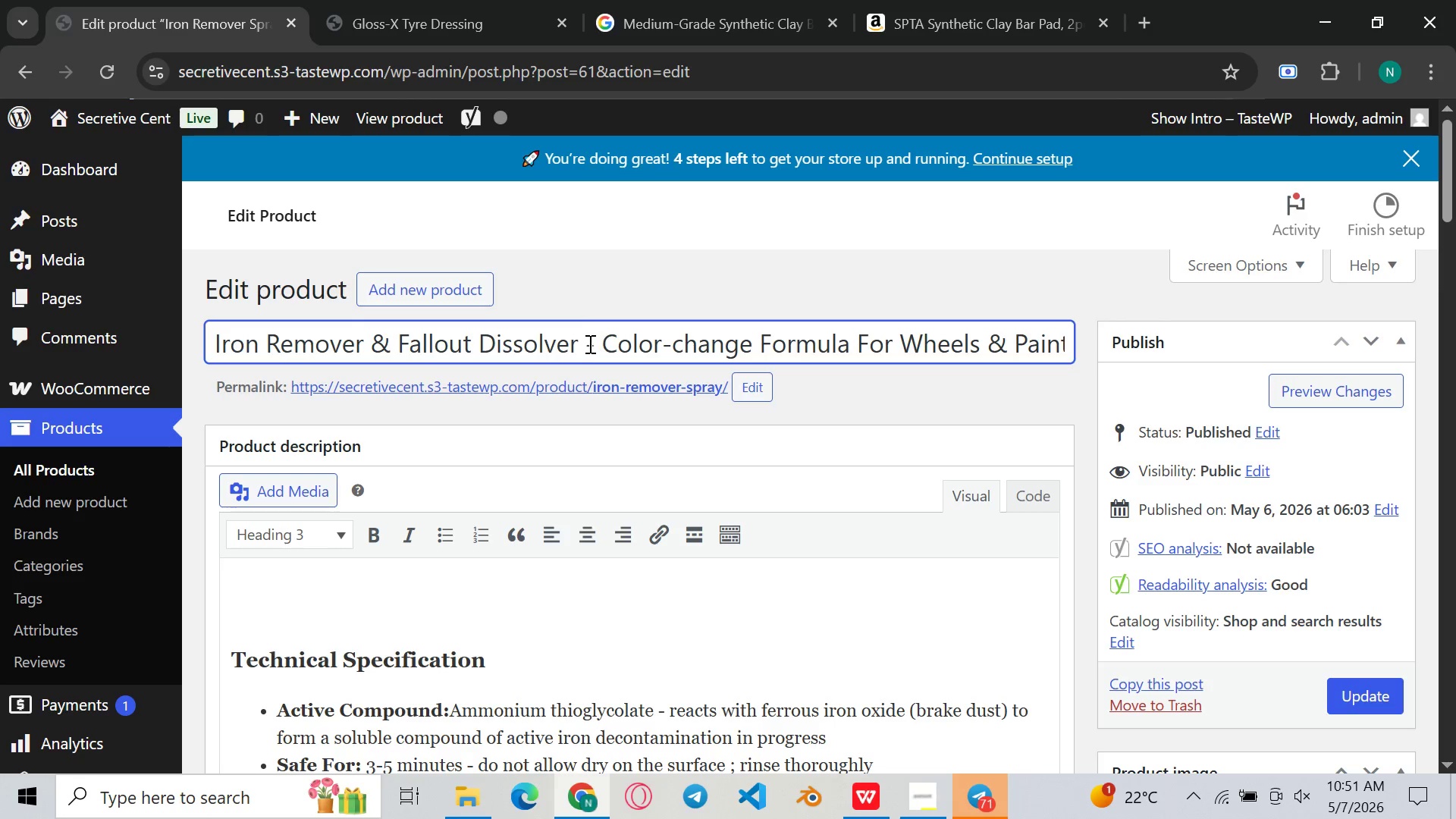 
left_click_drag(start_coordinate=[579, 347], to_coordinate=[190, 347])
 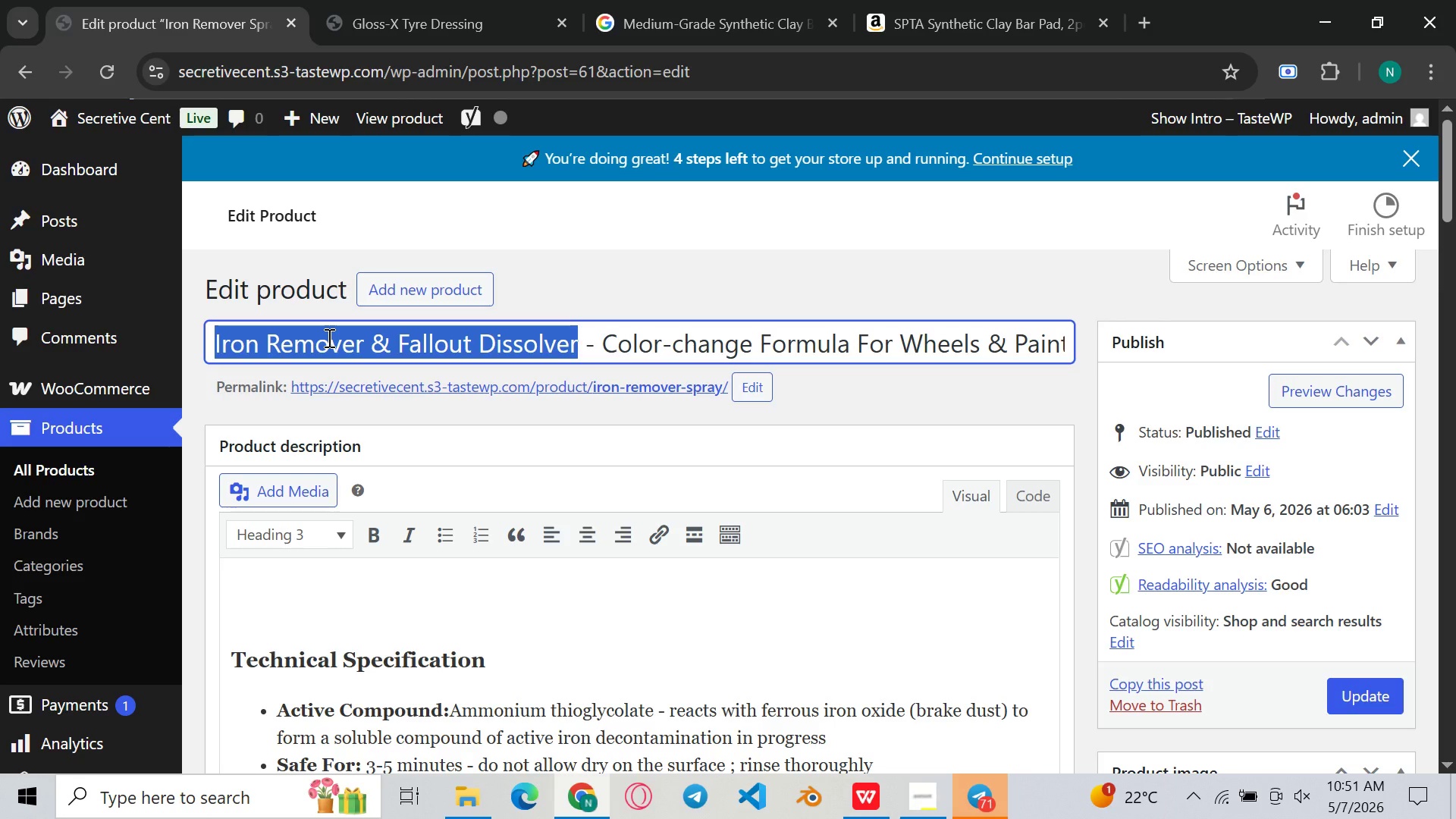 
key(Control+C)
 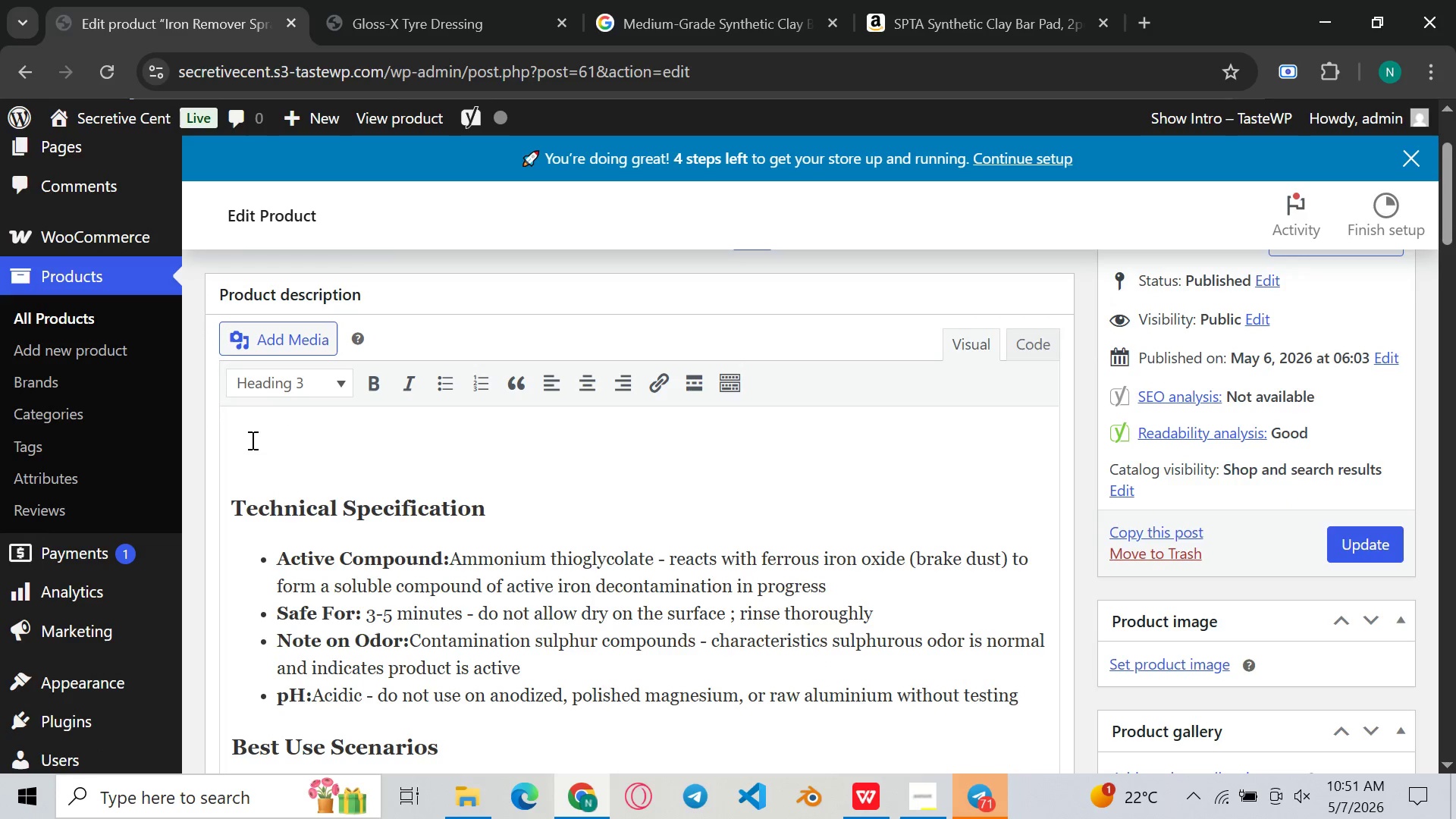 
left_click([251, 440])
 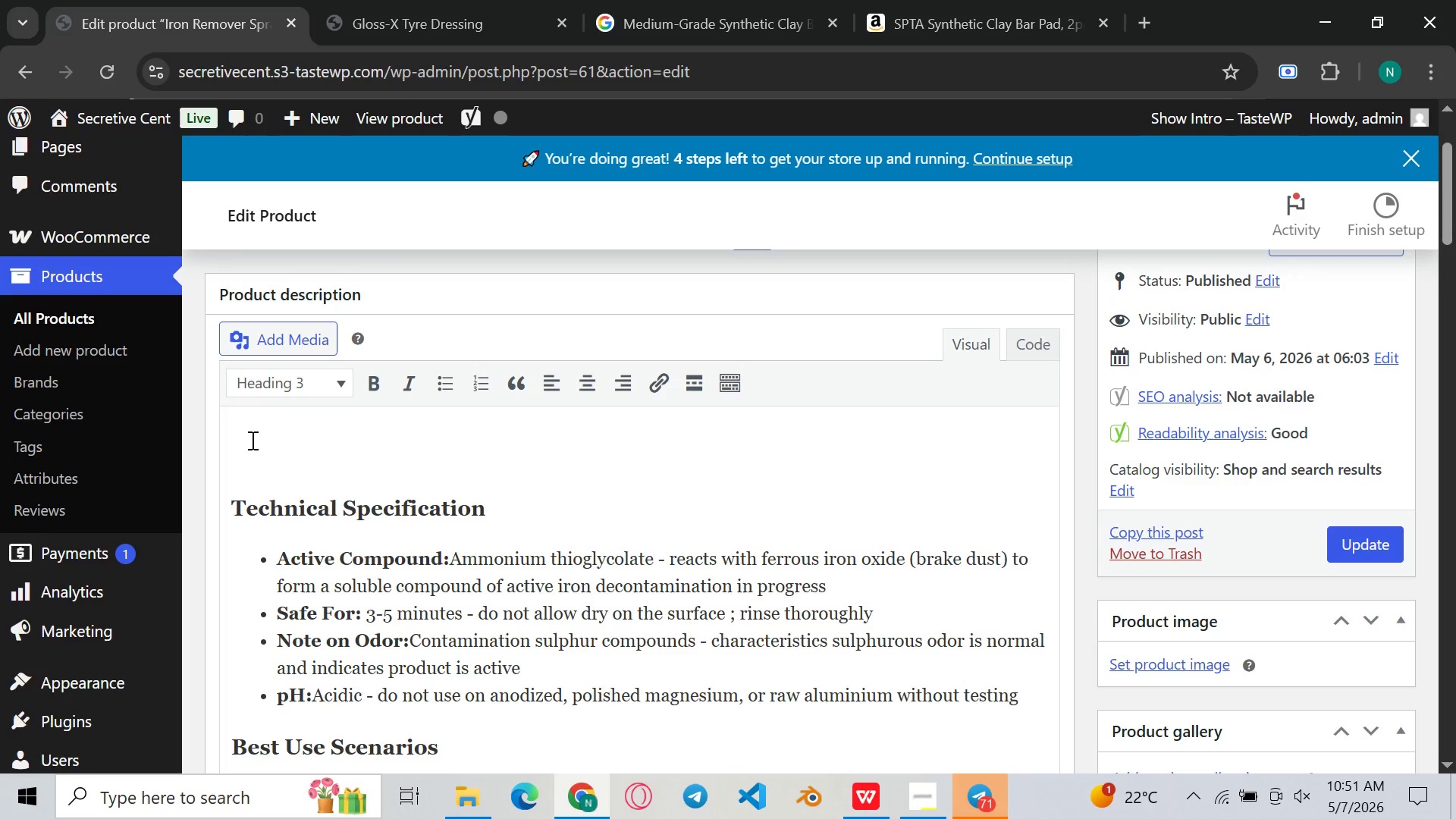 
key(Control+V)
 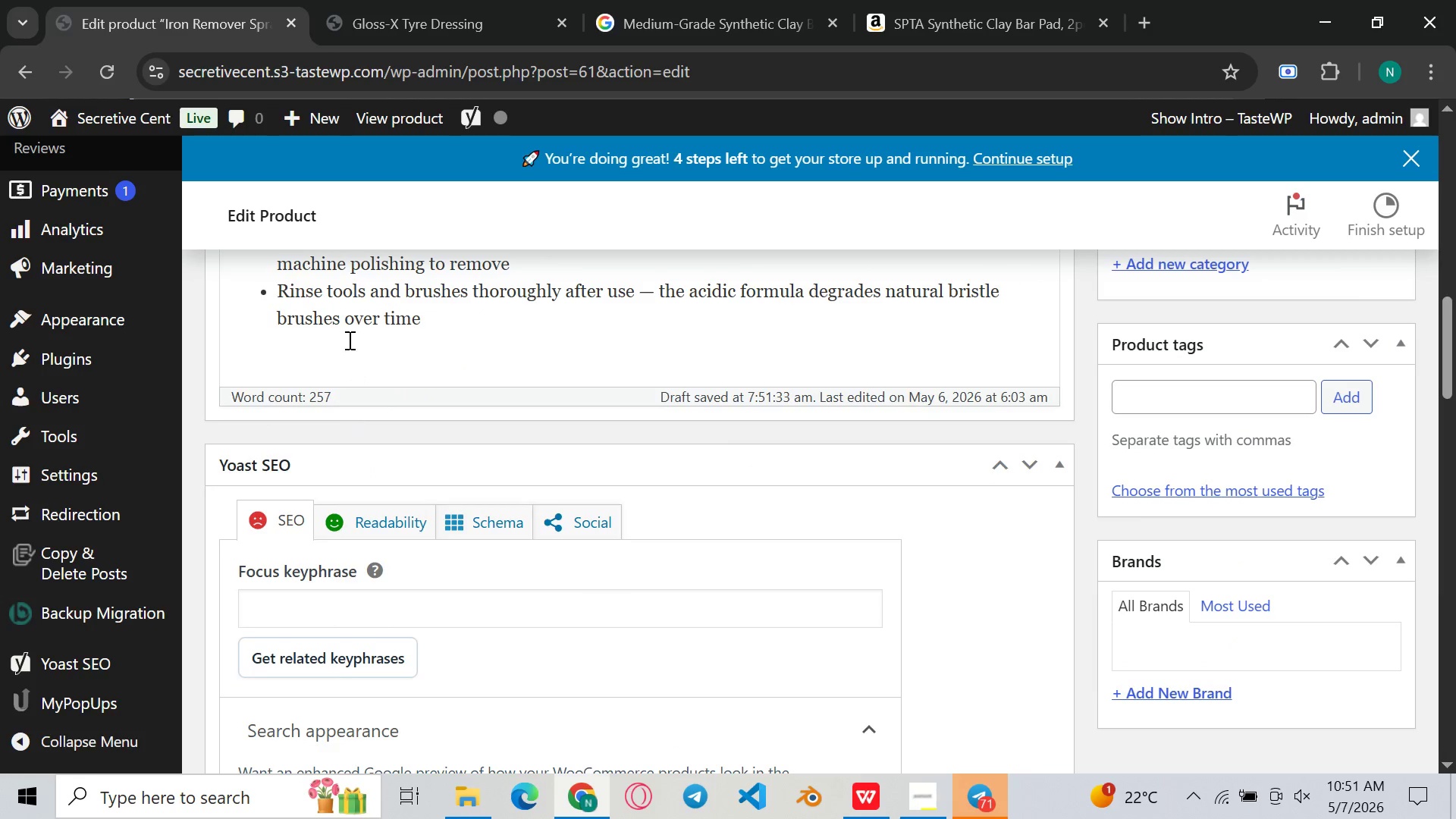 
left_click([460, 325])
 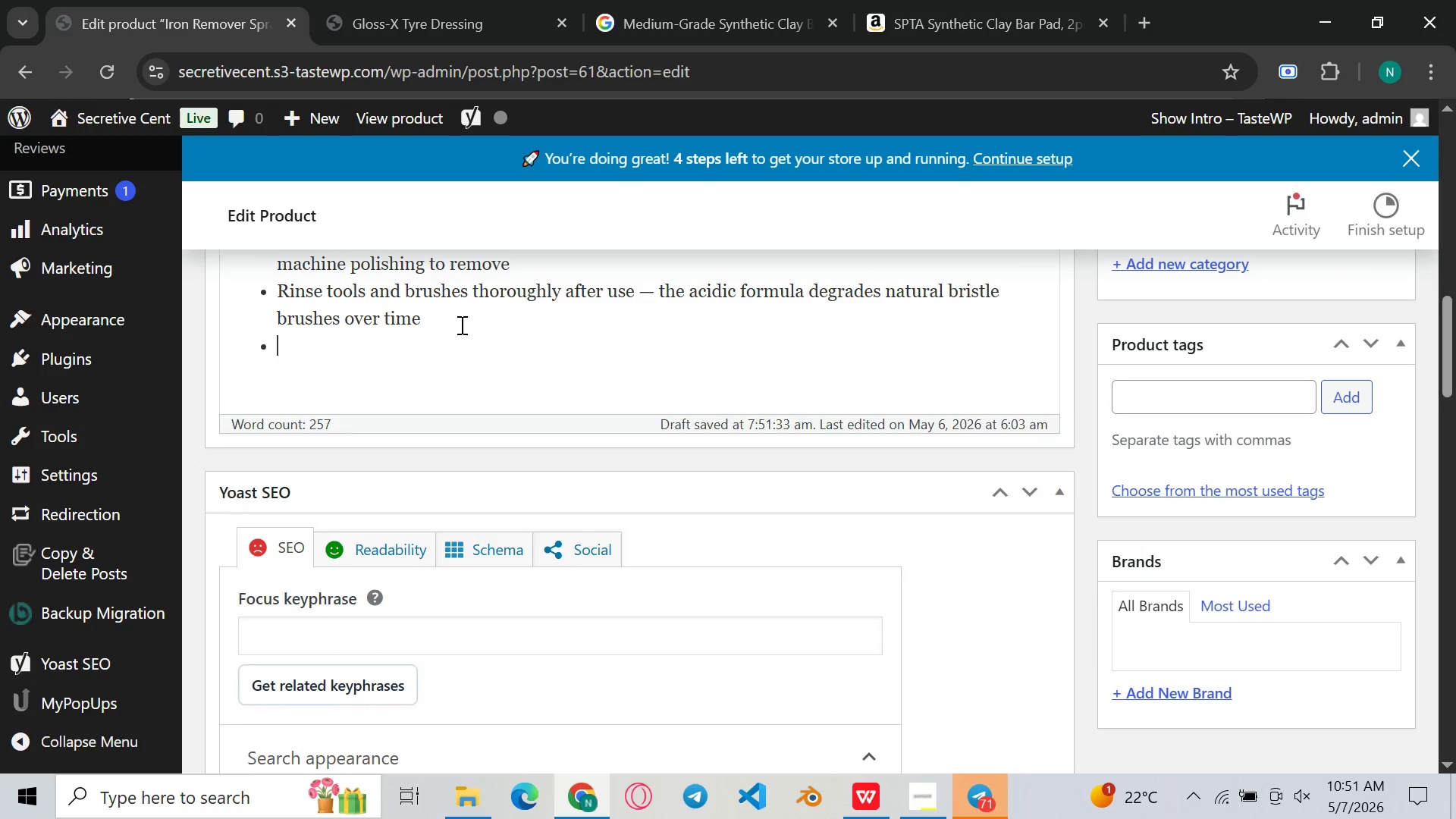 
key(Enter)
 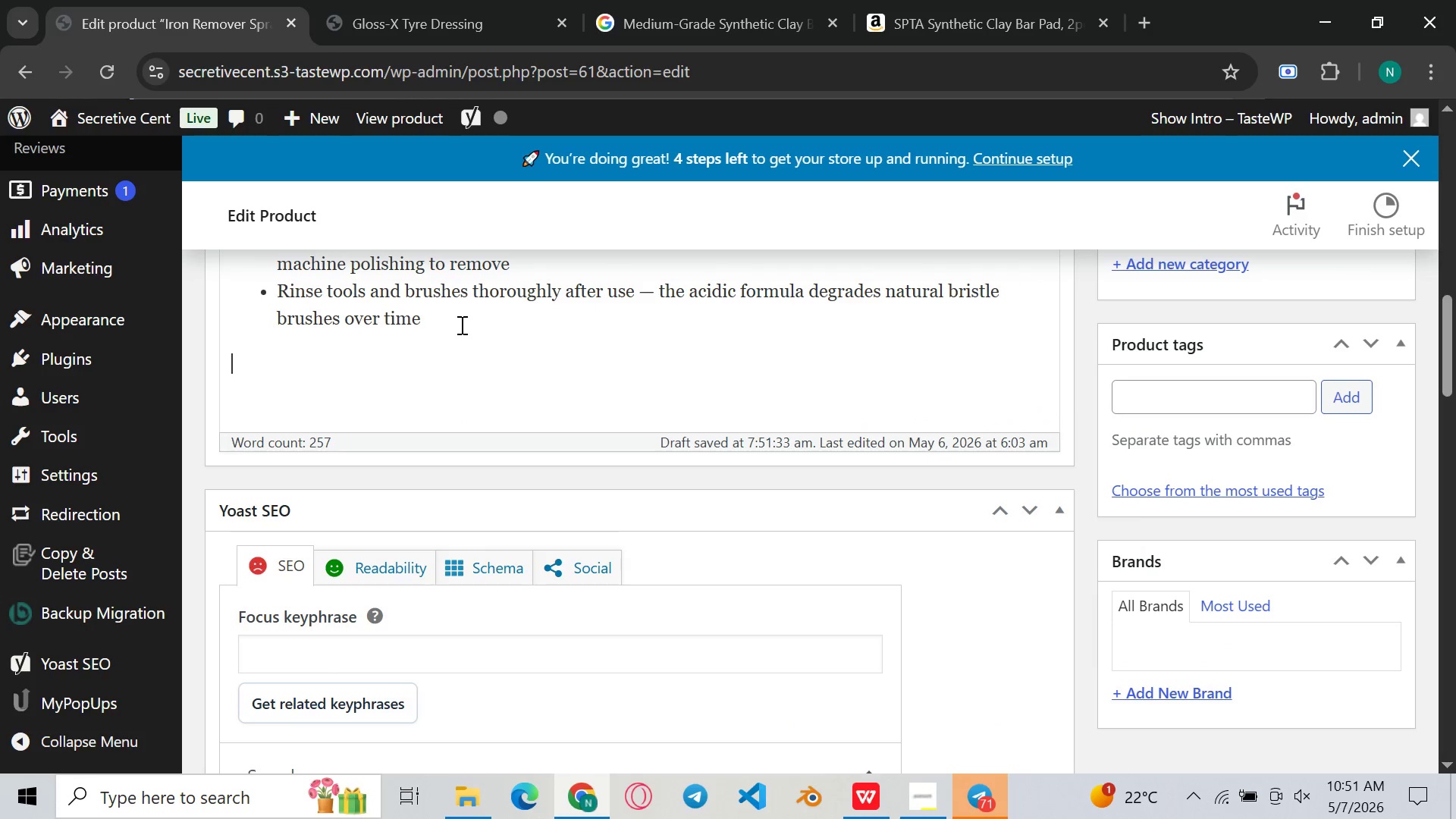 
key(Enter)
 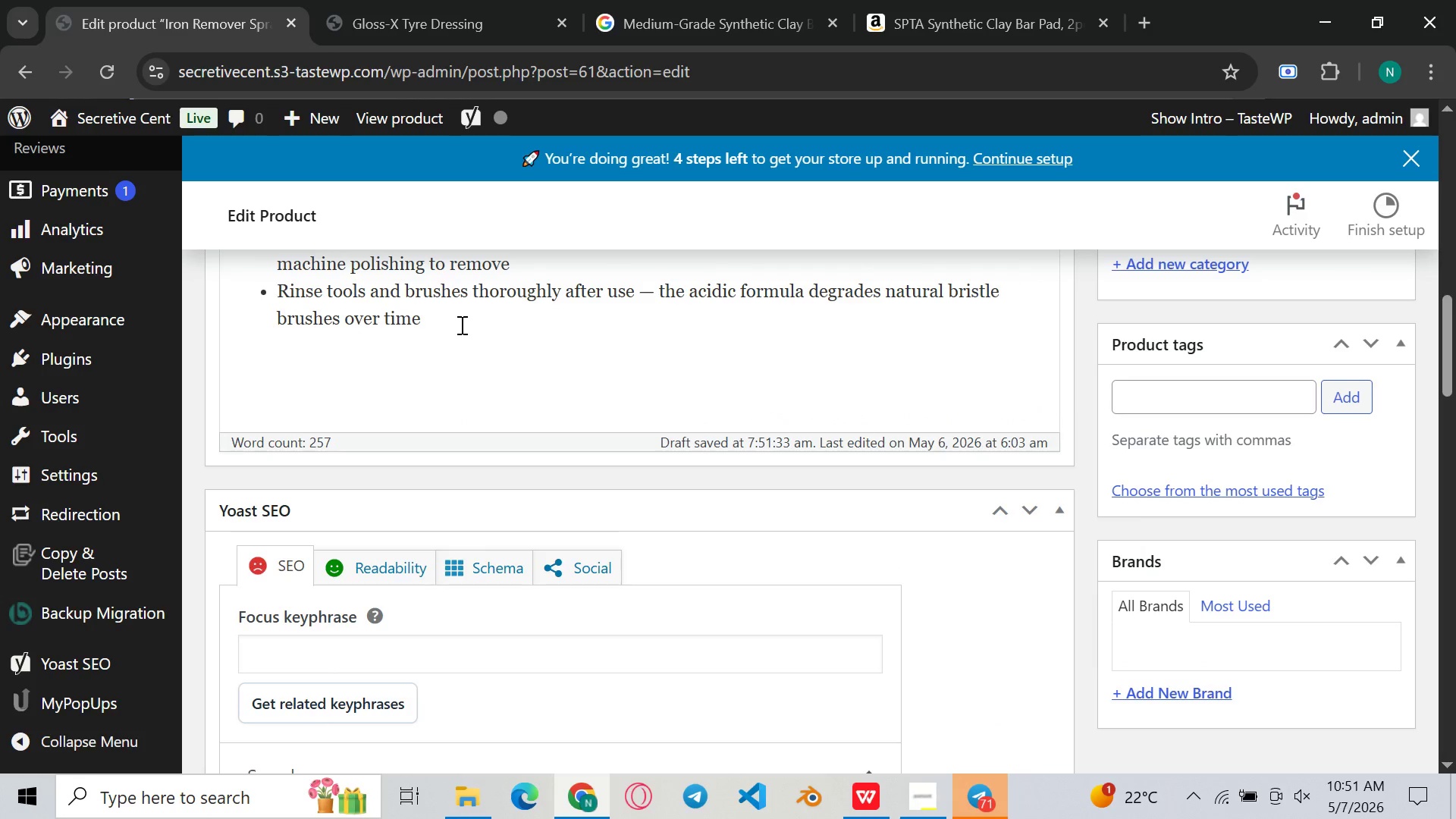 
key(Control+ControlLeft)
 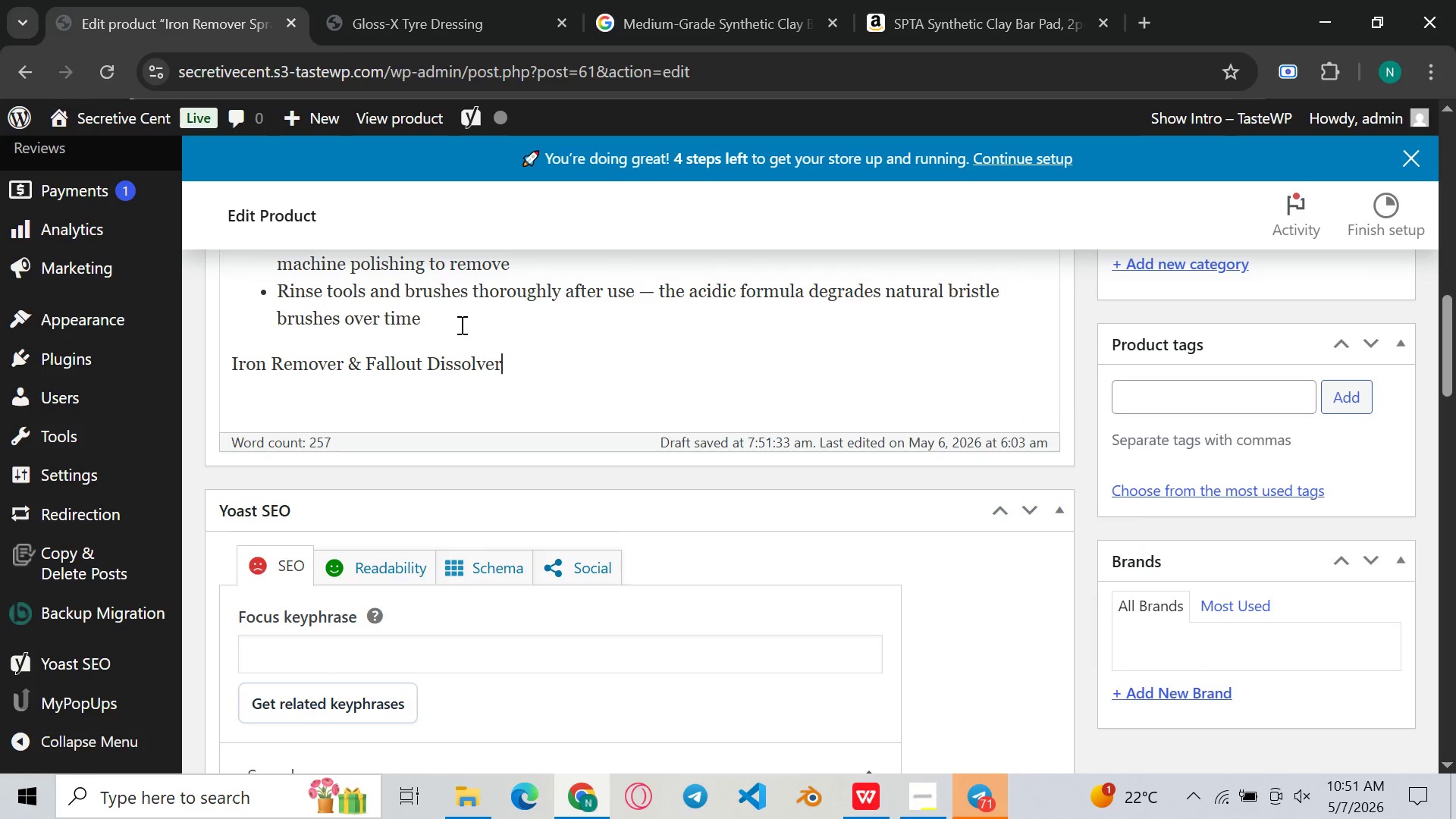 
key(Control+V)
 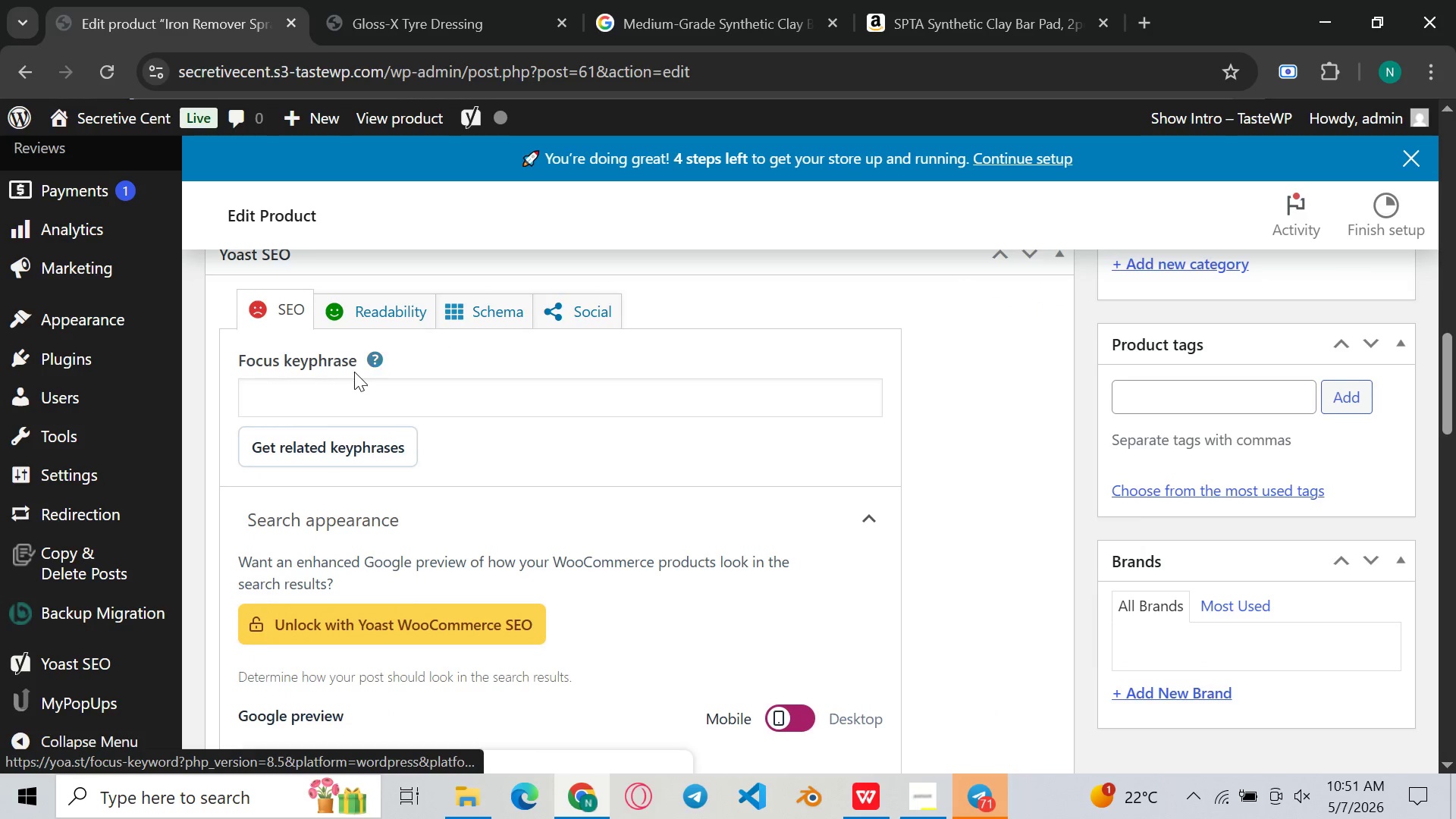 
left_click([342, 383])
 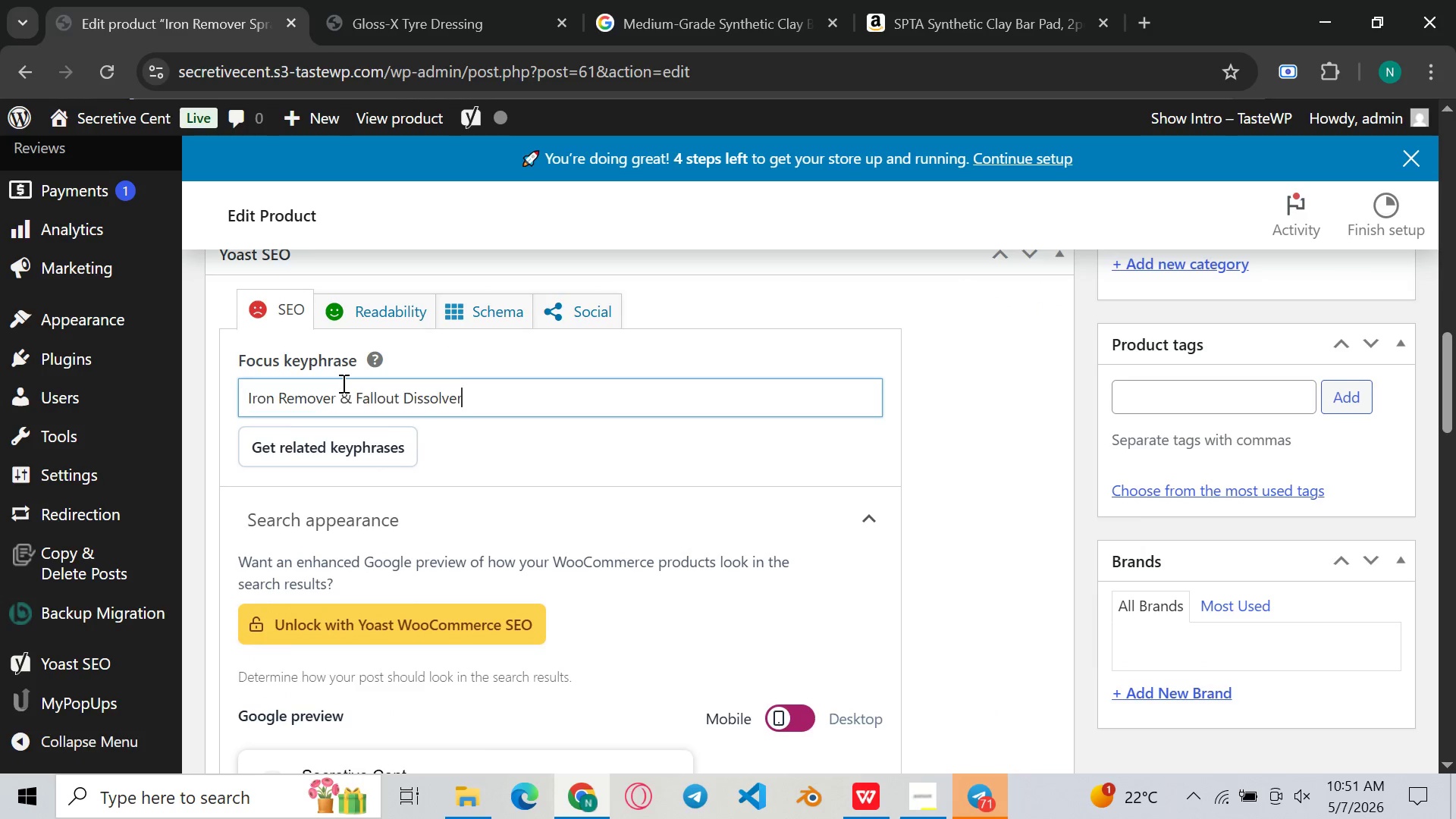 
key(Control+ControlLeft)
 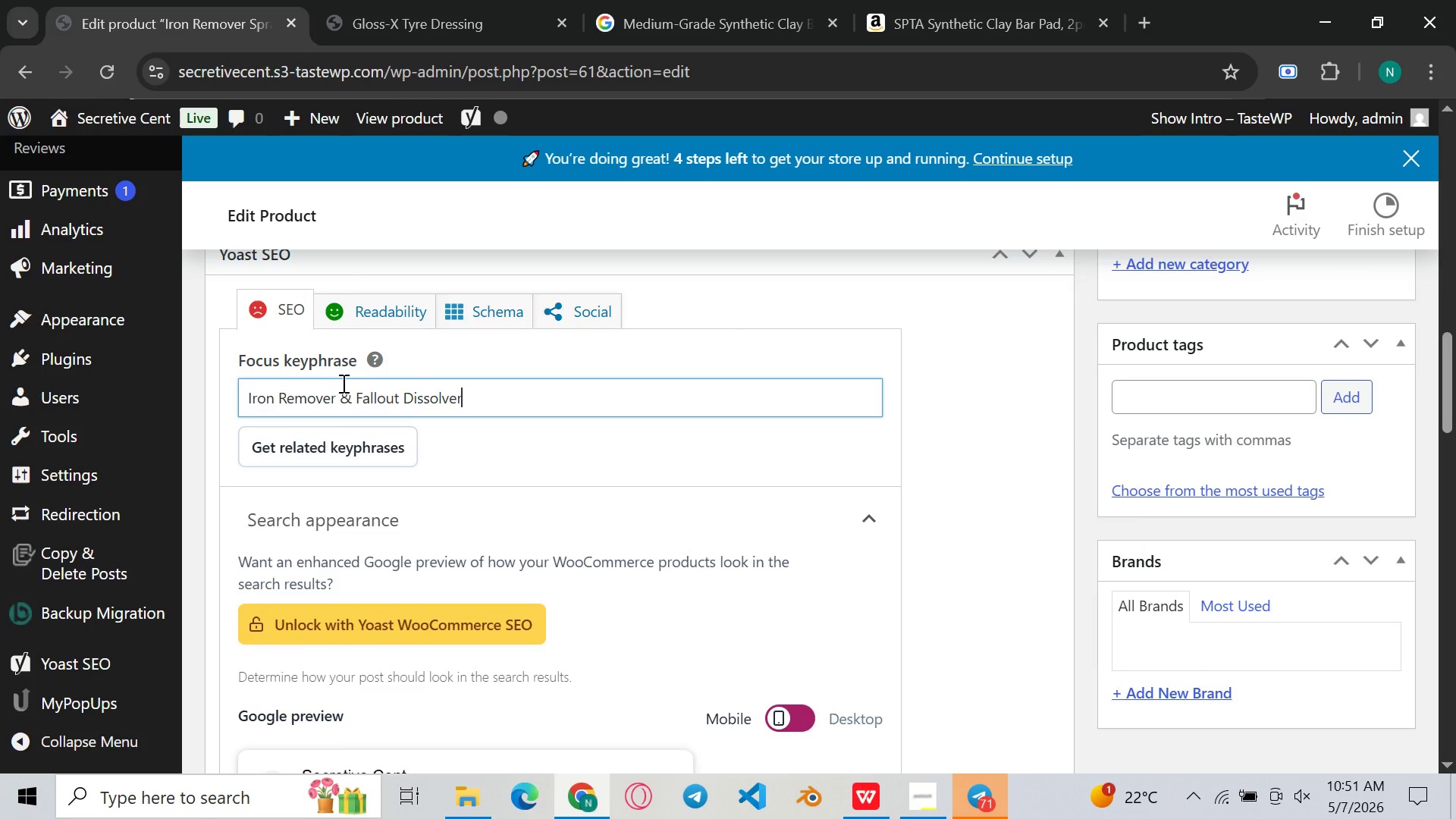 
key(Control+V)
 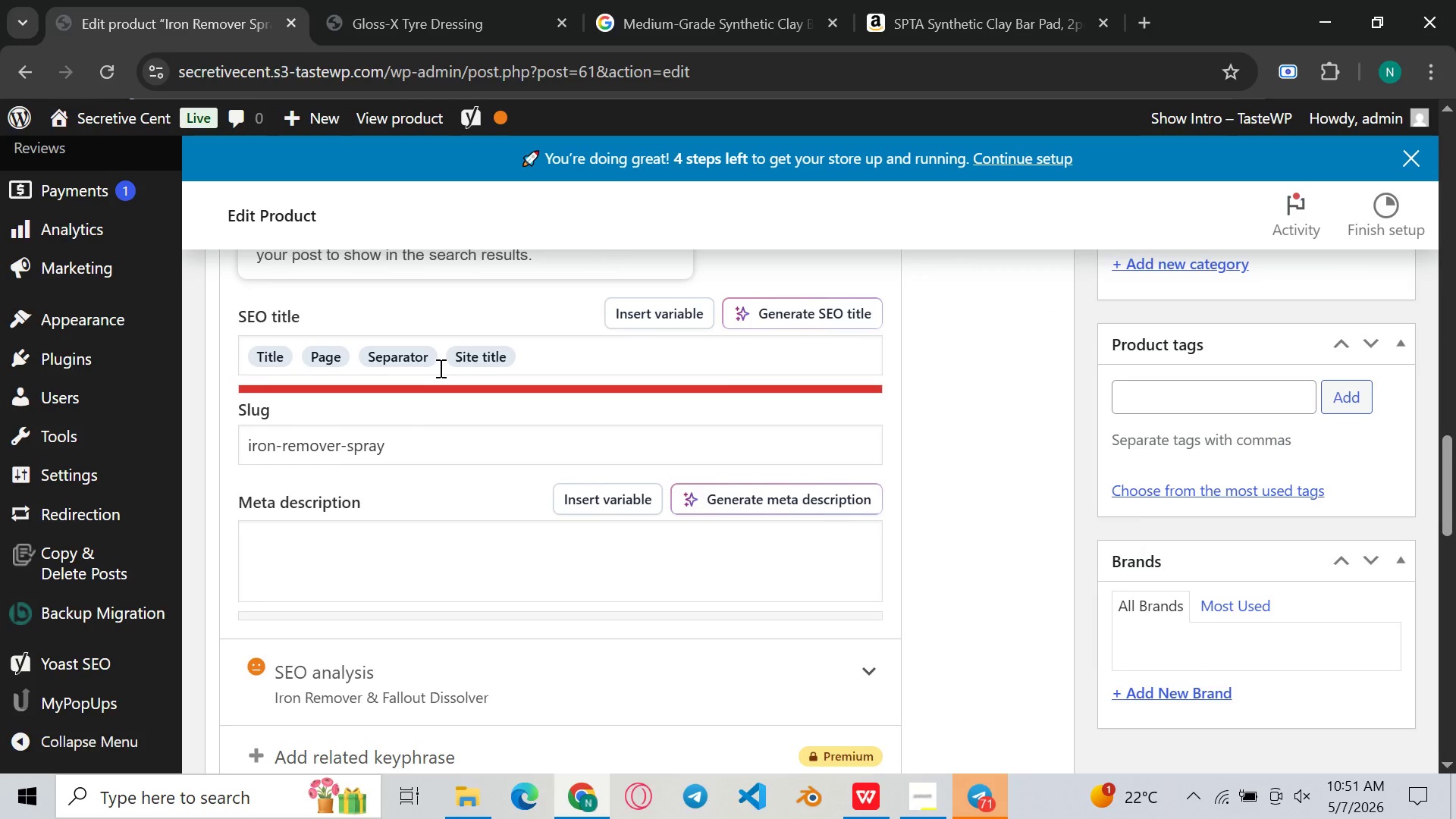 
left_click([521, 361])
 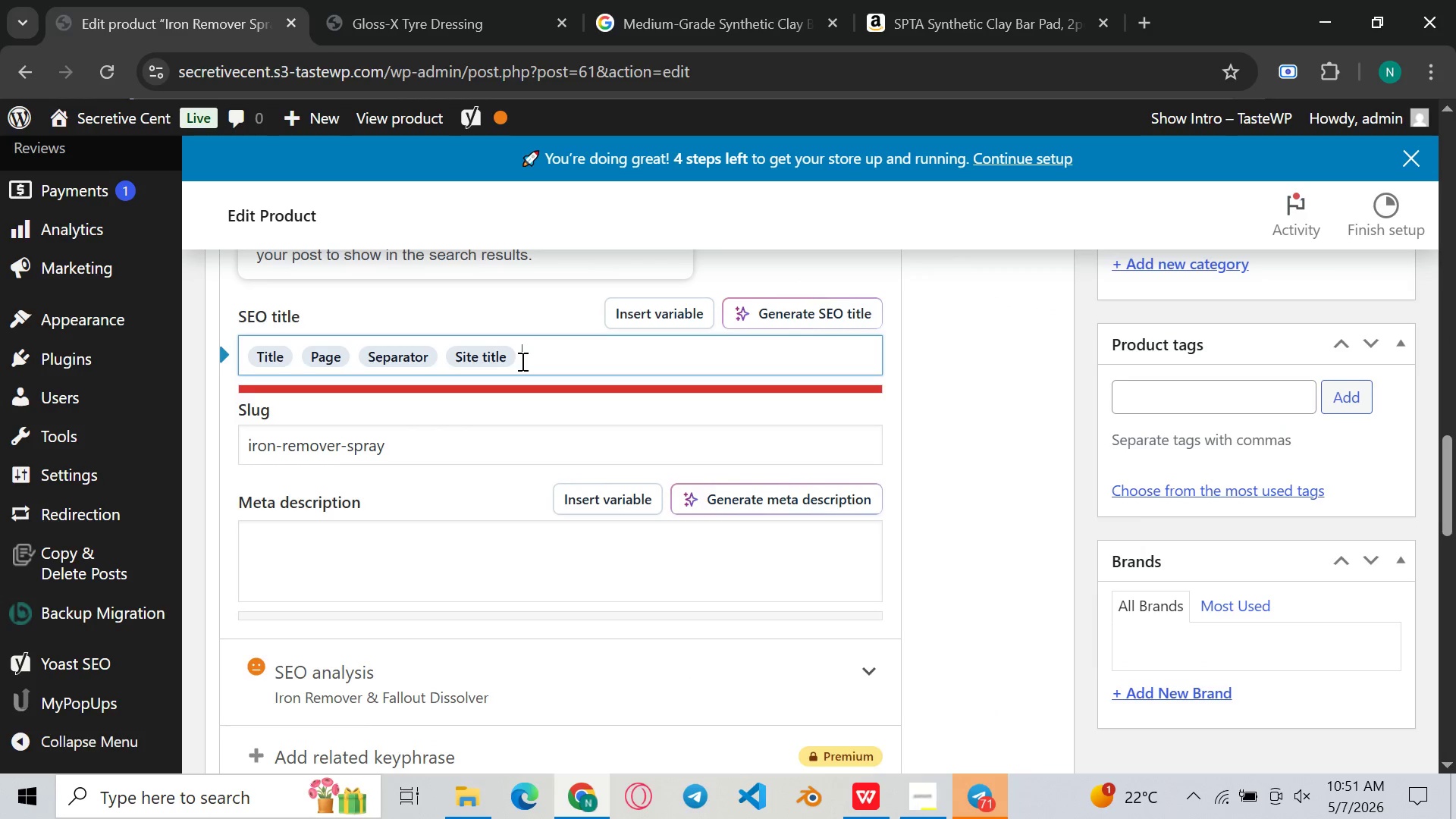 
key(Control+A)
 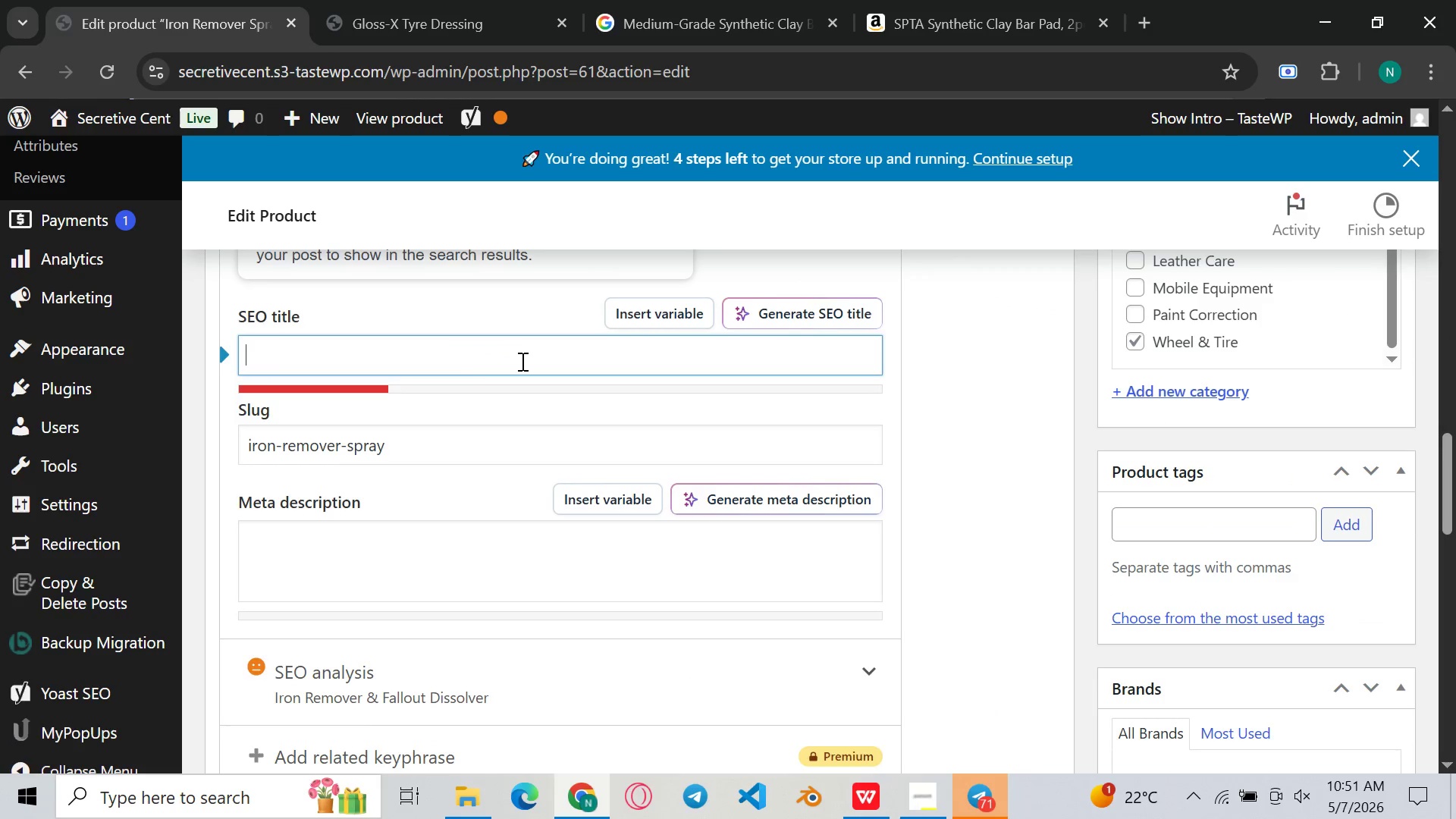 
key(Backspace)
 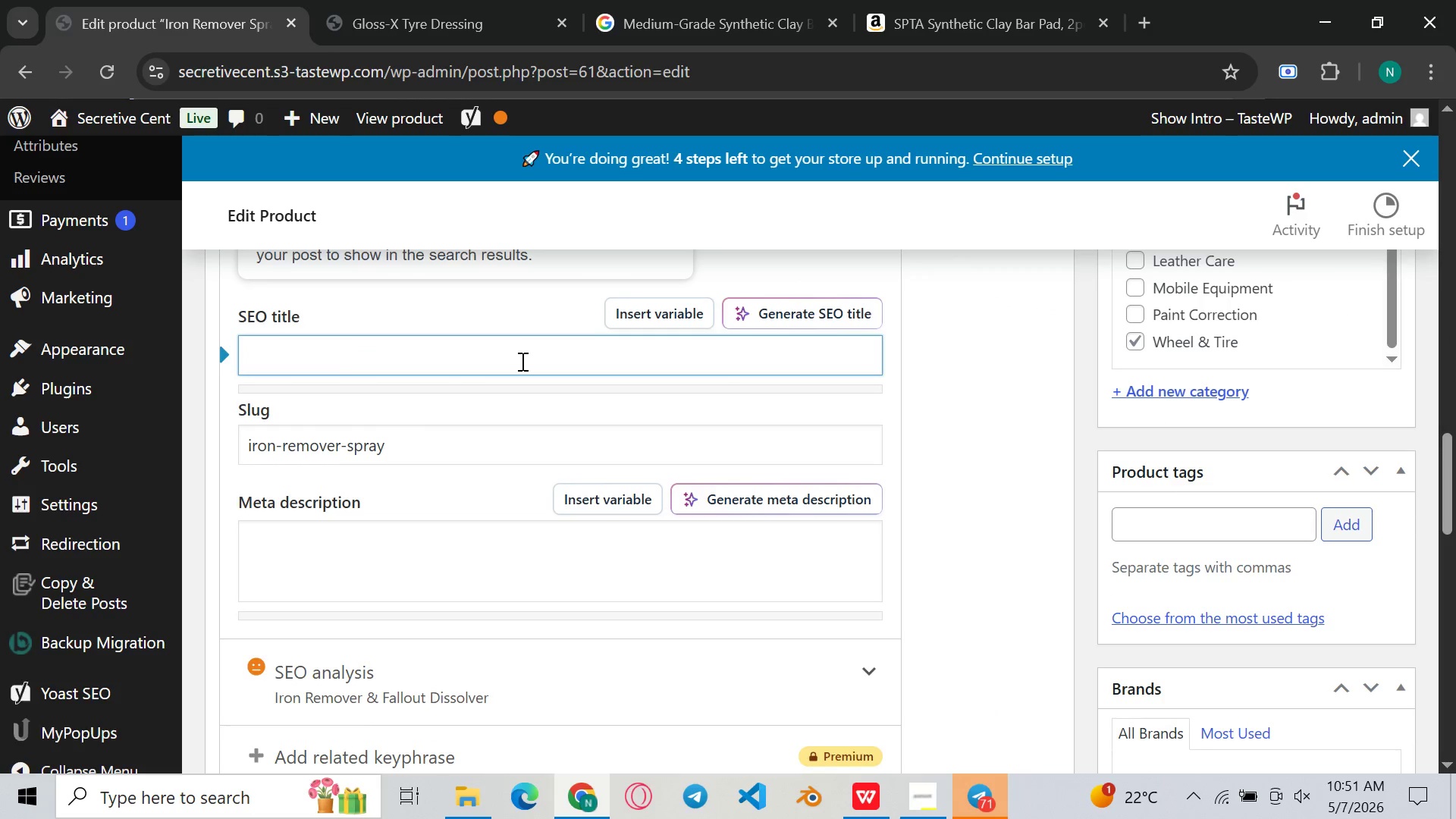 
key(Control+ControlLeft)
 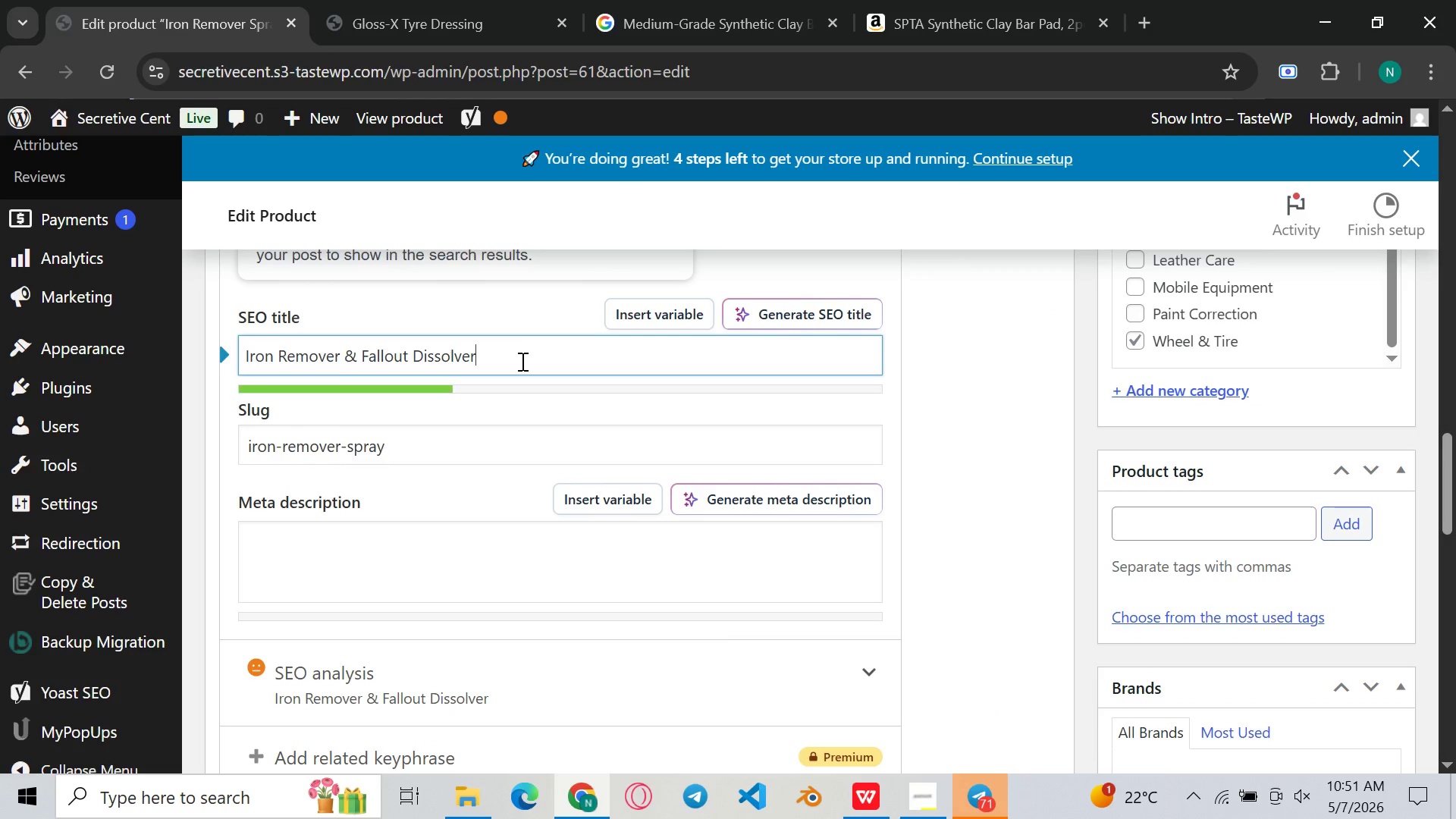 
key(Control+V)
 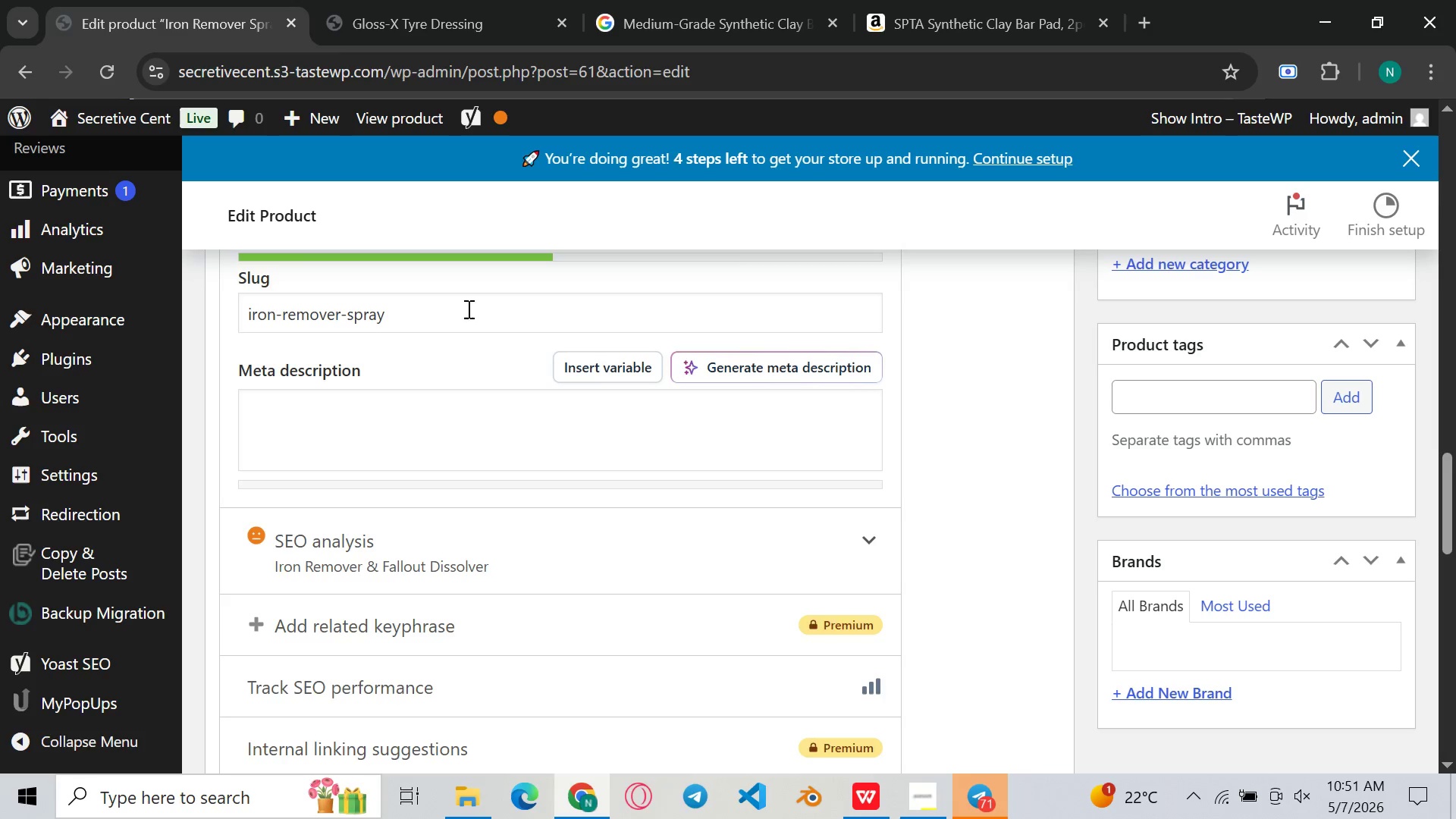 
left_click([444, 337])
 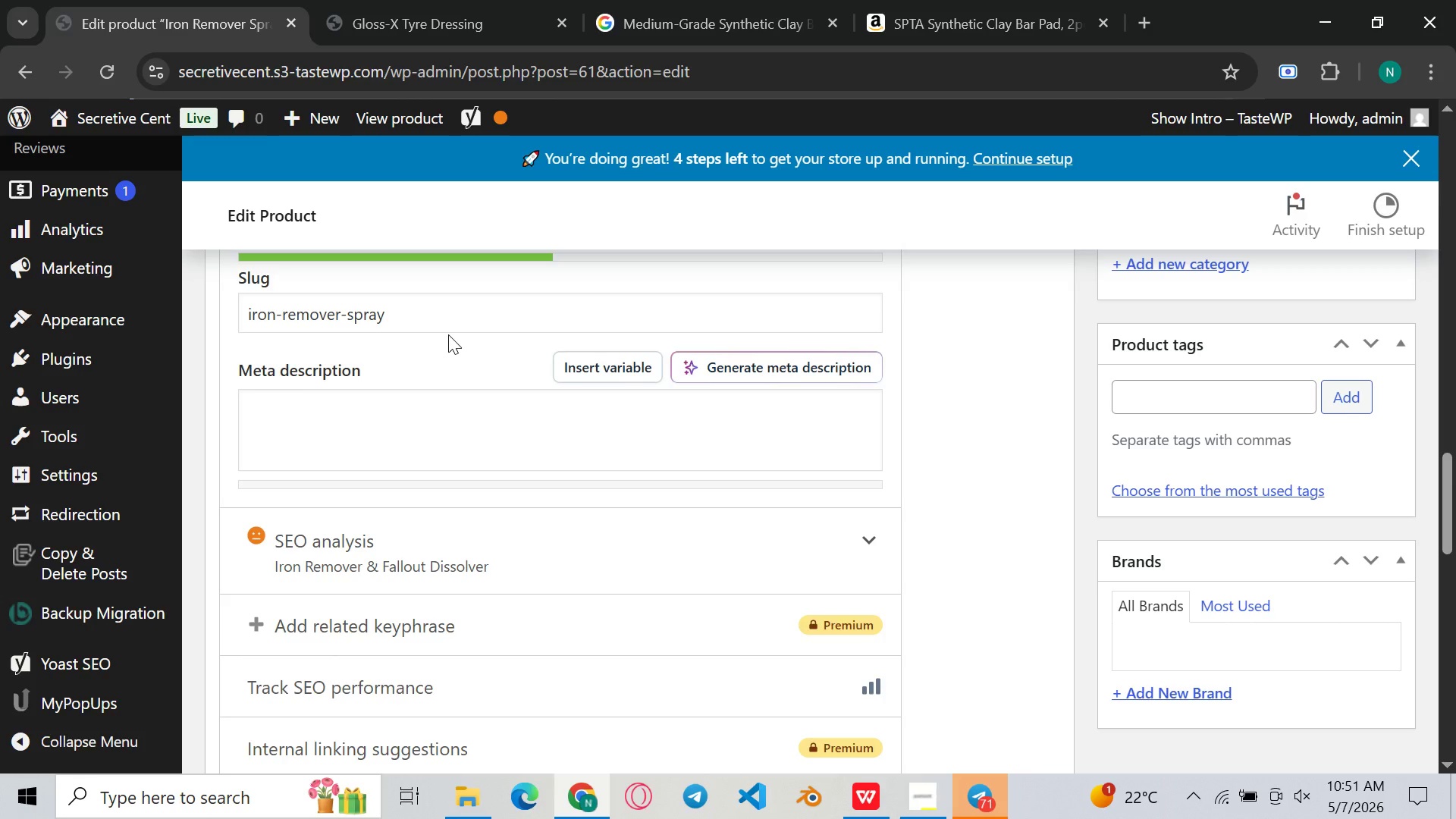 
left_click([448, 334])
 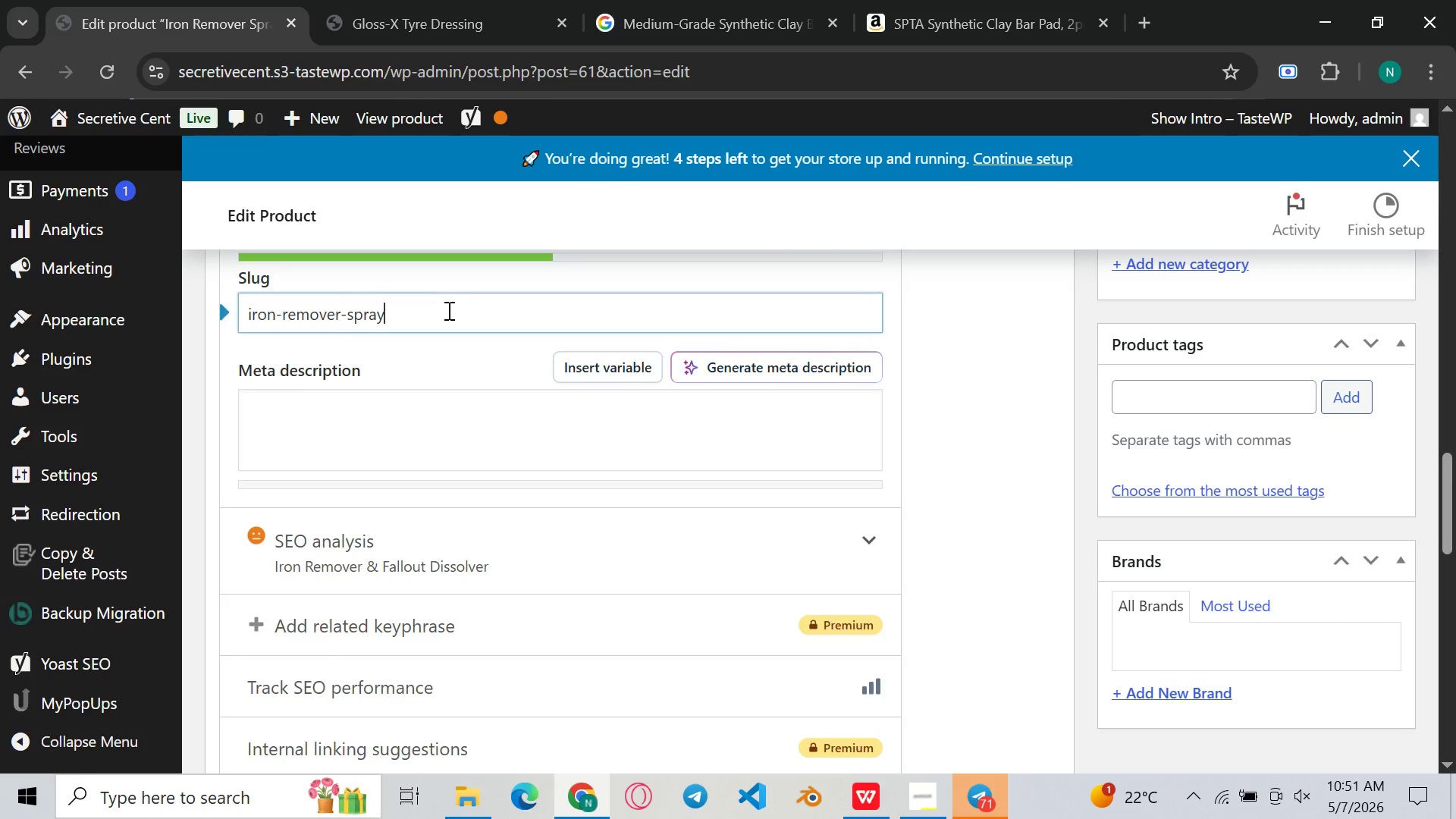 
left_click([447, 310])
 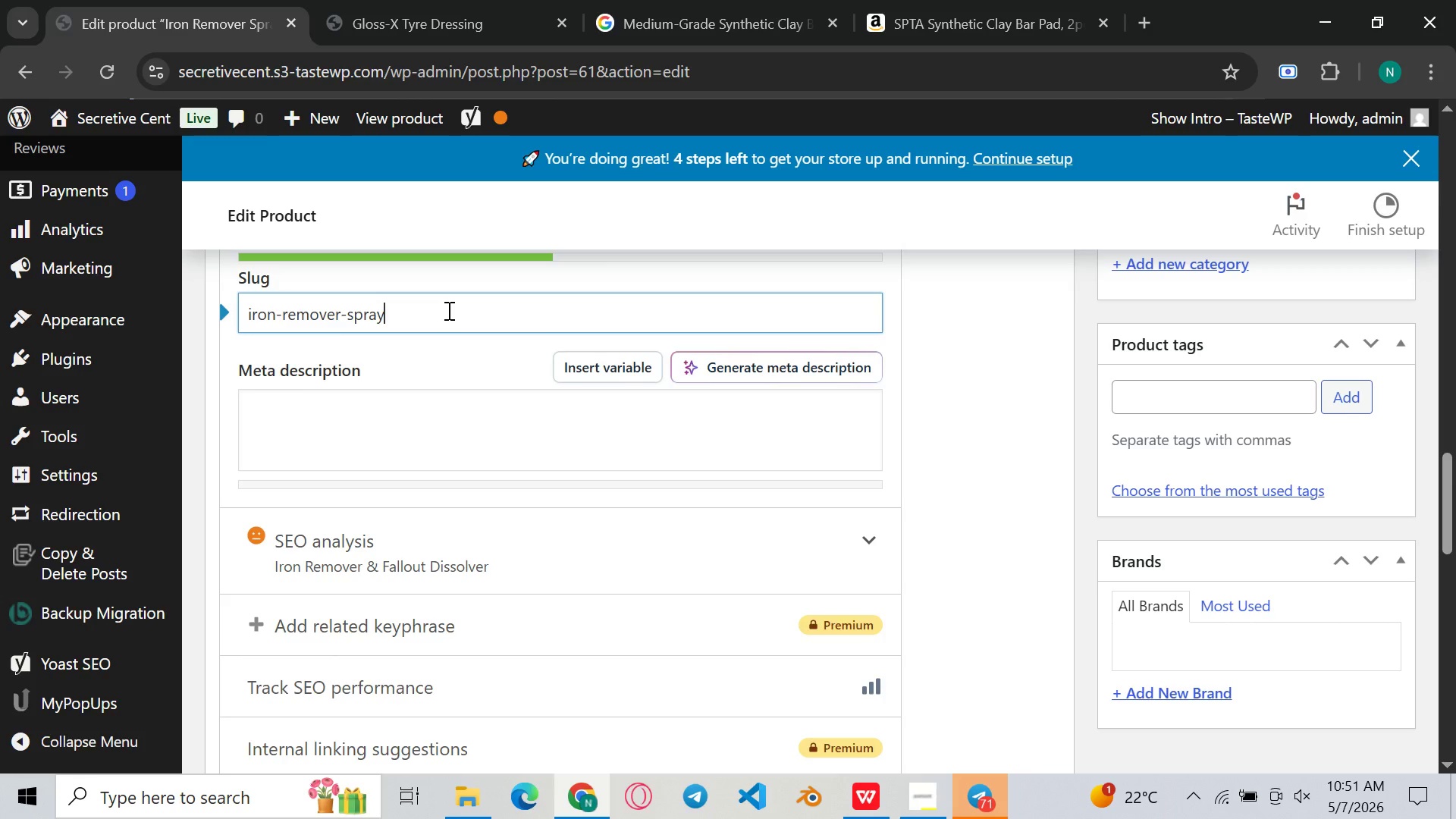 
key(Control+A)
 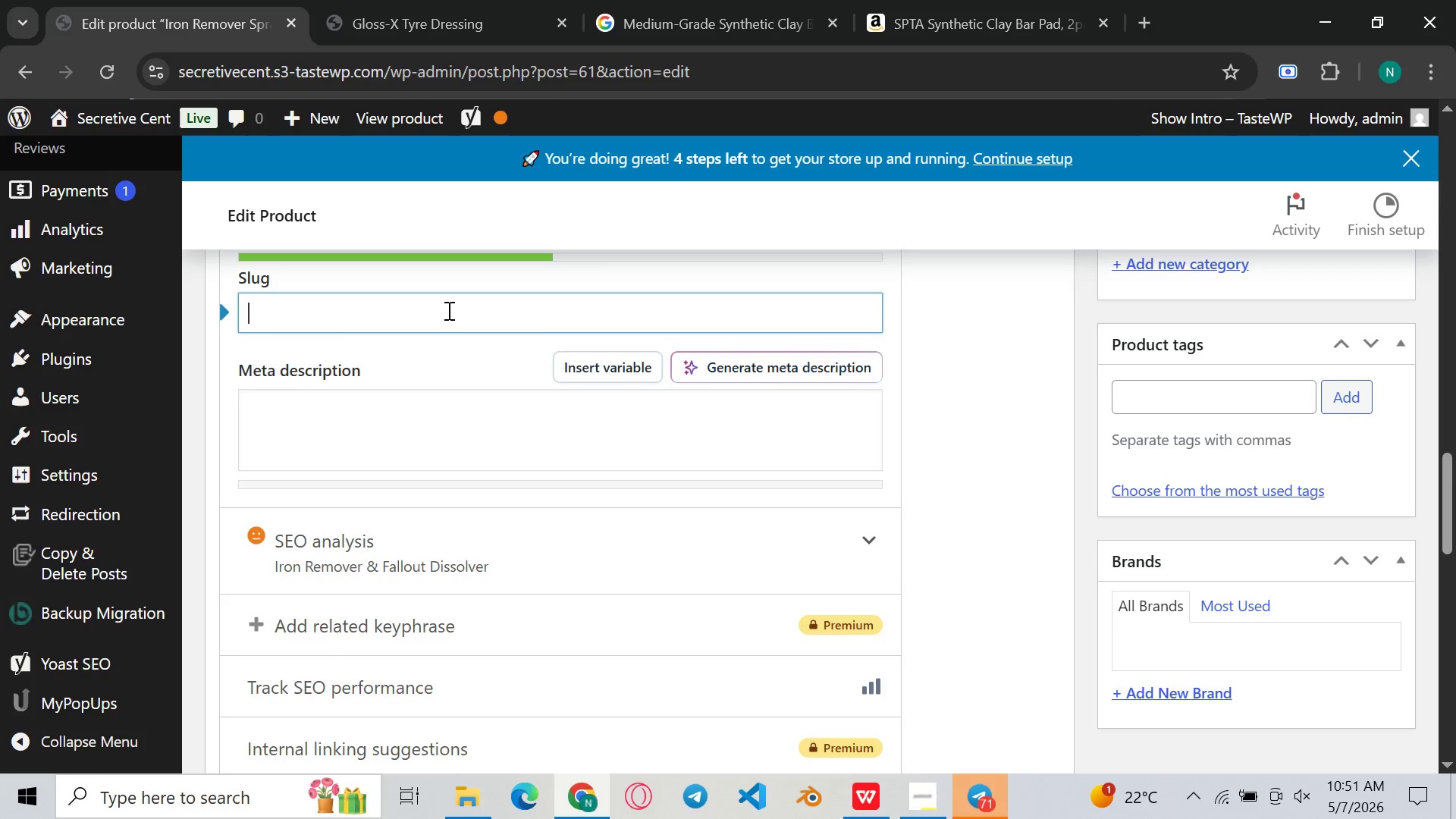 
key(Backspace)
 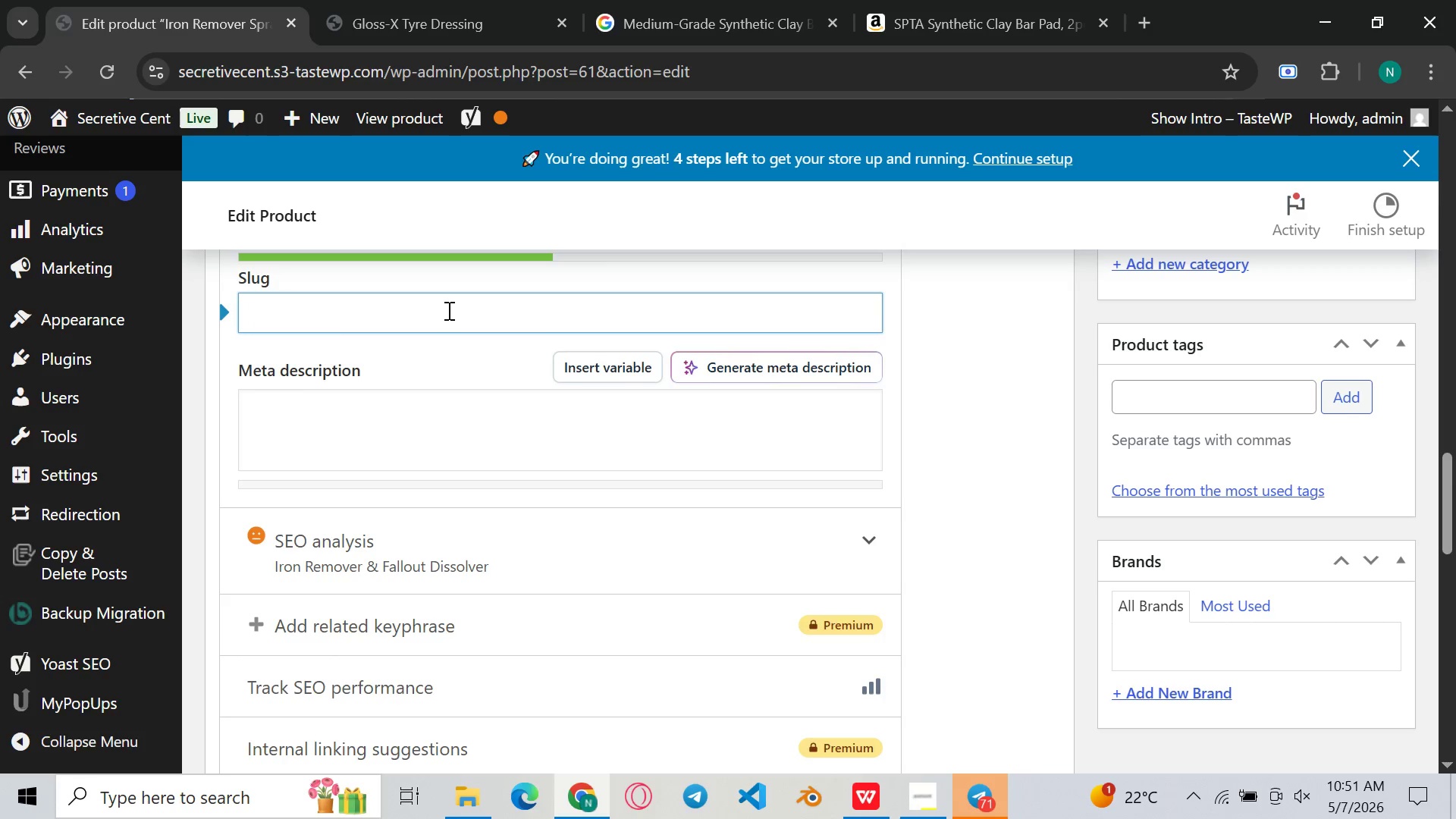 
key(Control+ControlLeft)
 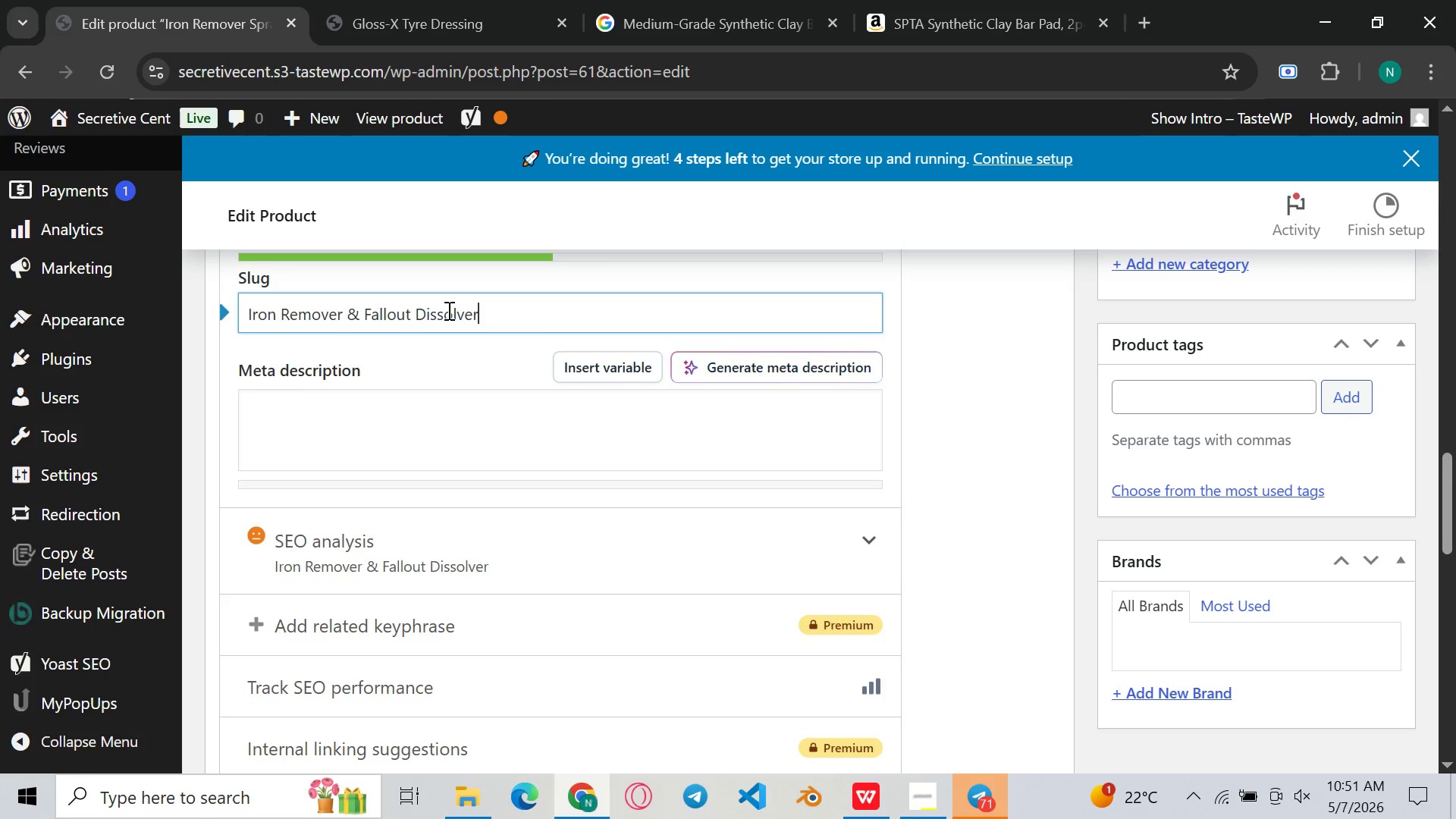 
key(Control+V)
 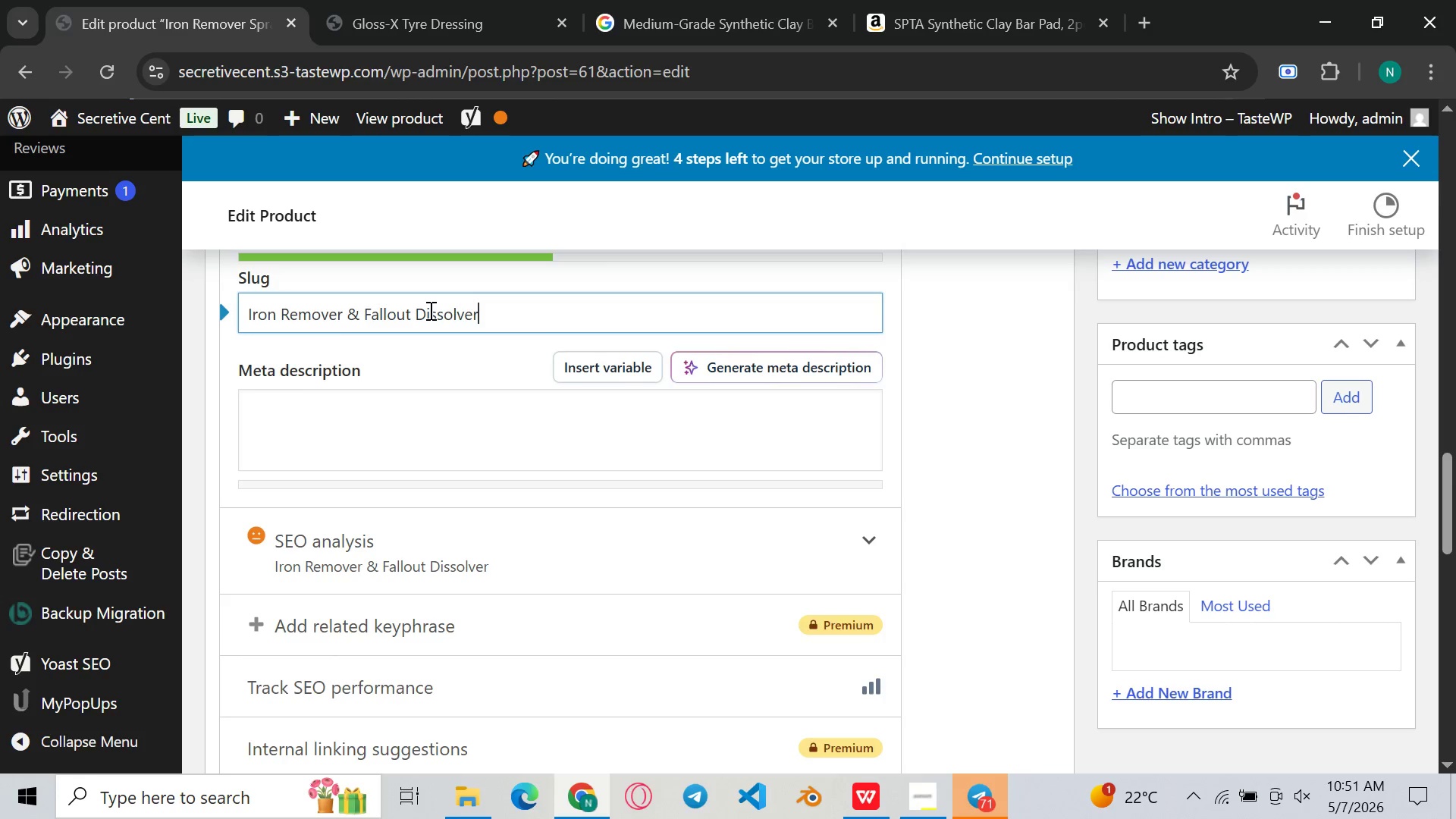 
left_click([429, 310])
 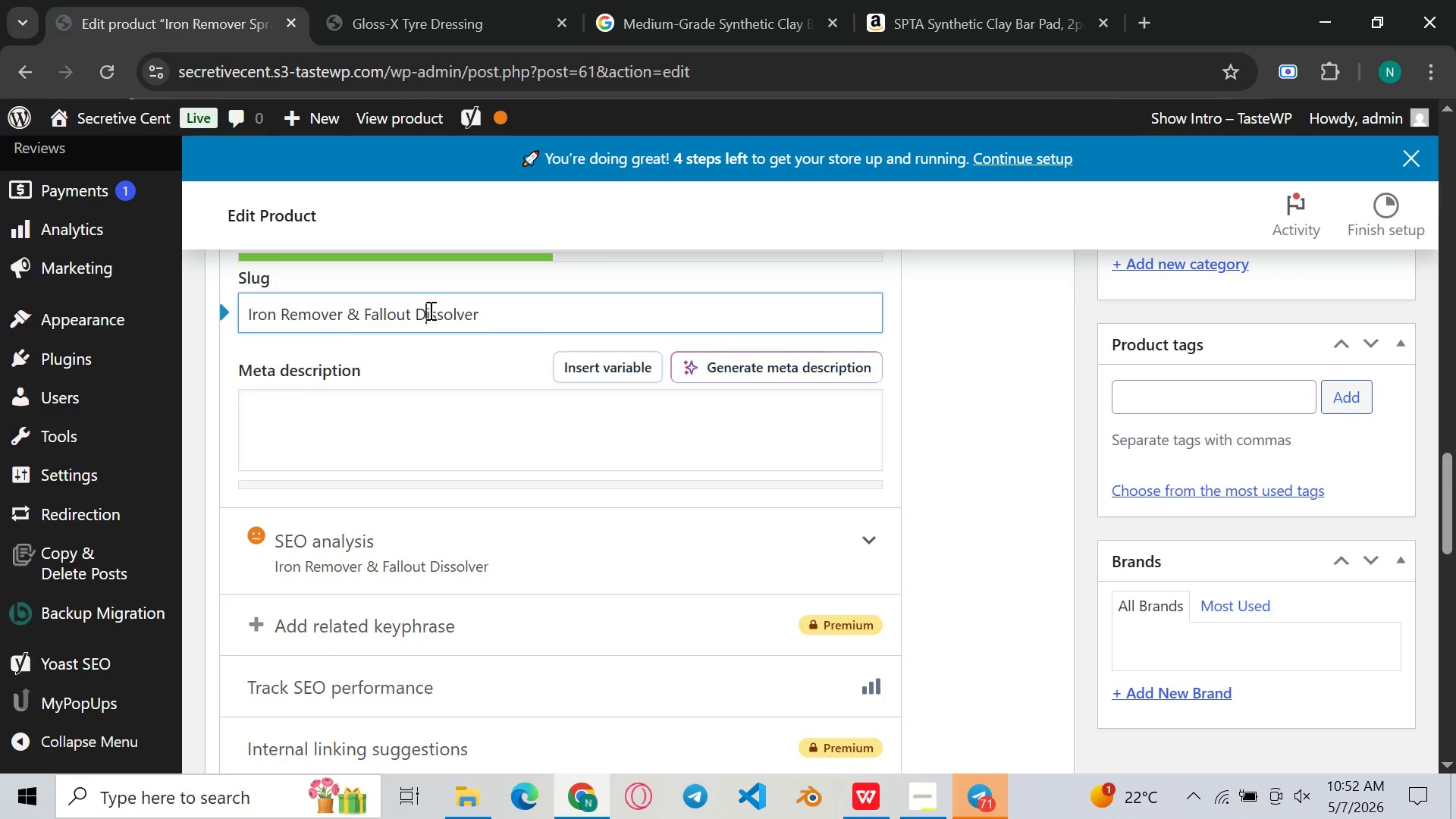 
key(ArrowLeft)
 